 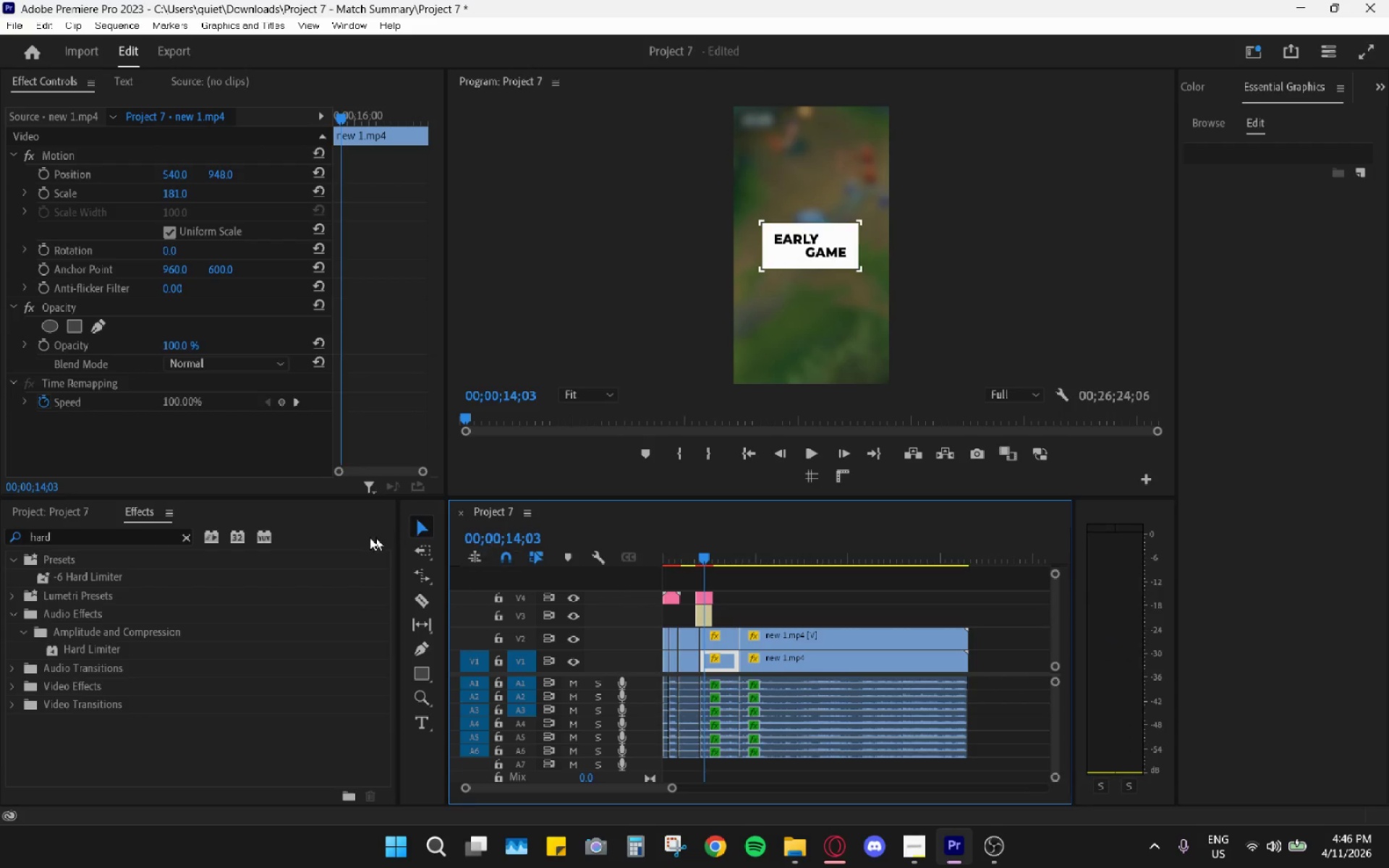 
left_click_drag(start_coordinate=[699, 546], to_coordinate=[630, 540])
 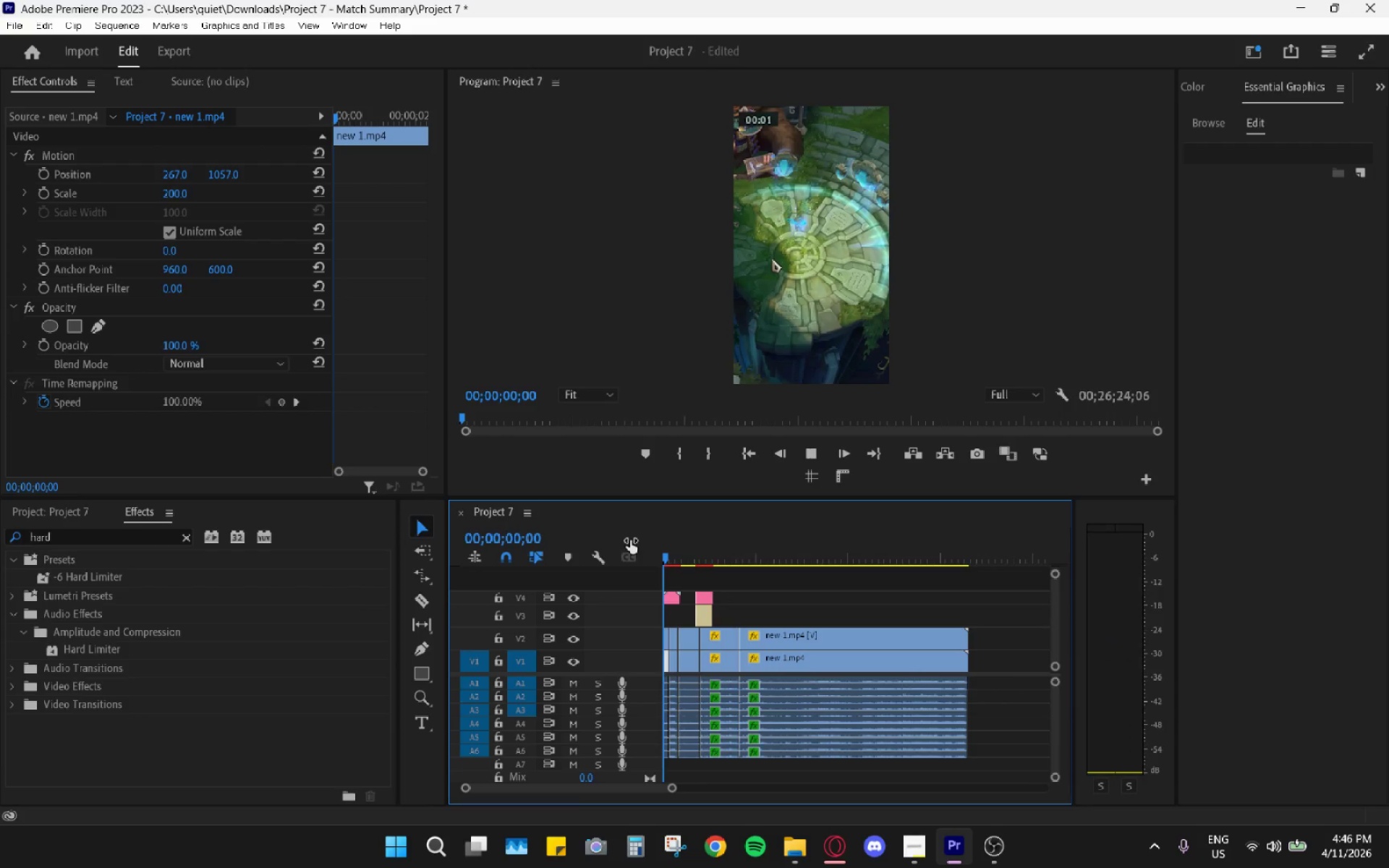 
key(Space)
 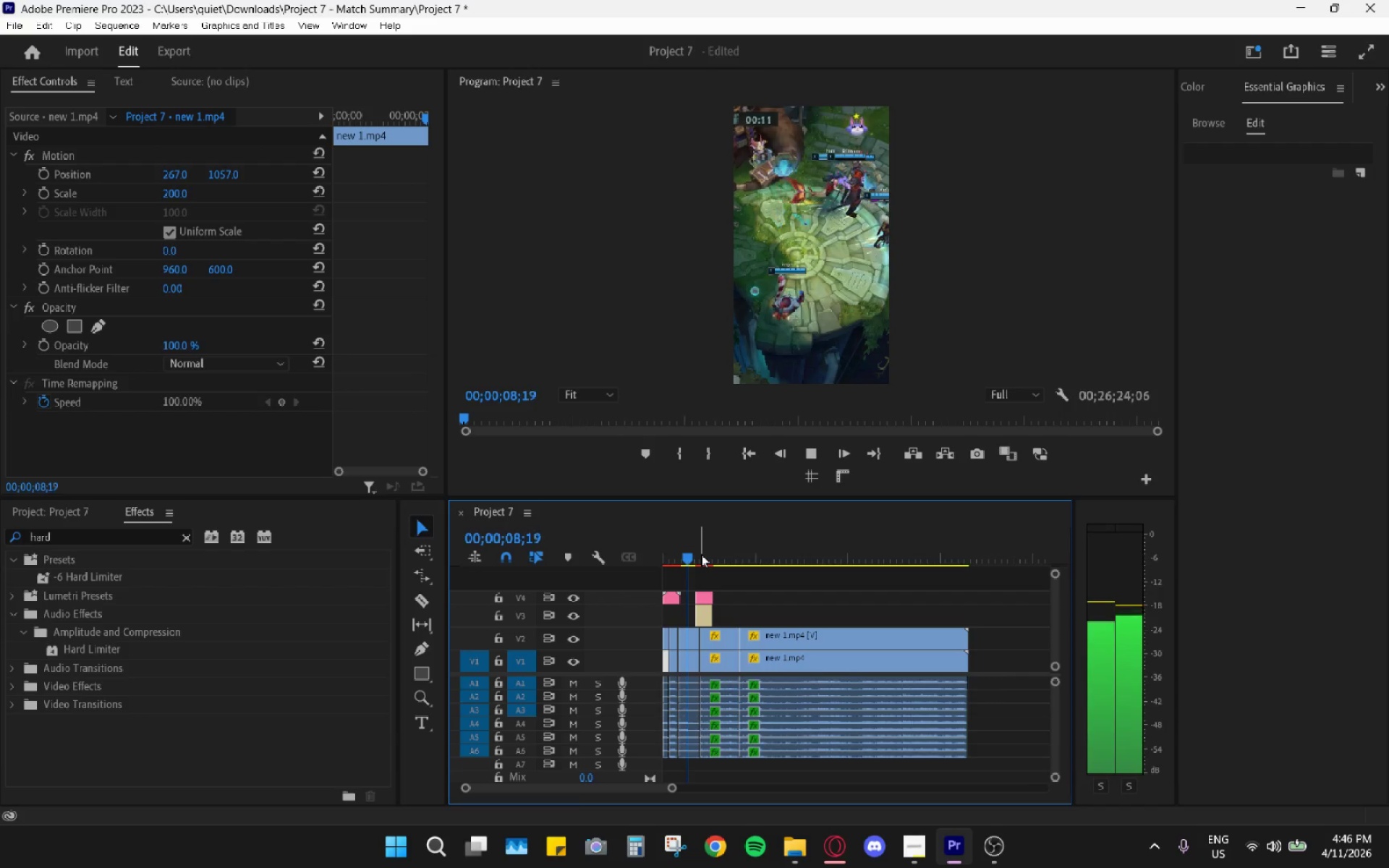 
wait(13.98)
 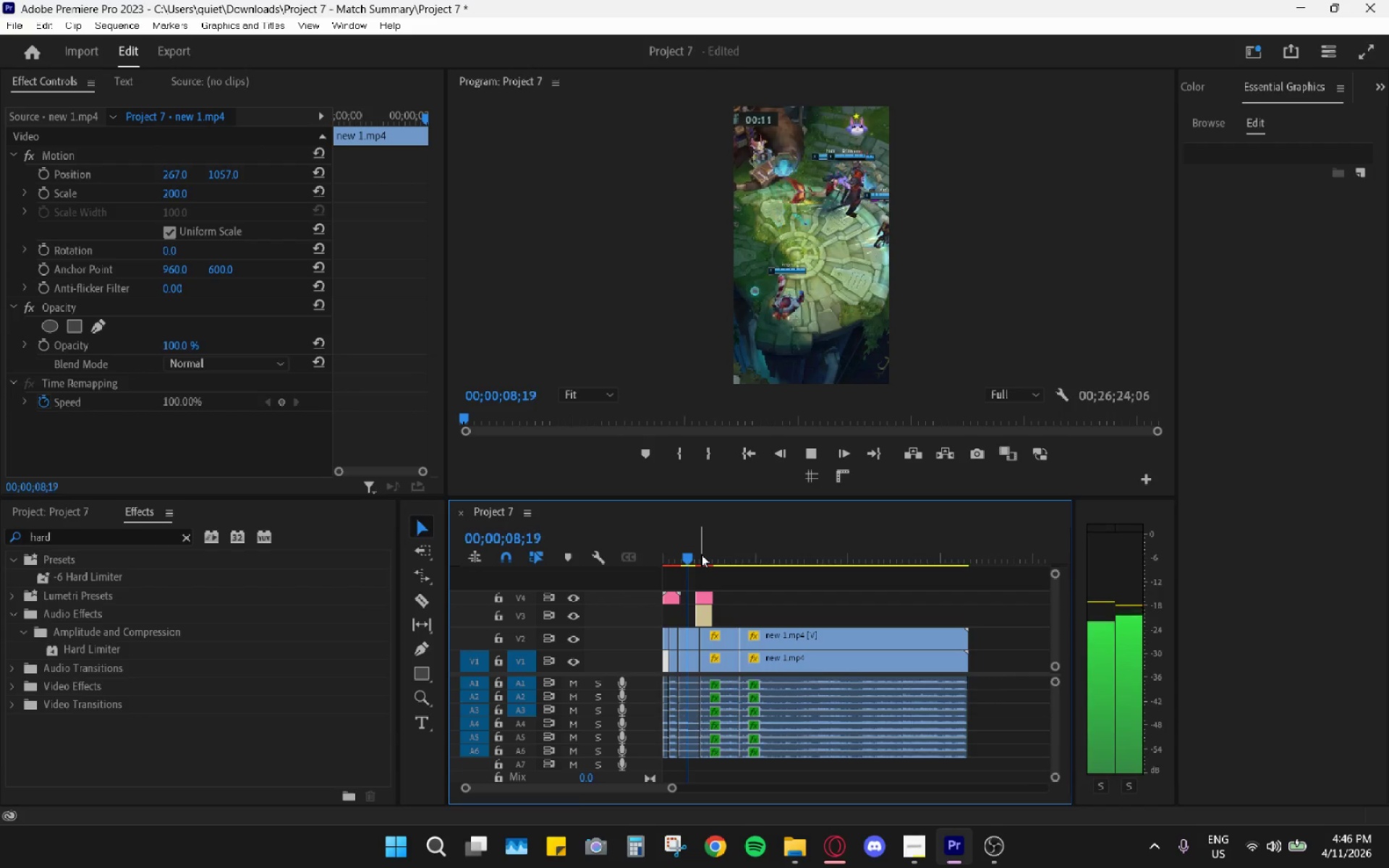 
key(Space)
 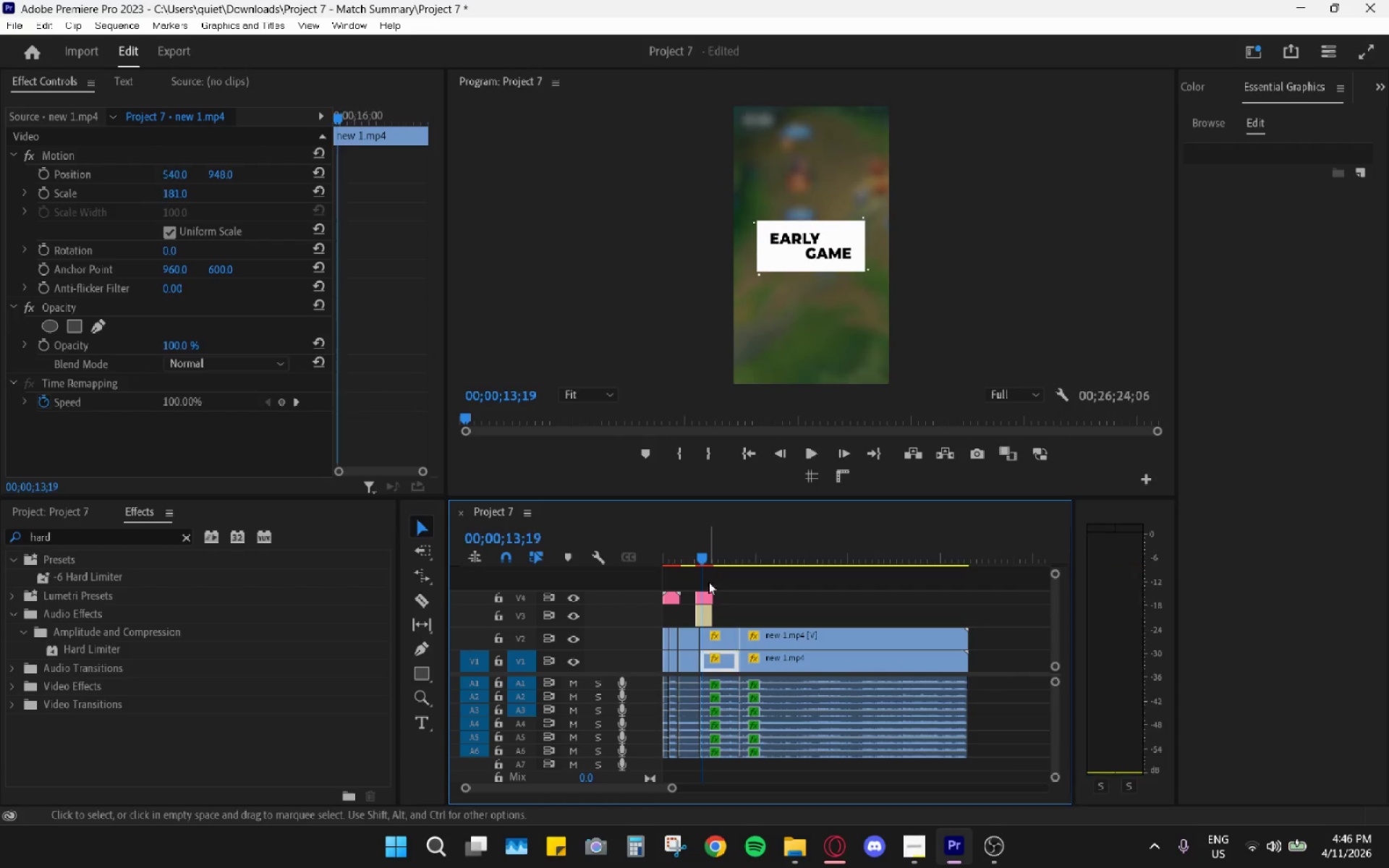 
key(Space)
 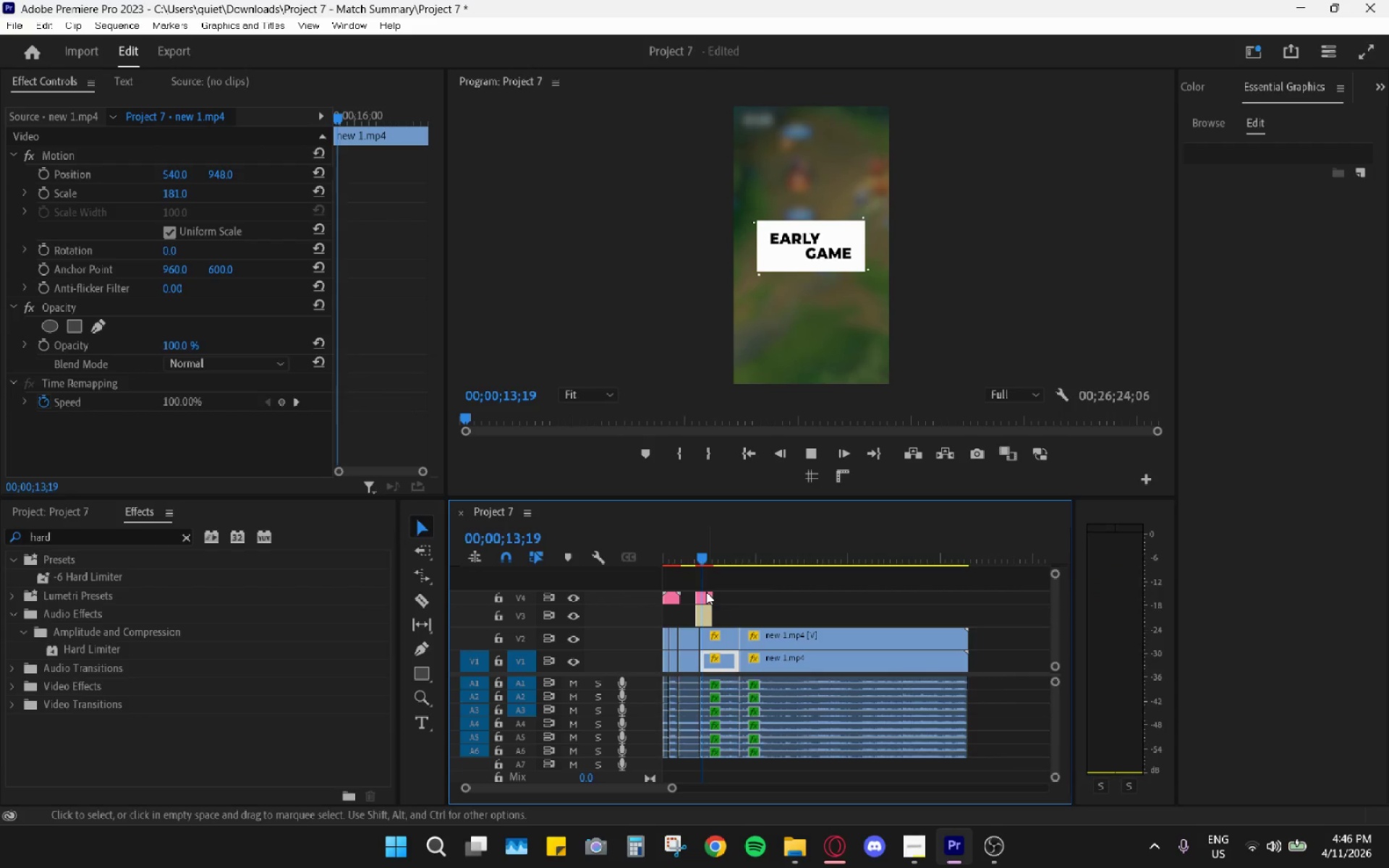 
left_click([706, 592])
 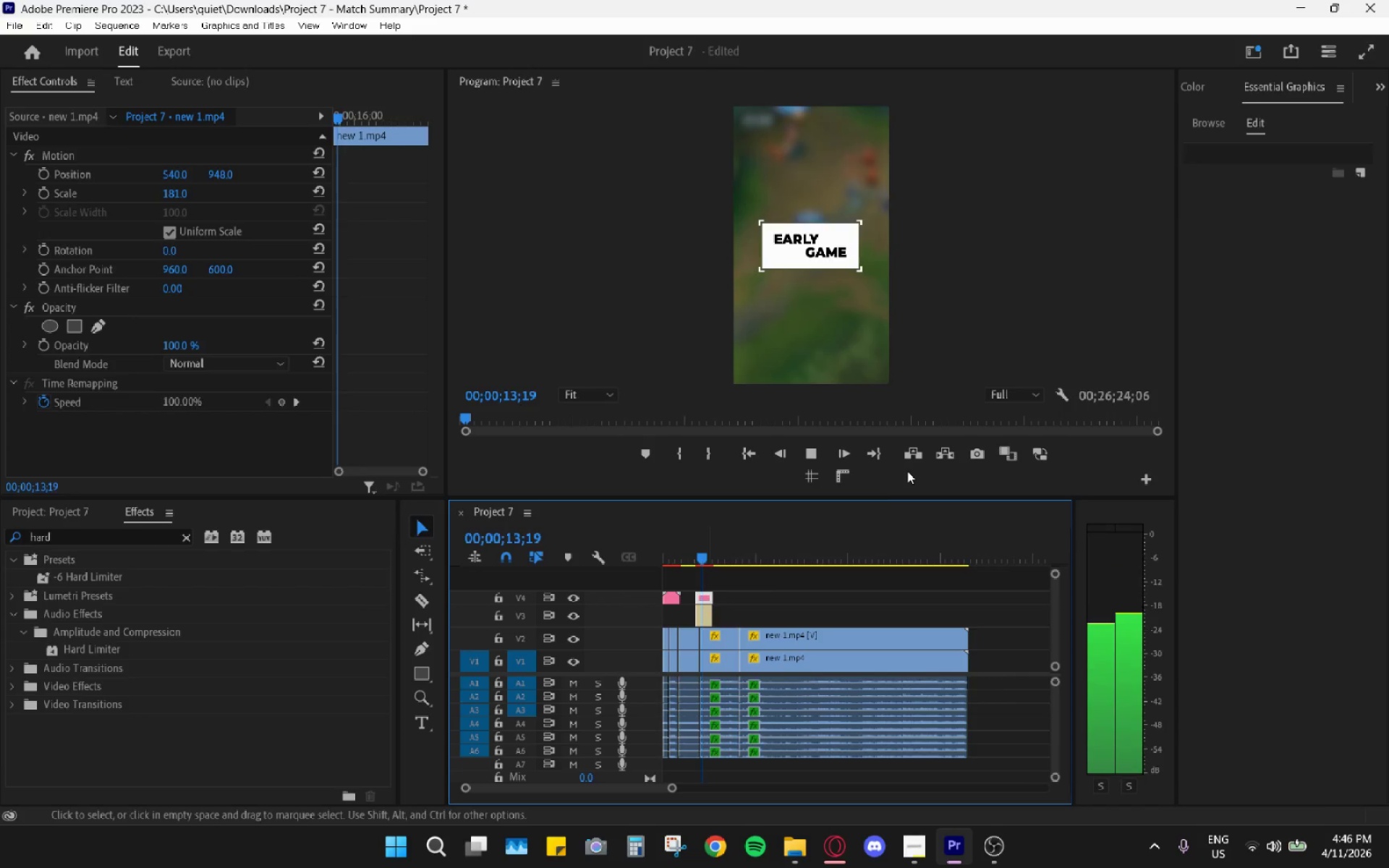 
key(Space)
 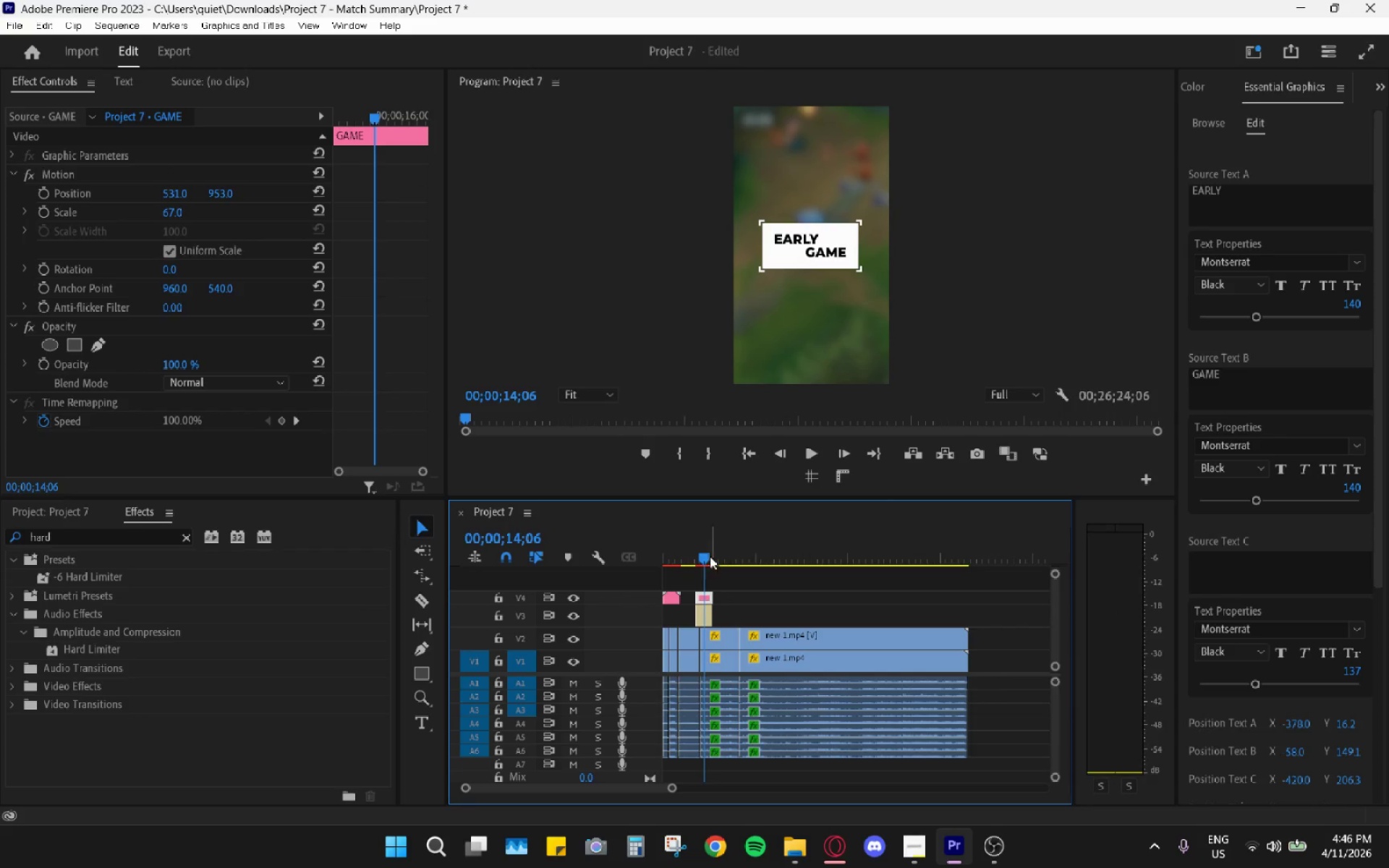 
left_click_drag(start_coordinate=[700, 553], to_coordinate=[689, 545])
 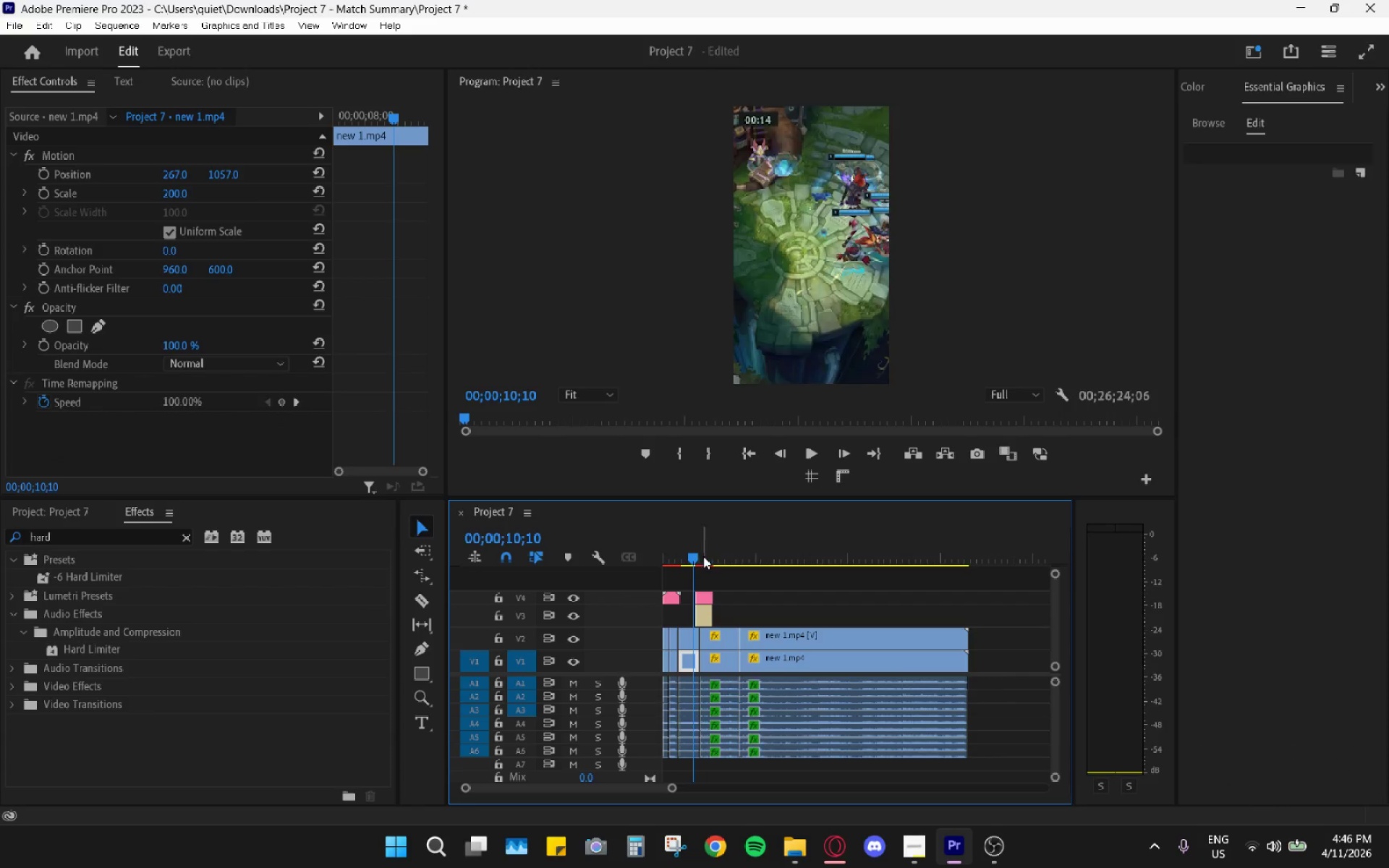 
key(Space)
 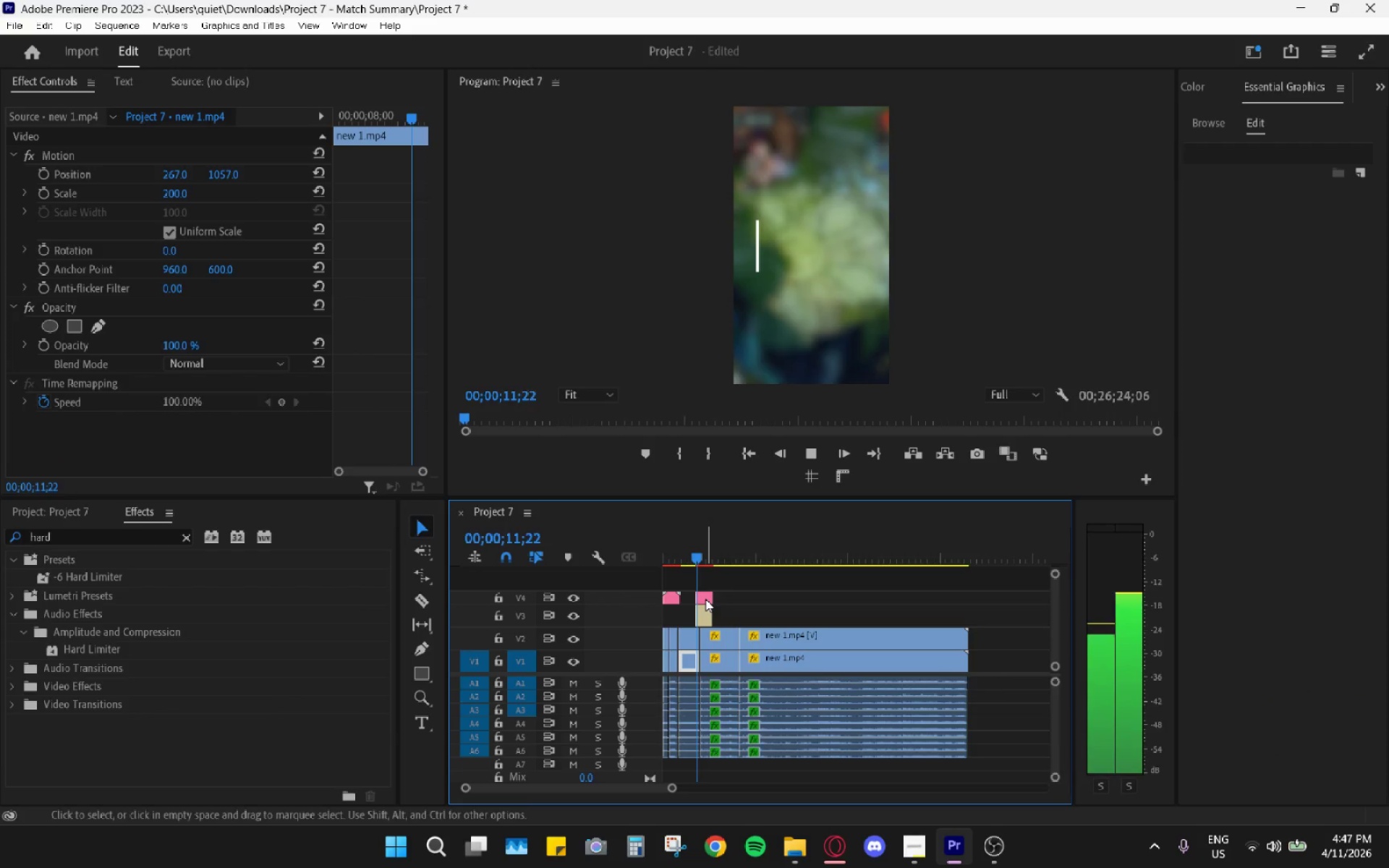 
left_click_drag(start_coordinate=[686, 542], to_coordinate=[660, 537])
 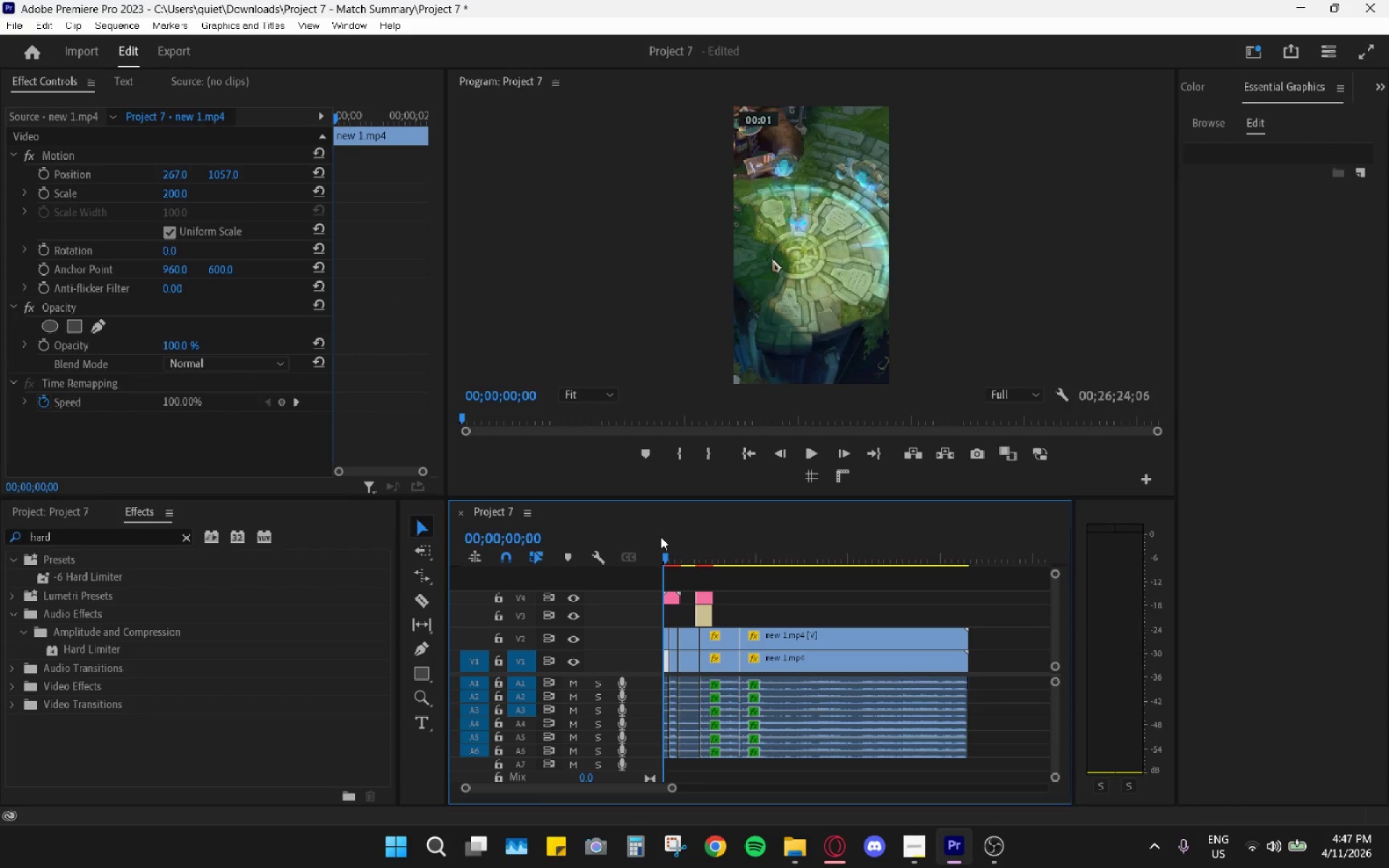 
key(Space)
 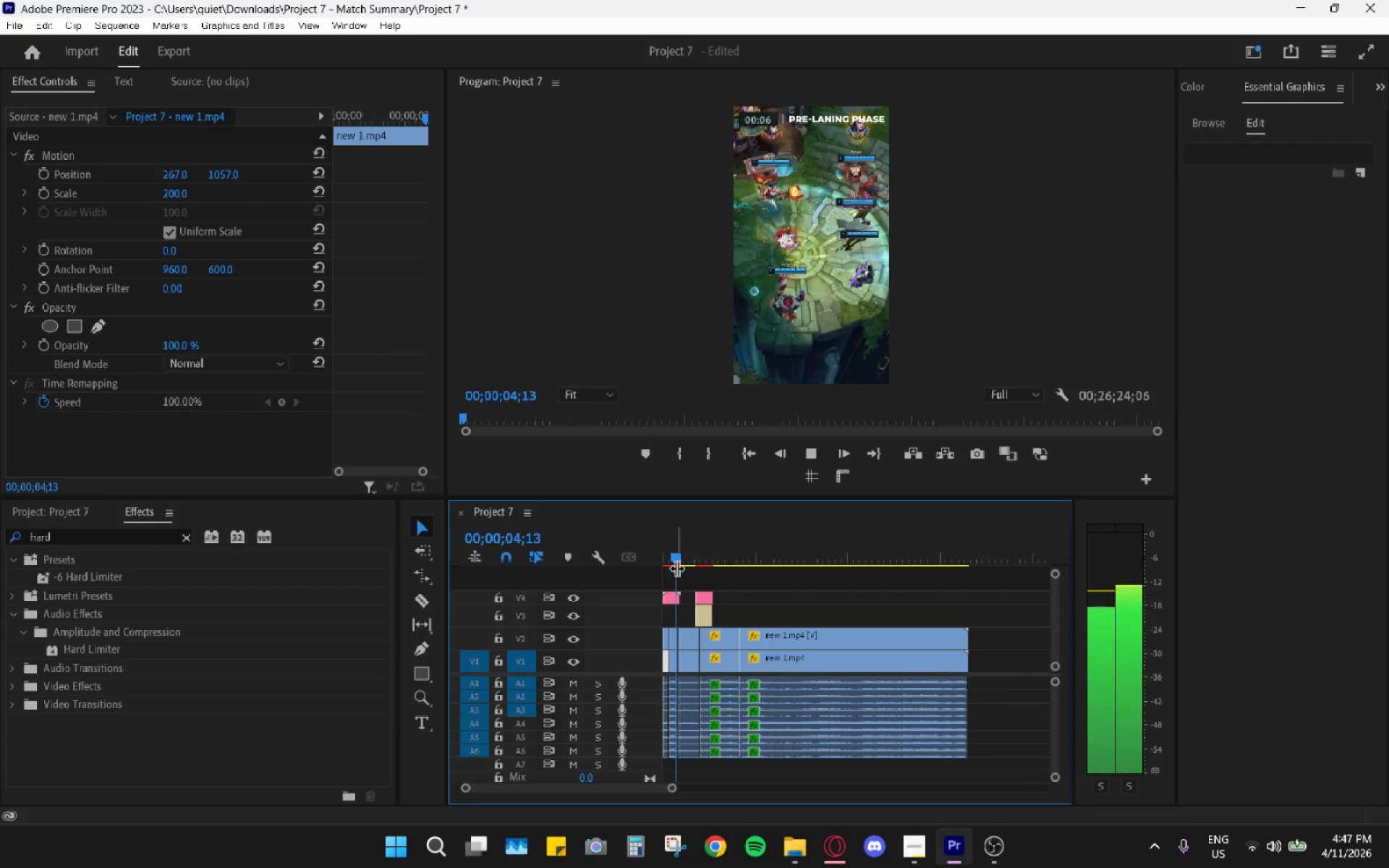 
wait(9.69)
 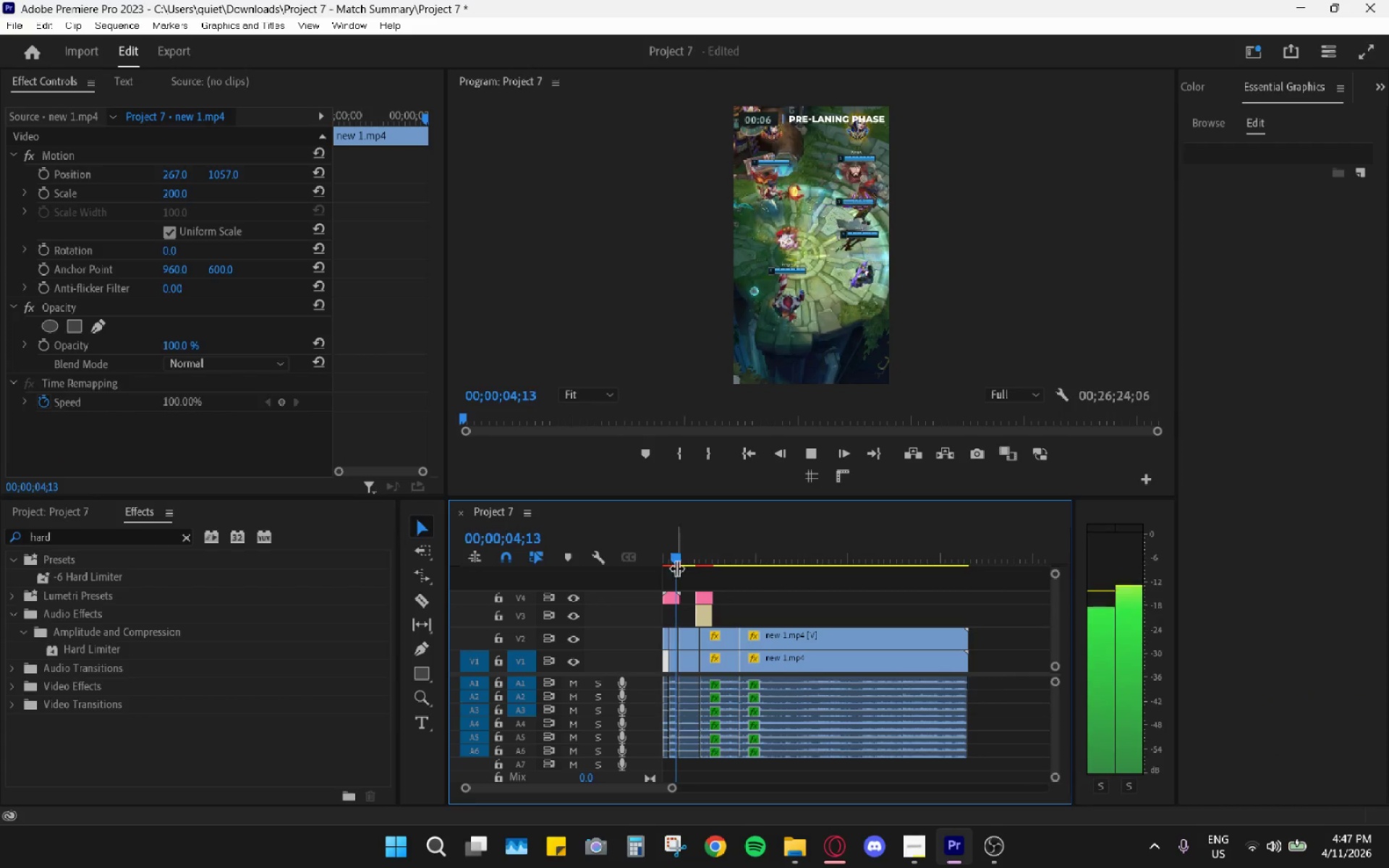 
left_click_drag(start_coordinate=[668, 552], to_coordinate=[677, 561])
 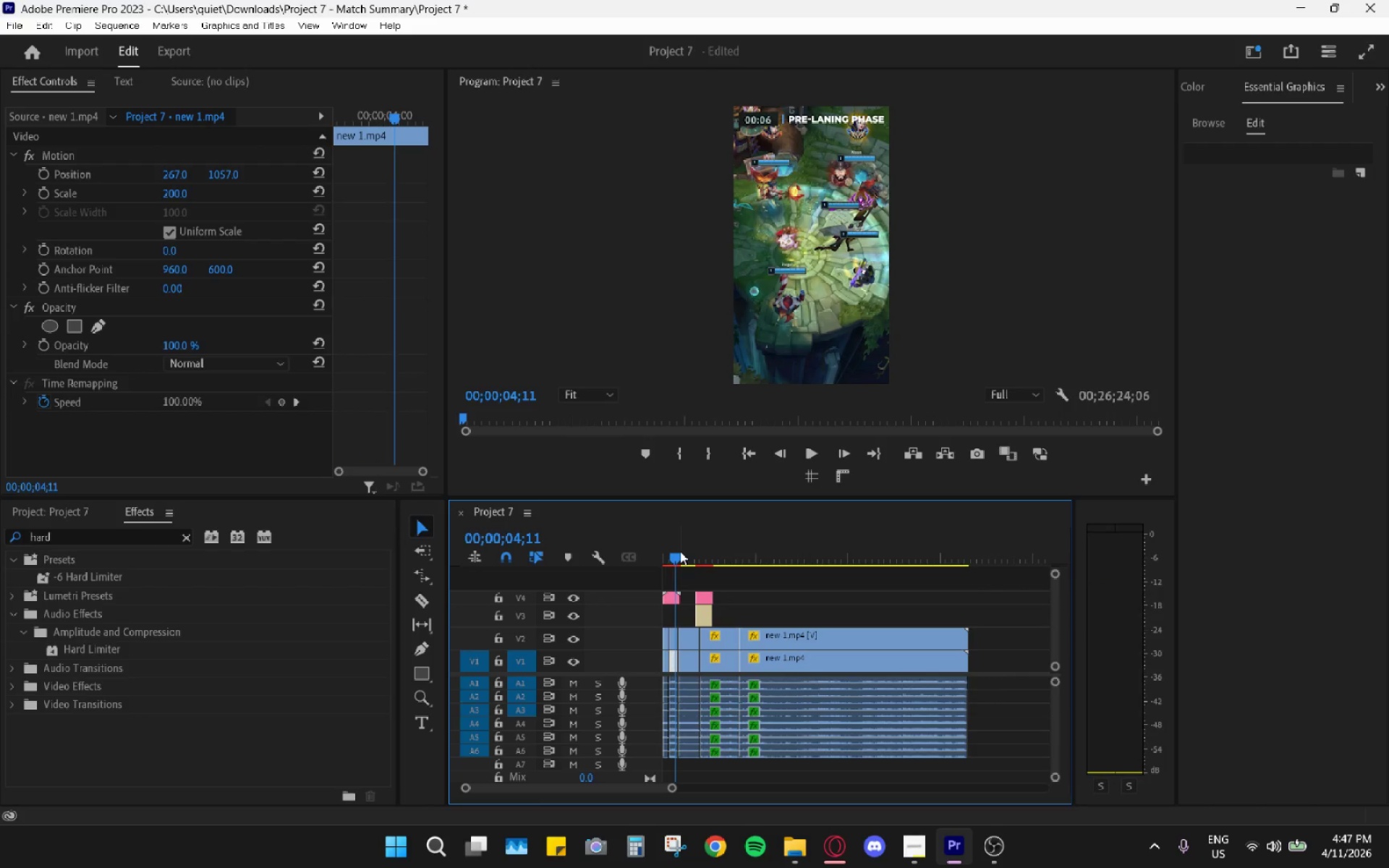 
left_click_drag(start_coordinate=[680, 551], to_coordinate=[666, 547])
 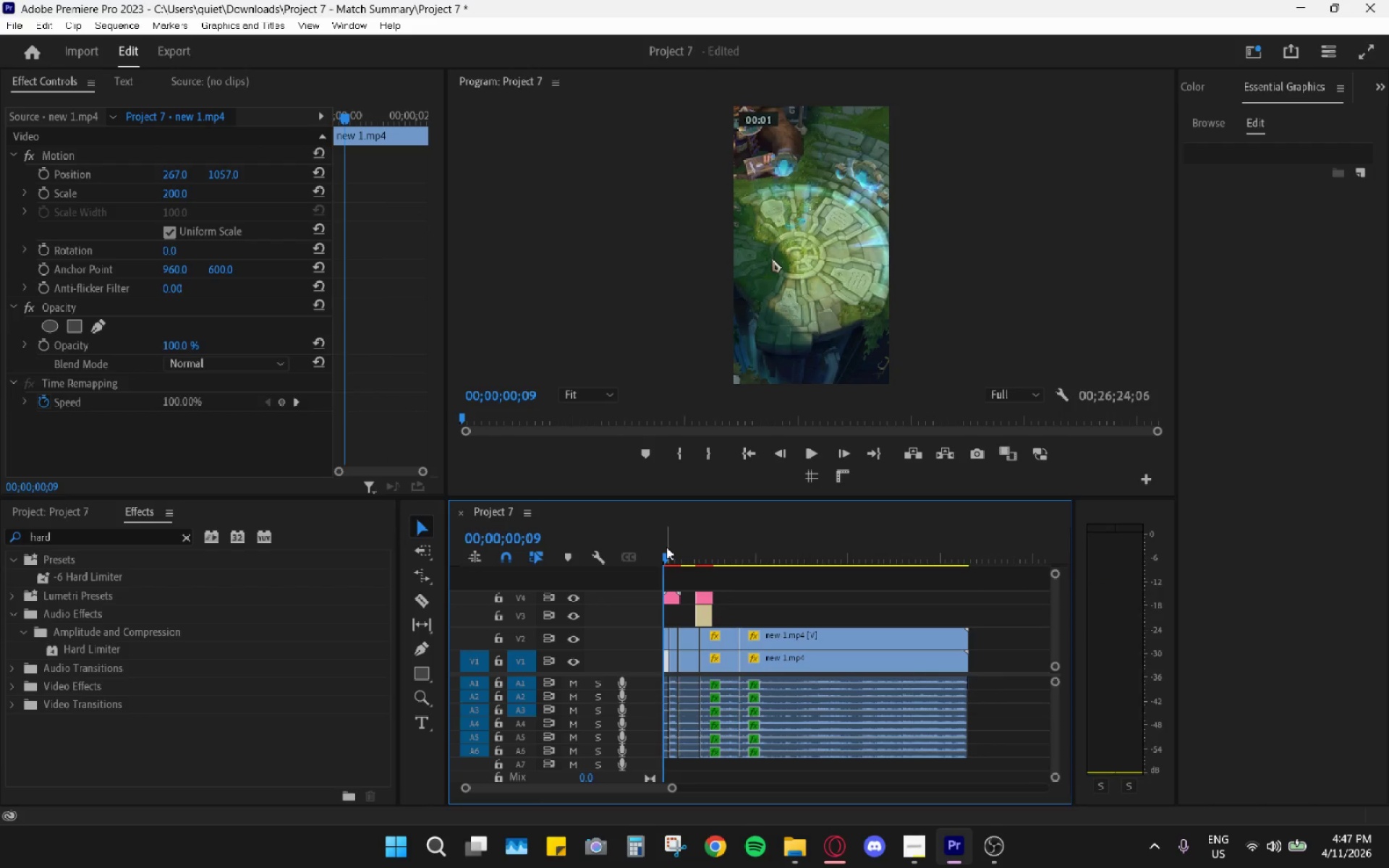 
key(Space)
 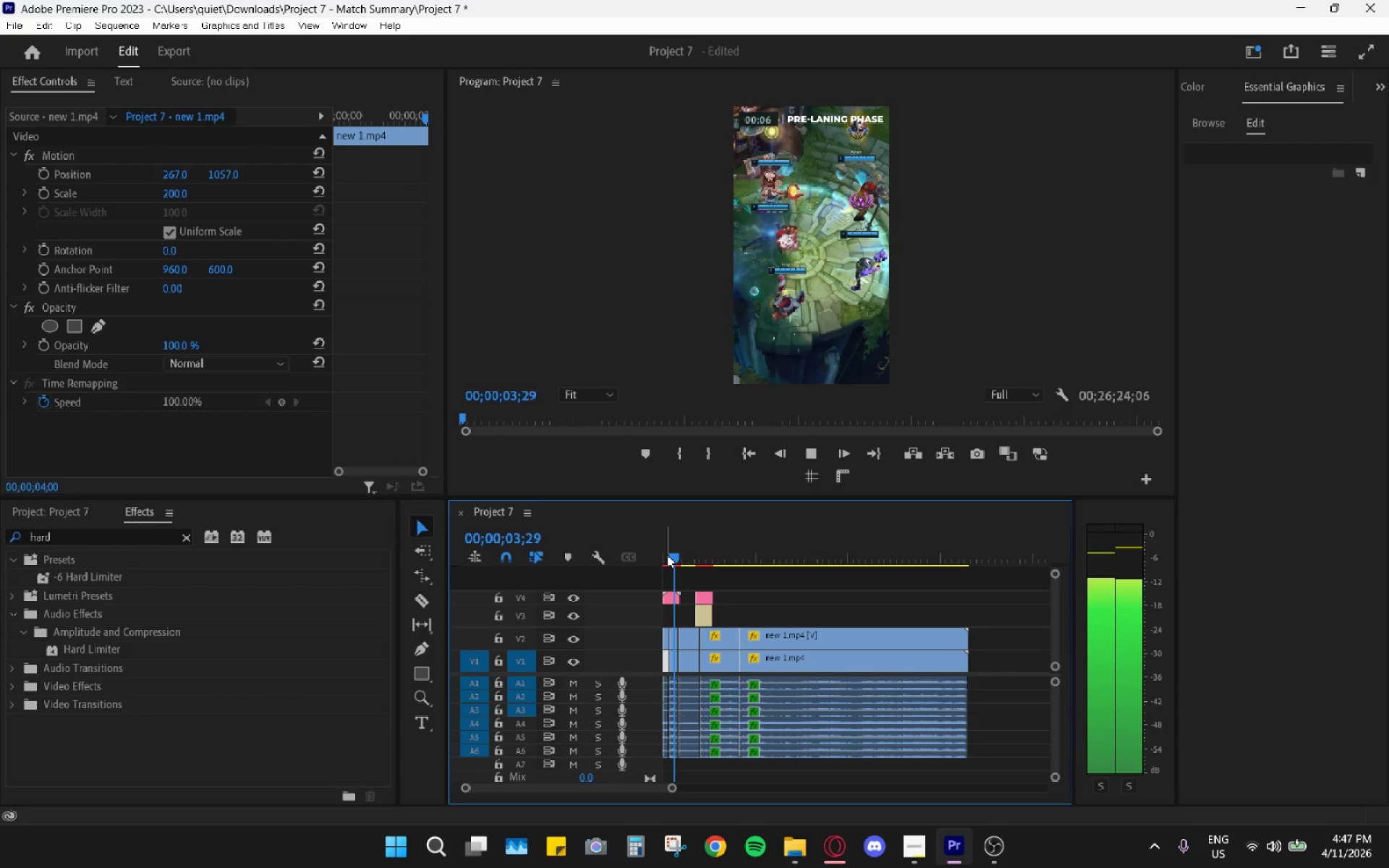 
wait(5.11)
 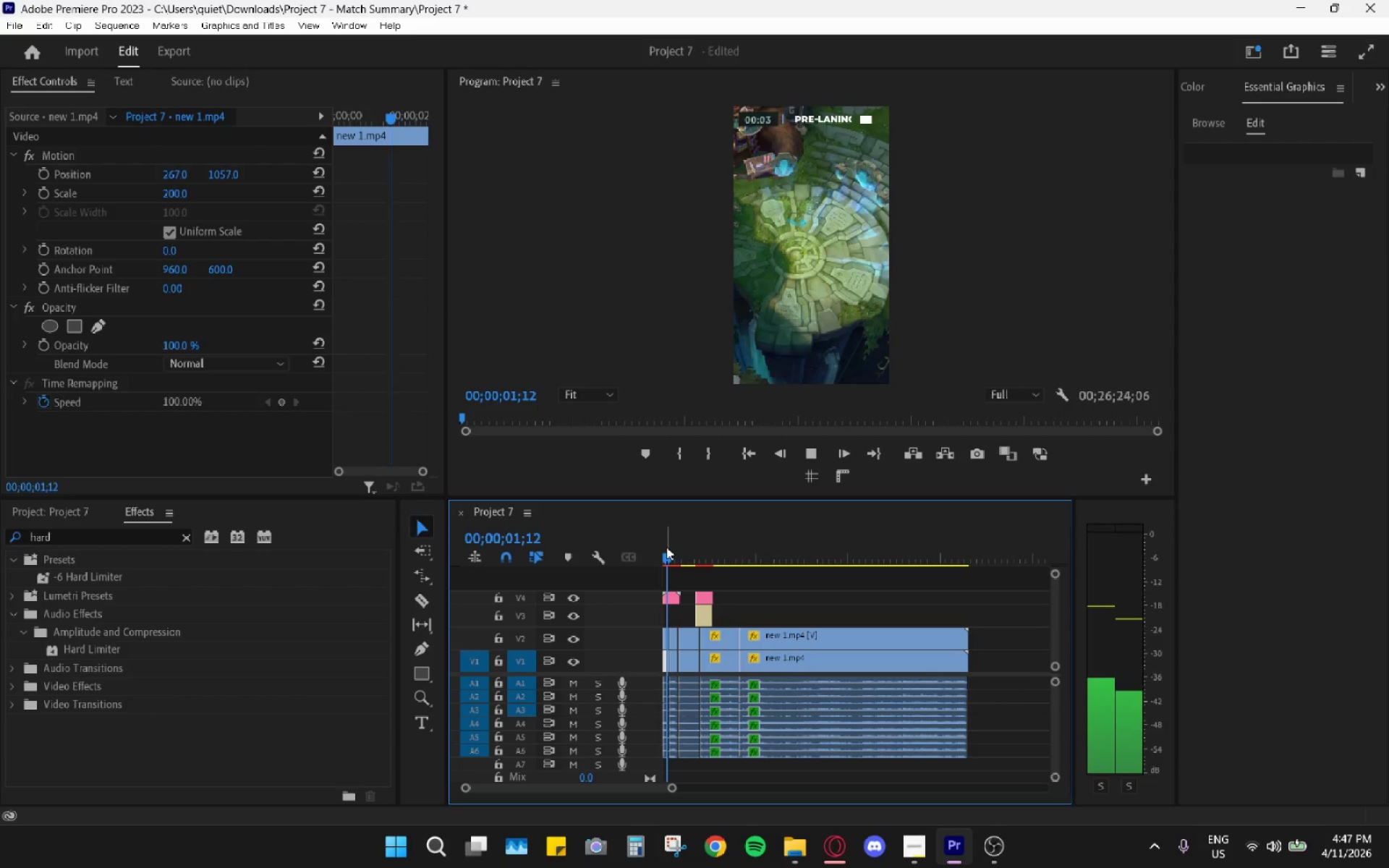 
key(Space)
 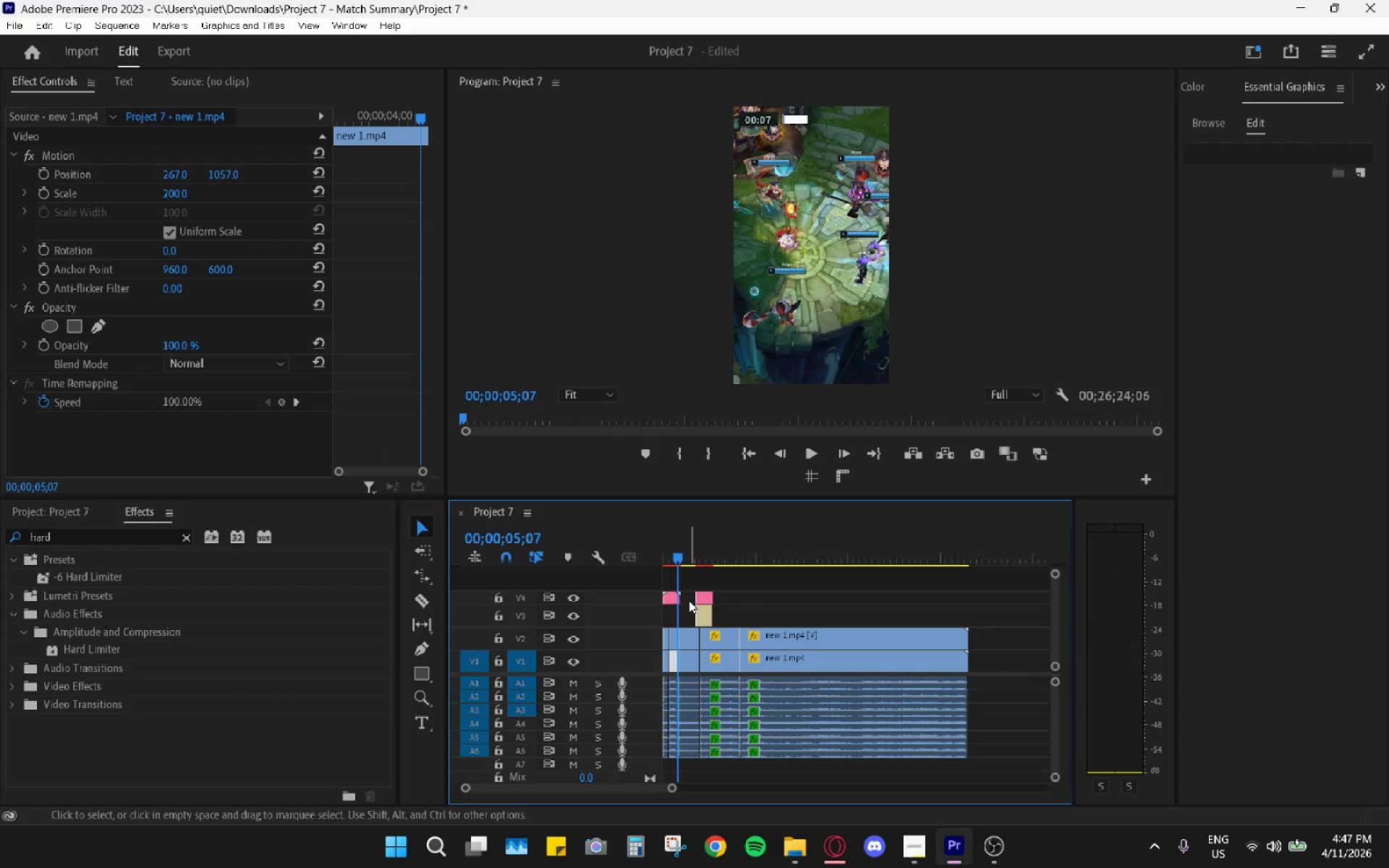 
hold_key(key=AltLeft, duration=0.64)
scroll: coordinate [720, 603], scroll_direction: up, amount: 20.0
 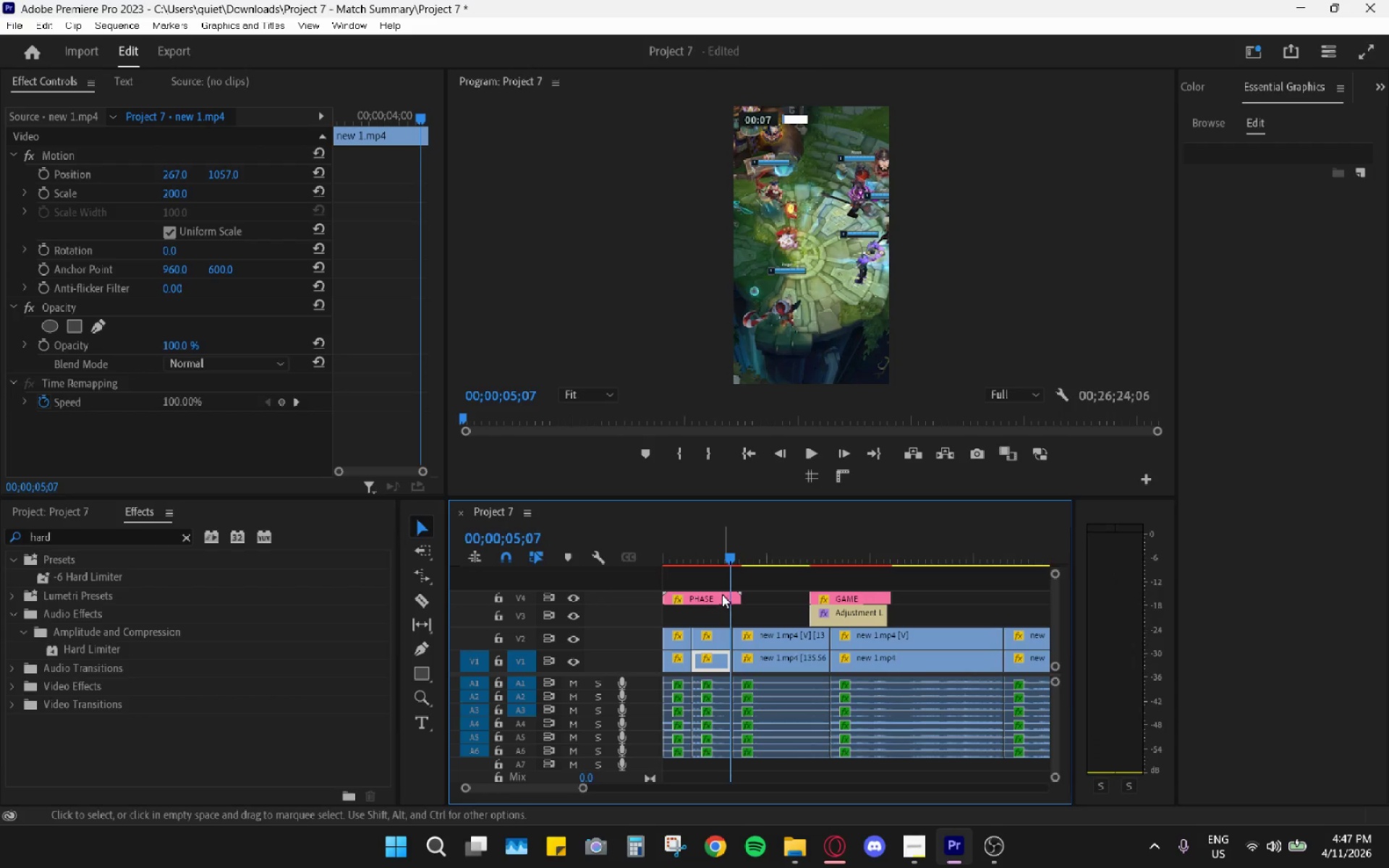 
mouse_move([728, 589])
 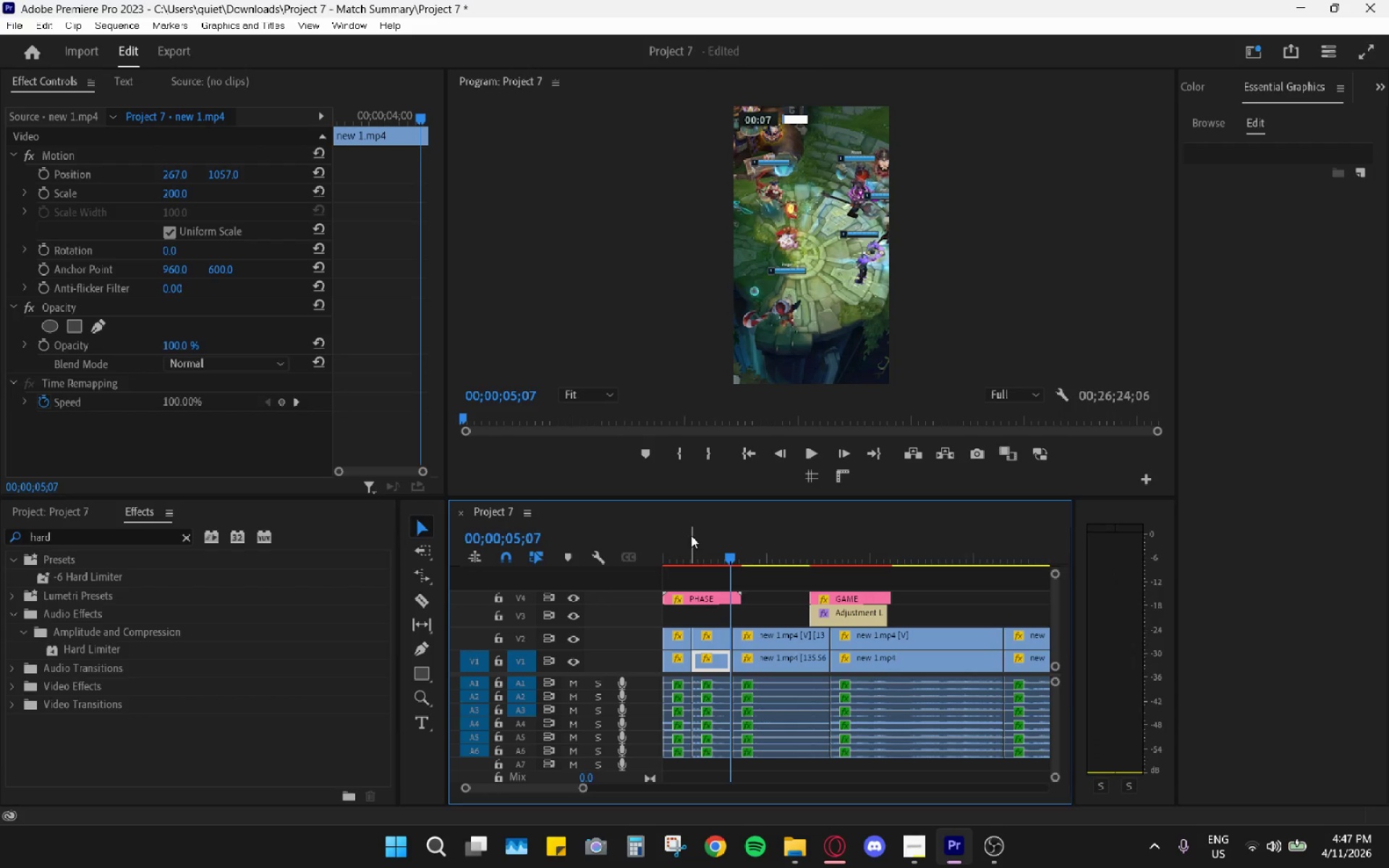 
left_click_drag(start_coordinate=[699, 549], to_coordinate=[852, 603])
 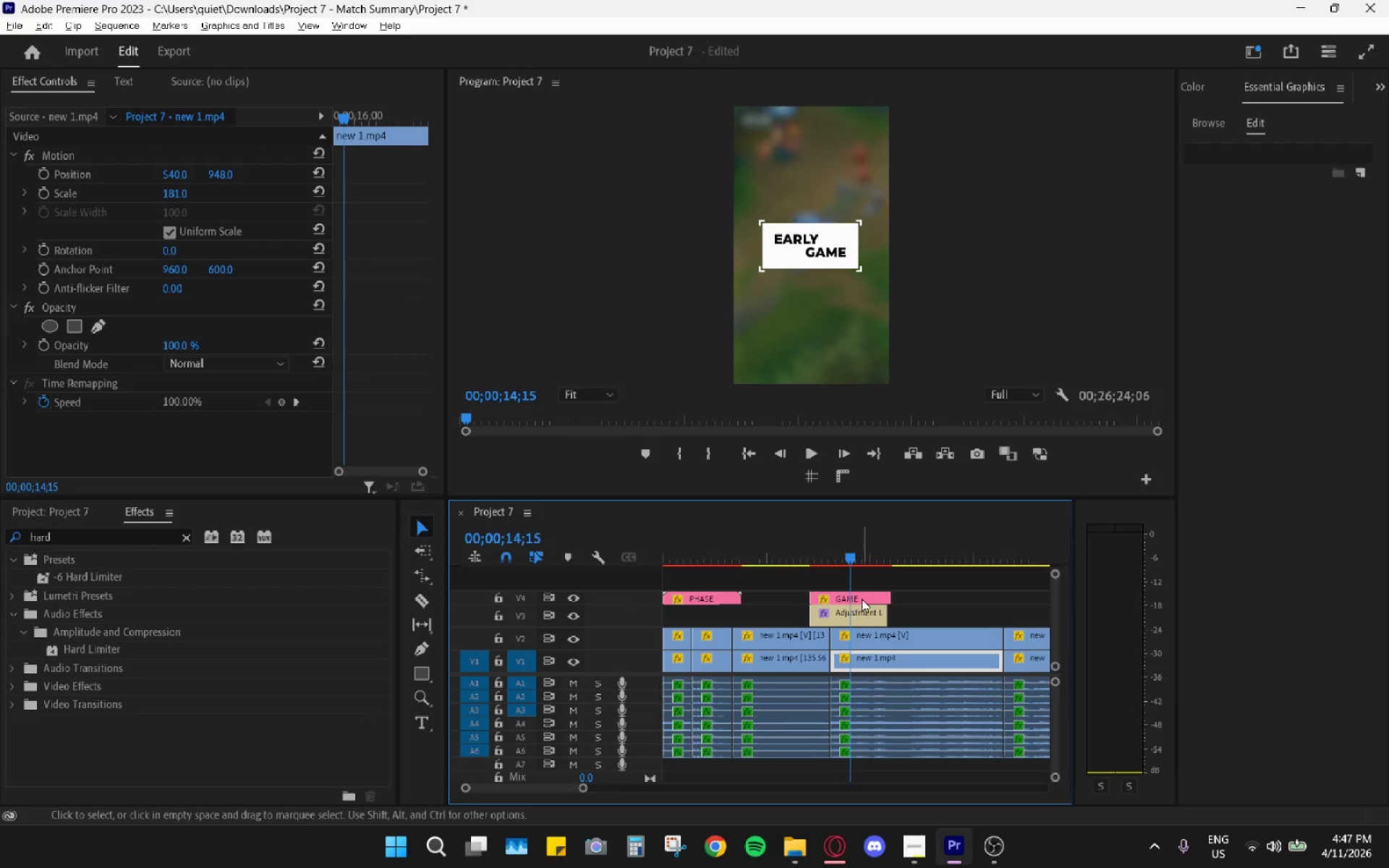 
hold_key(key=AltLeft, duration=0.72)
scroll: coordinate [862, 598], scroll_direction: down, amount: 9.0
 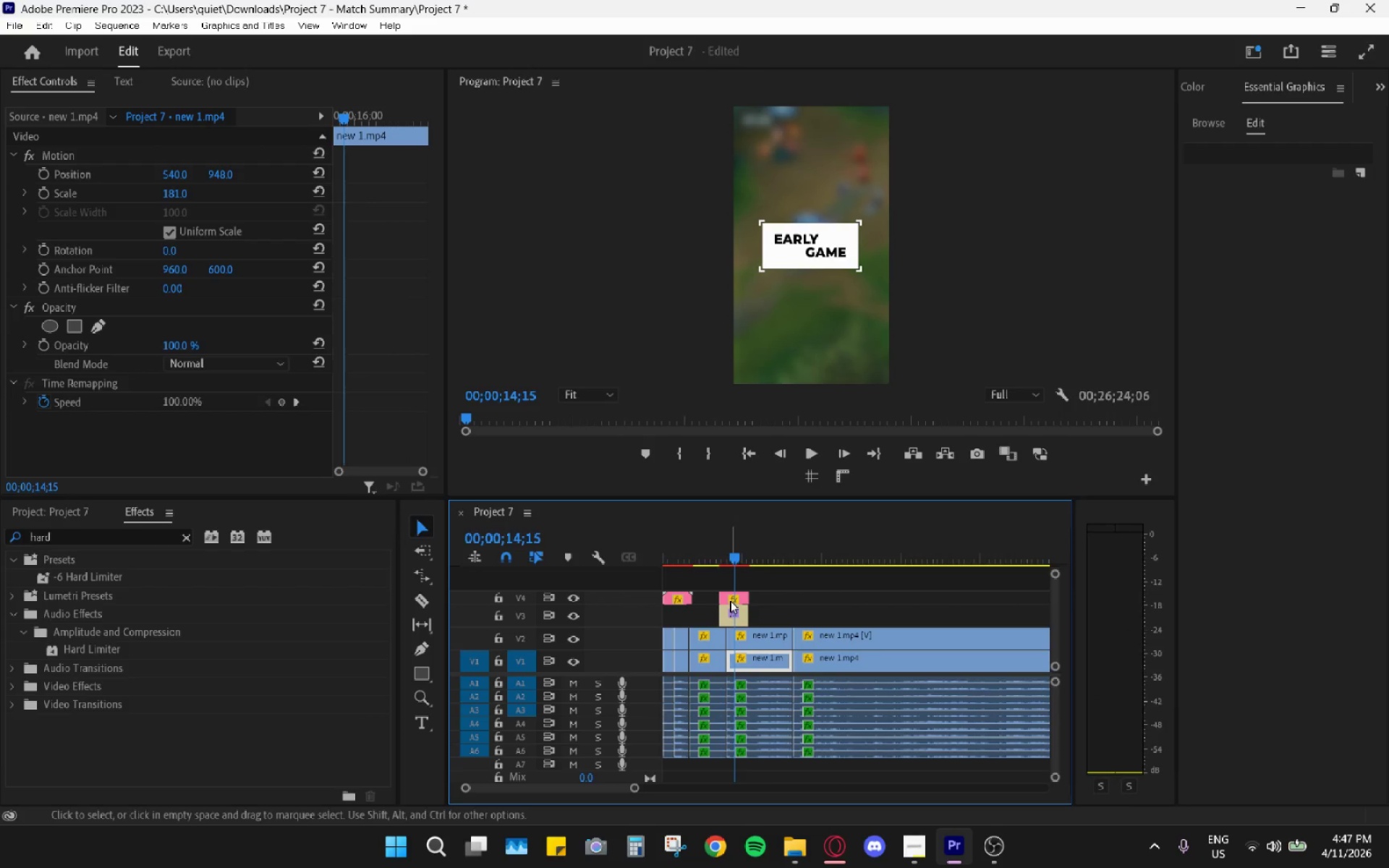 
left_click([730, 600])
 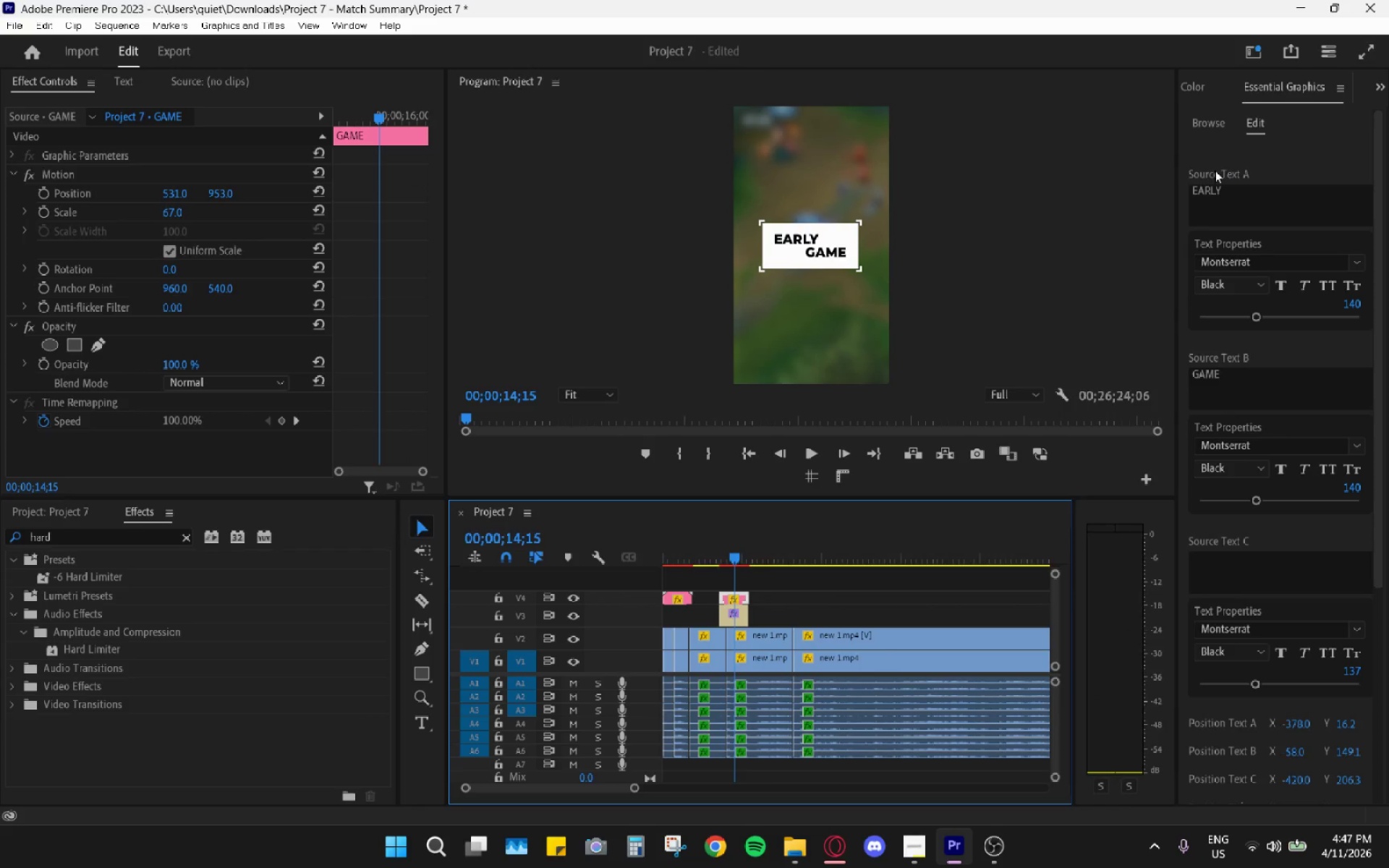 
hold_key(key=AltLeft, duration=0.81)
scroll: coordinate [948, 655], scroll_direction: up, amount: 14.0
 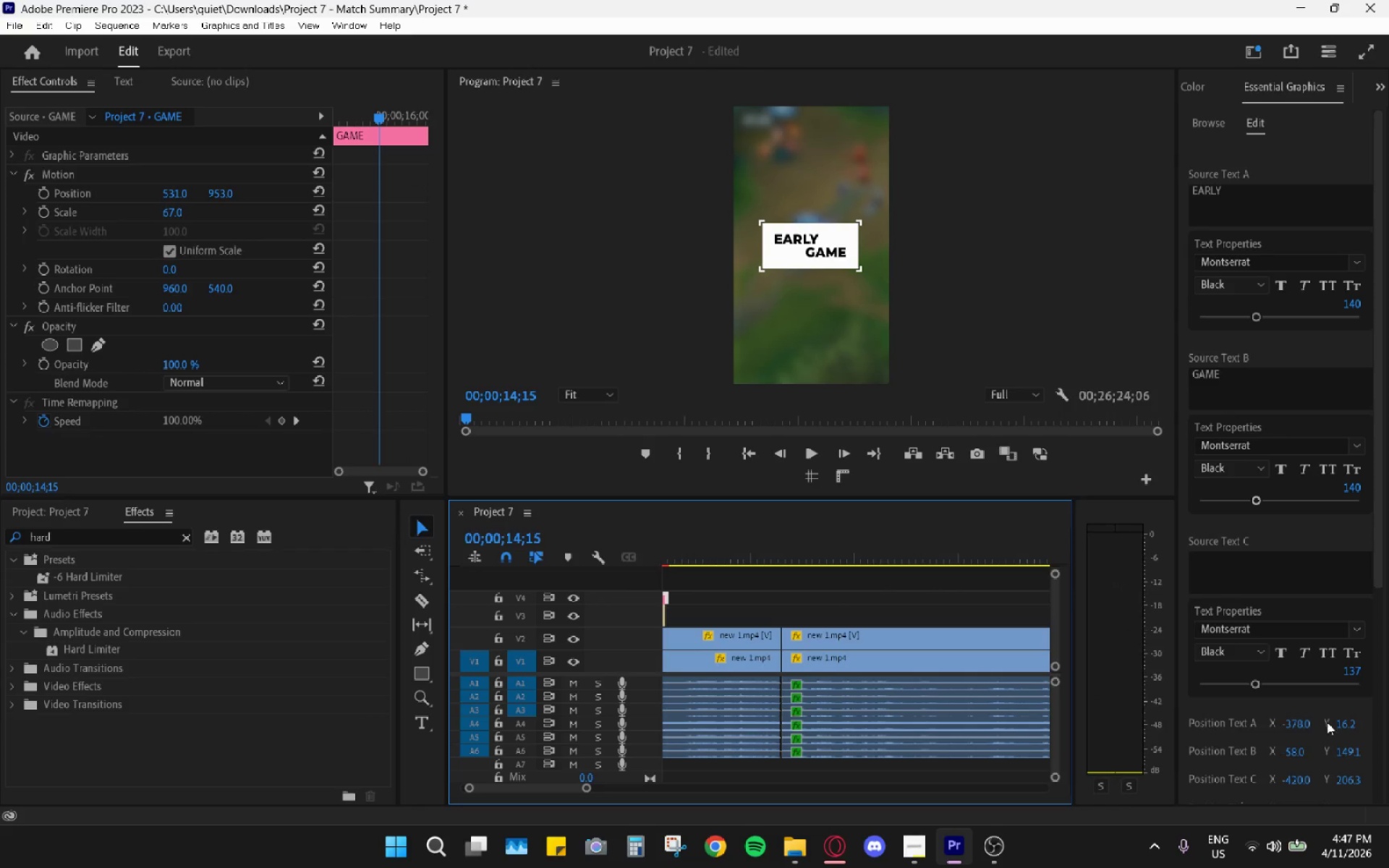 
left_click_drag(start_coordinate=[1341, 722], to_coordinate=[1349, 720])
 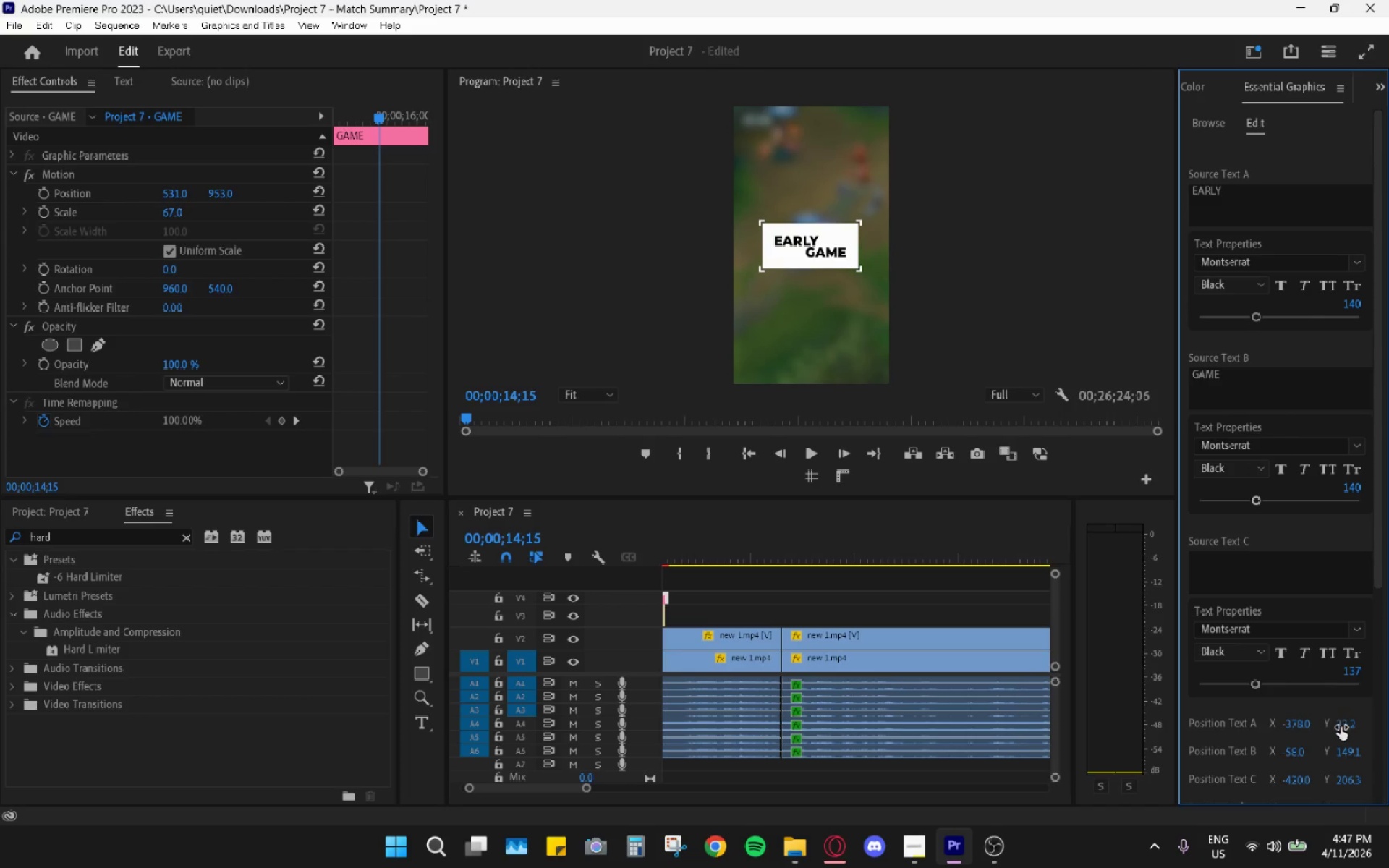 
key(Control+Z)
 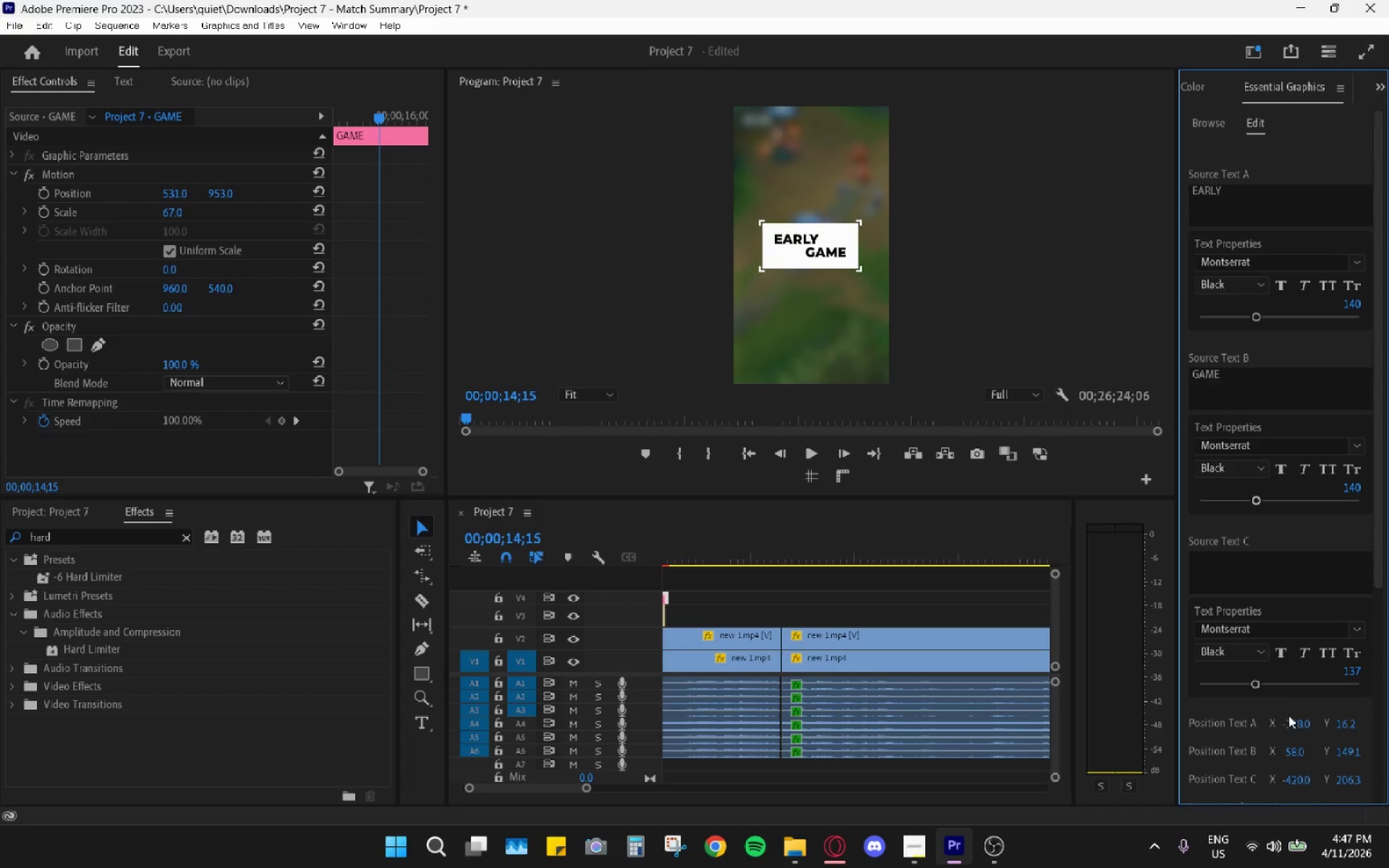 
left_click_drag(start_coordinate=[1292, 718], to_coordinate=[1324, 720])
 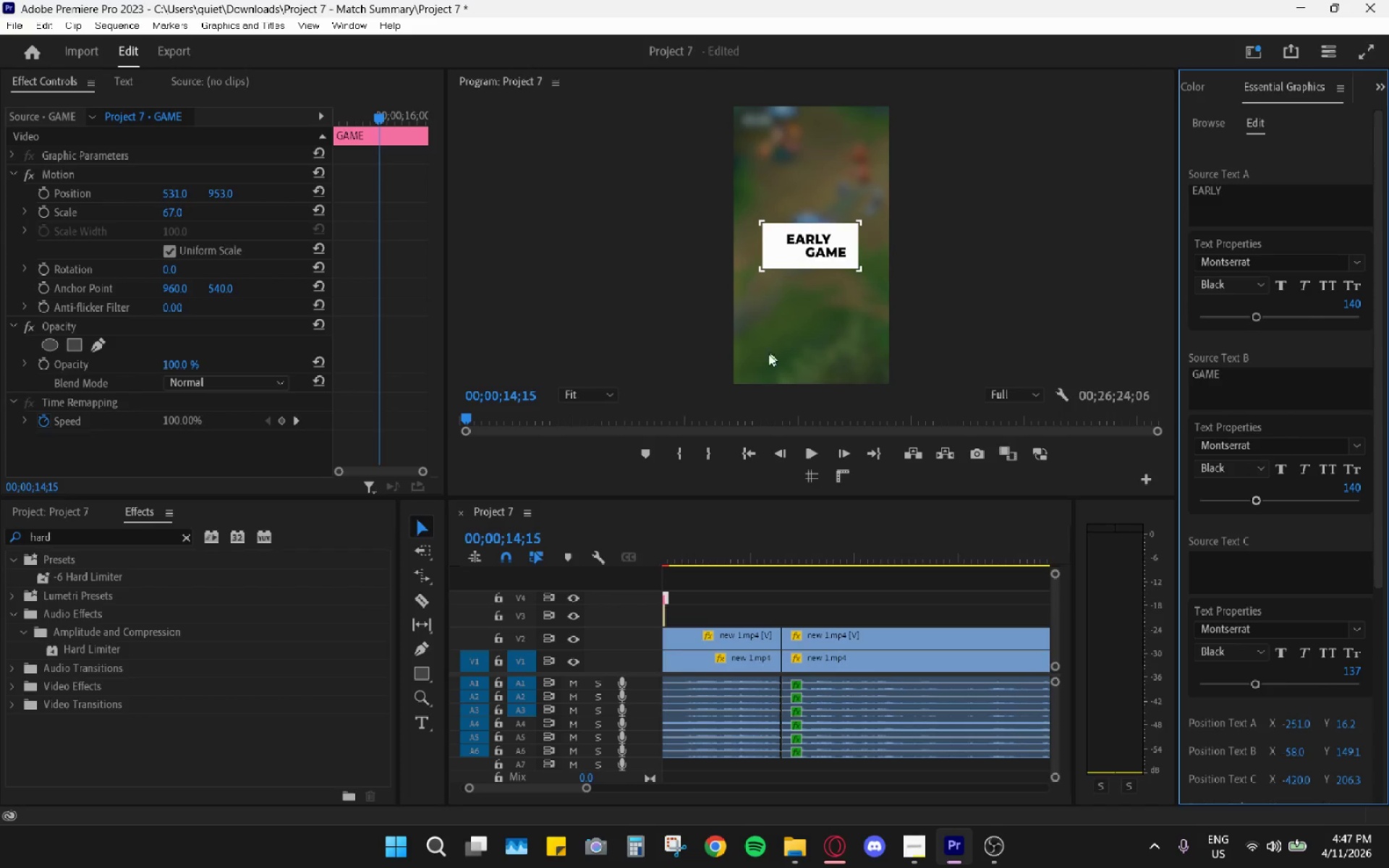 
left_click_drag(start_coordinate=[606, 398], to_coordinate=[606, 407])
 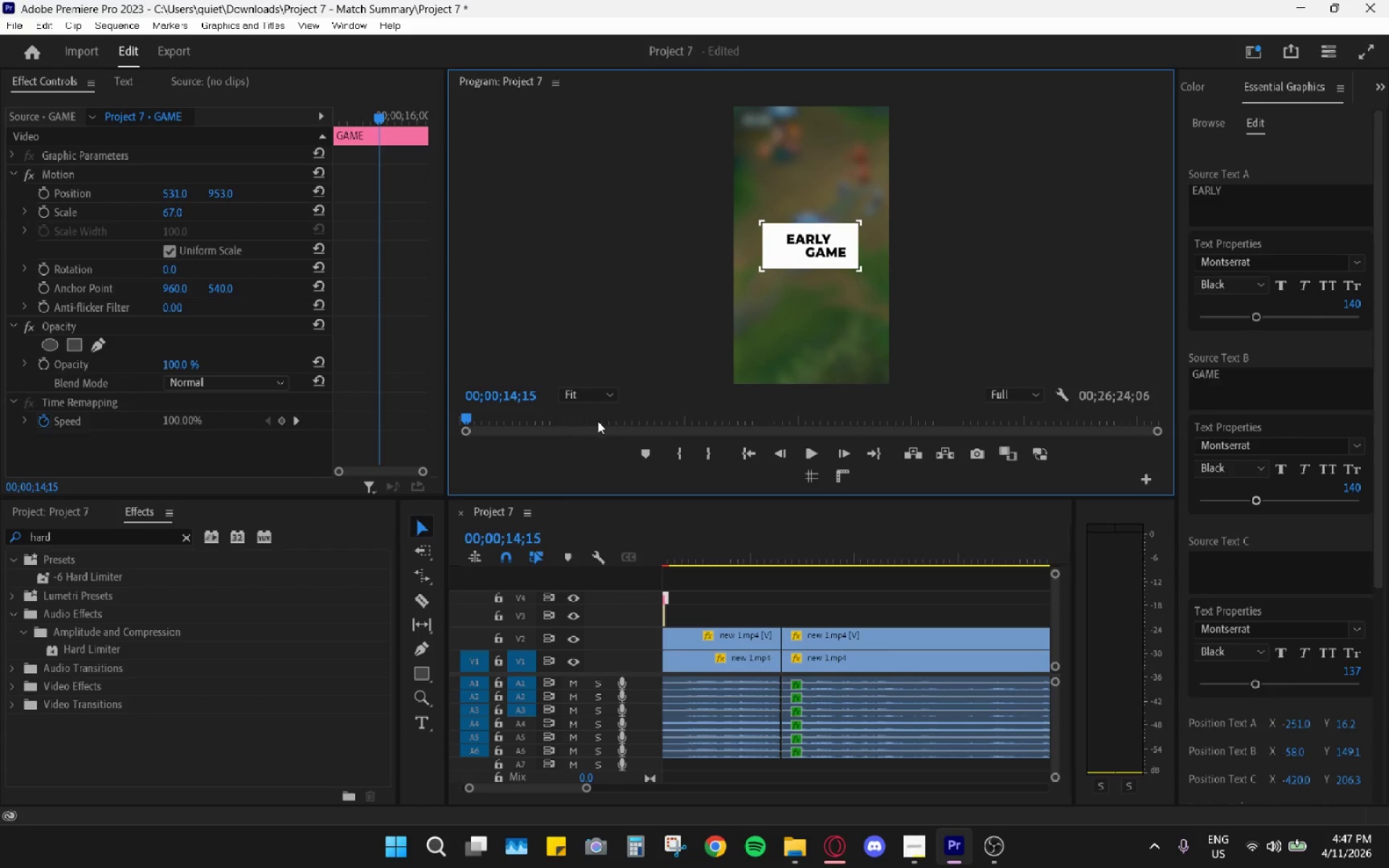 
left_click_drag(start_coordinate=[589, 398], to_coordinate=[587, 402])
 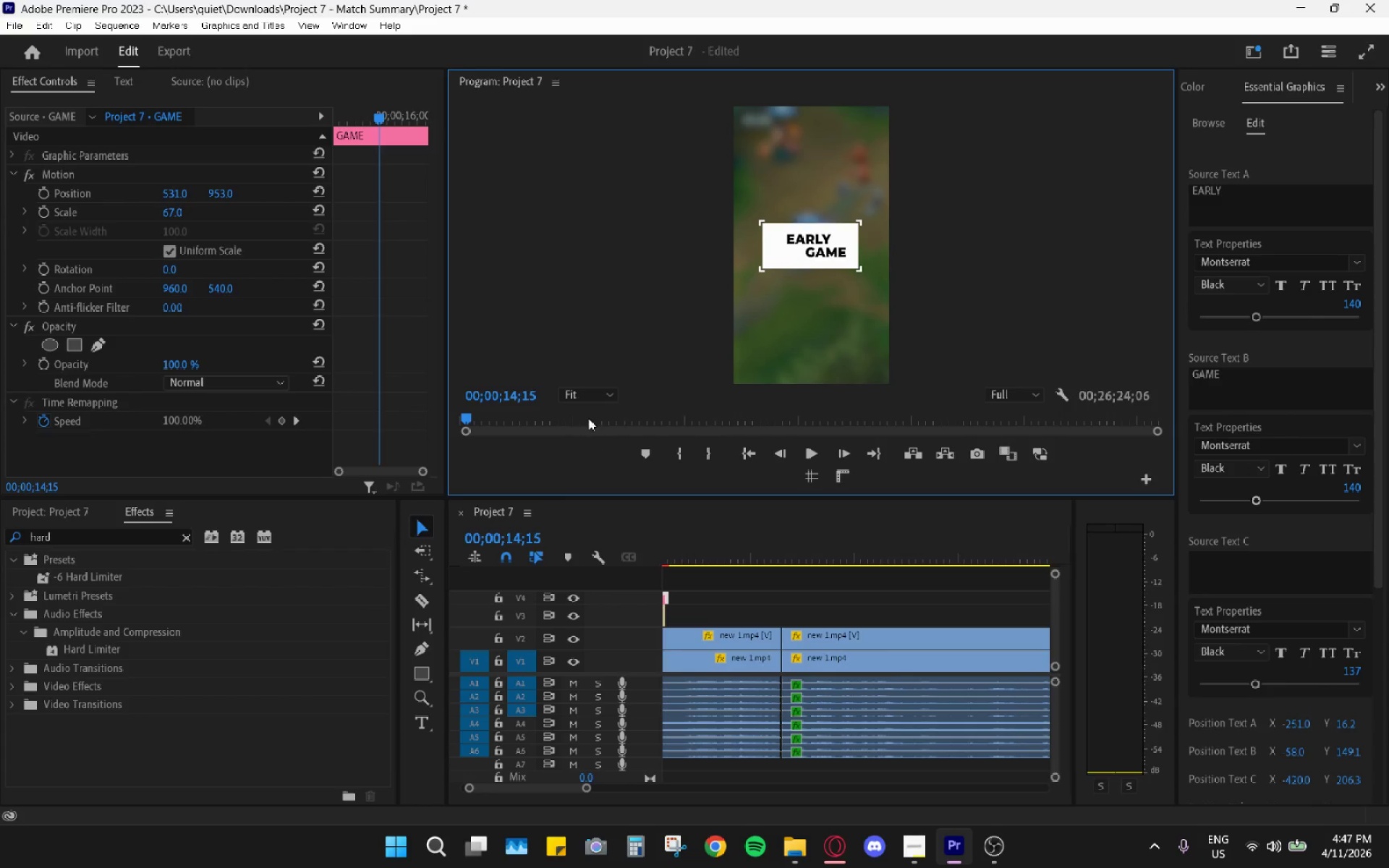 
left_click([585, 397])
 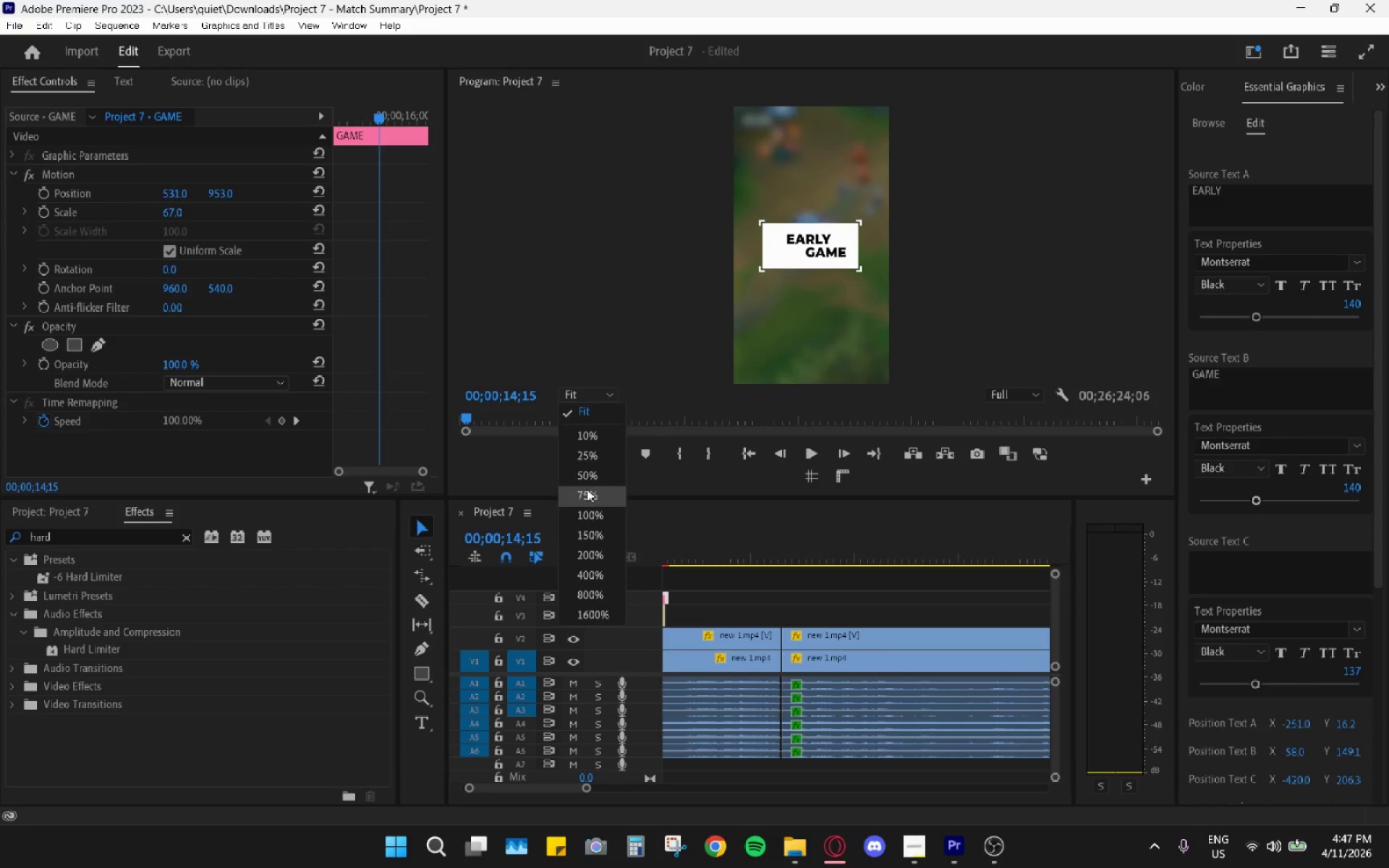 
left_click([587, 489])
 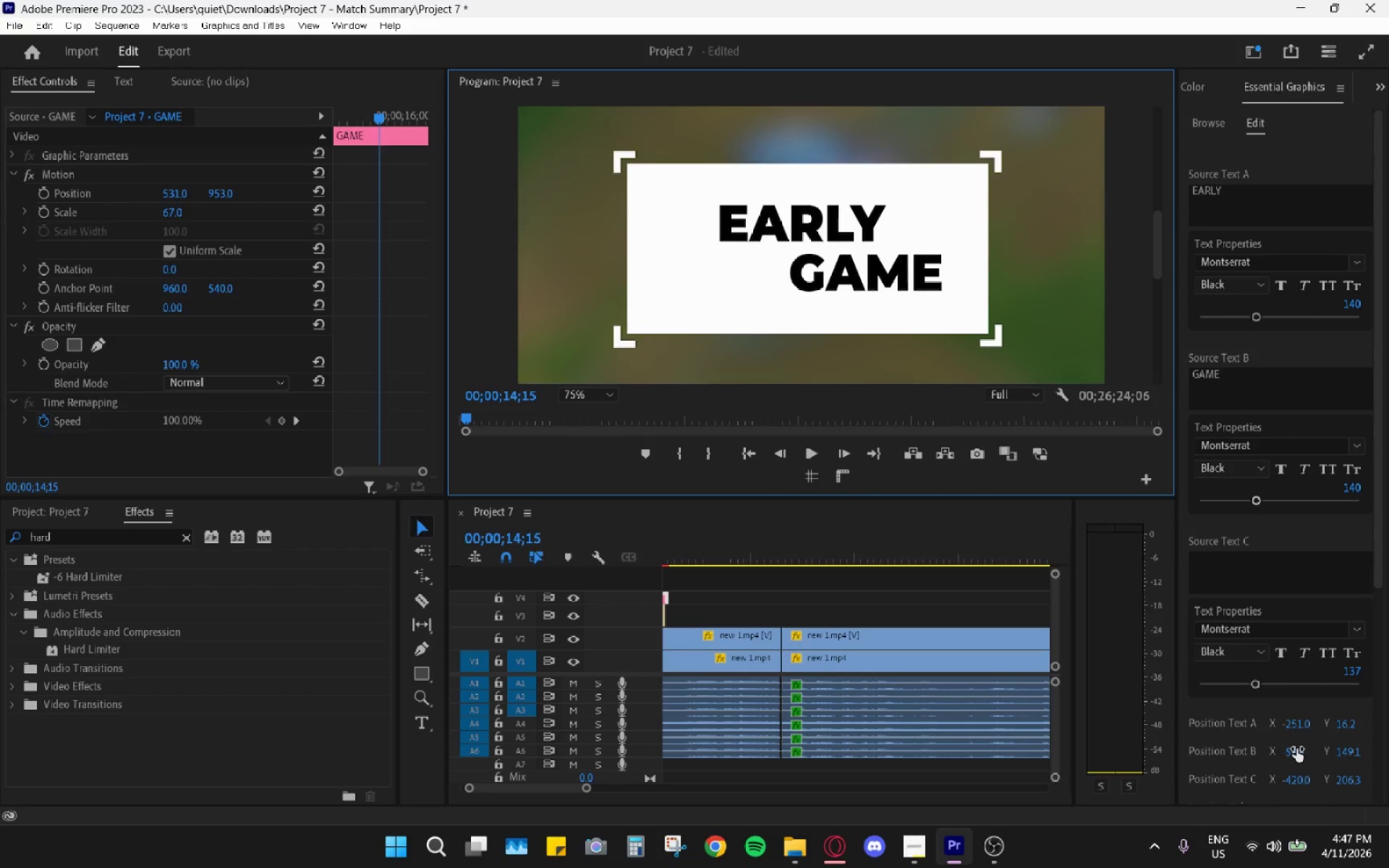 
left_click([1351, 306])
 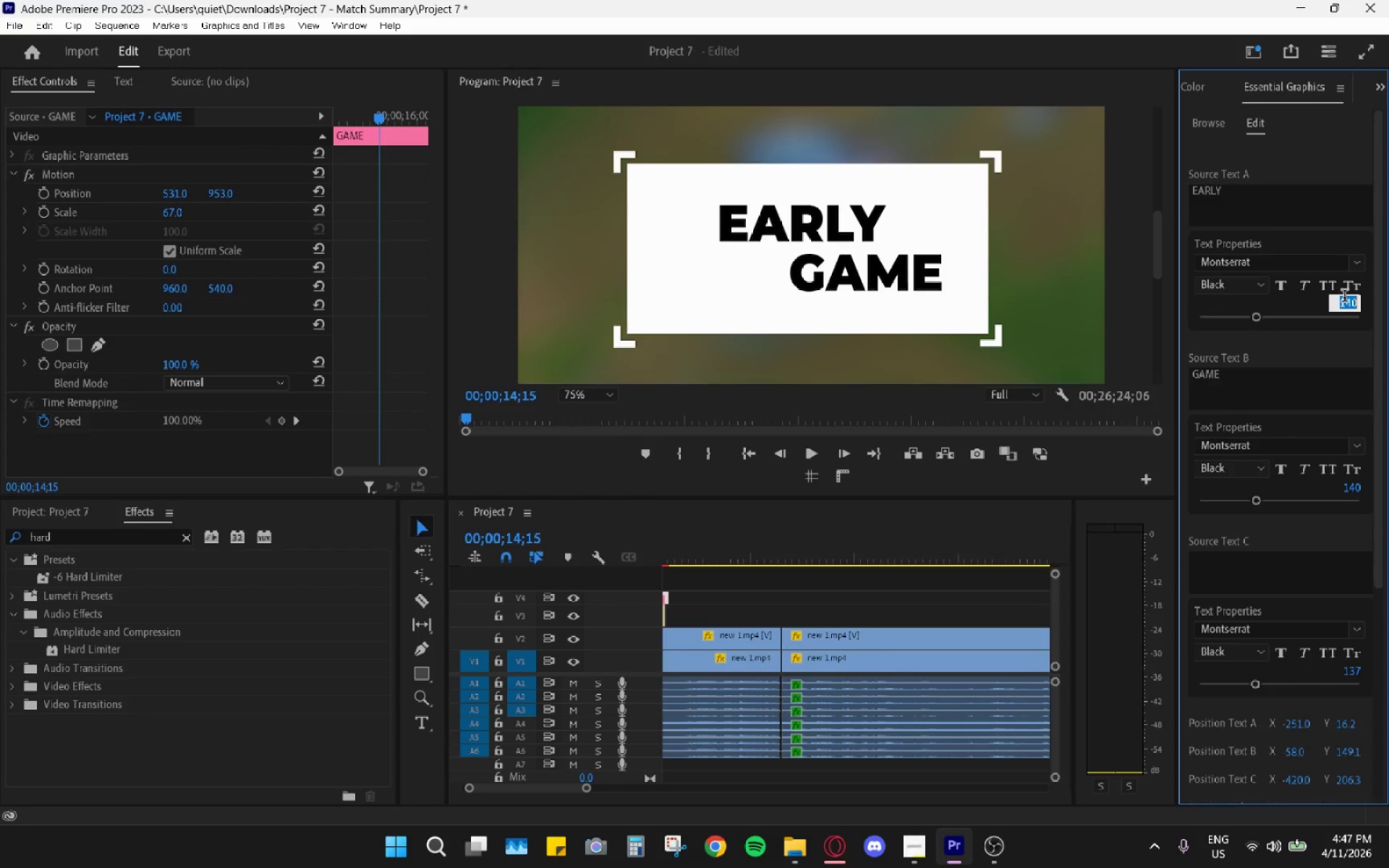 
key(Numpad1)
 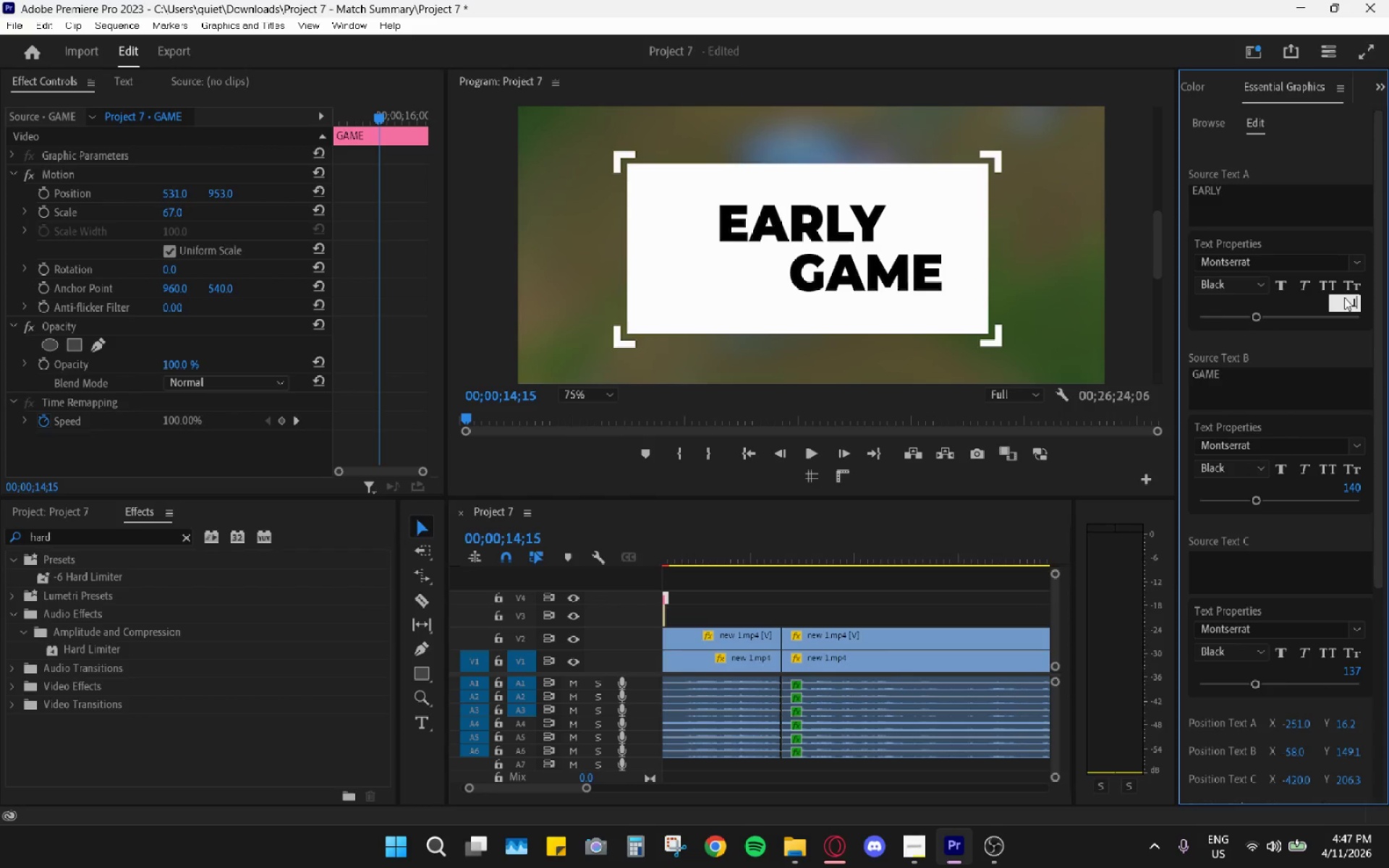 
key(Numpad5)
 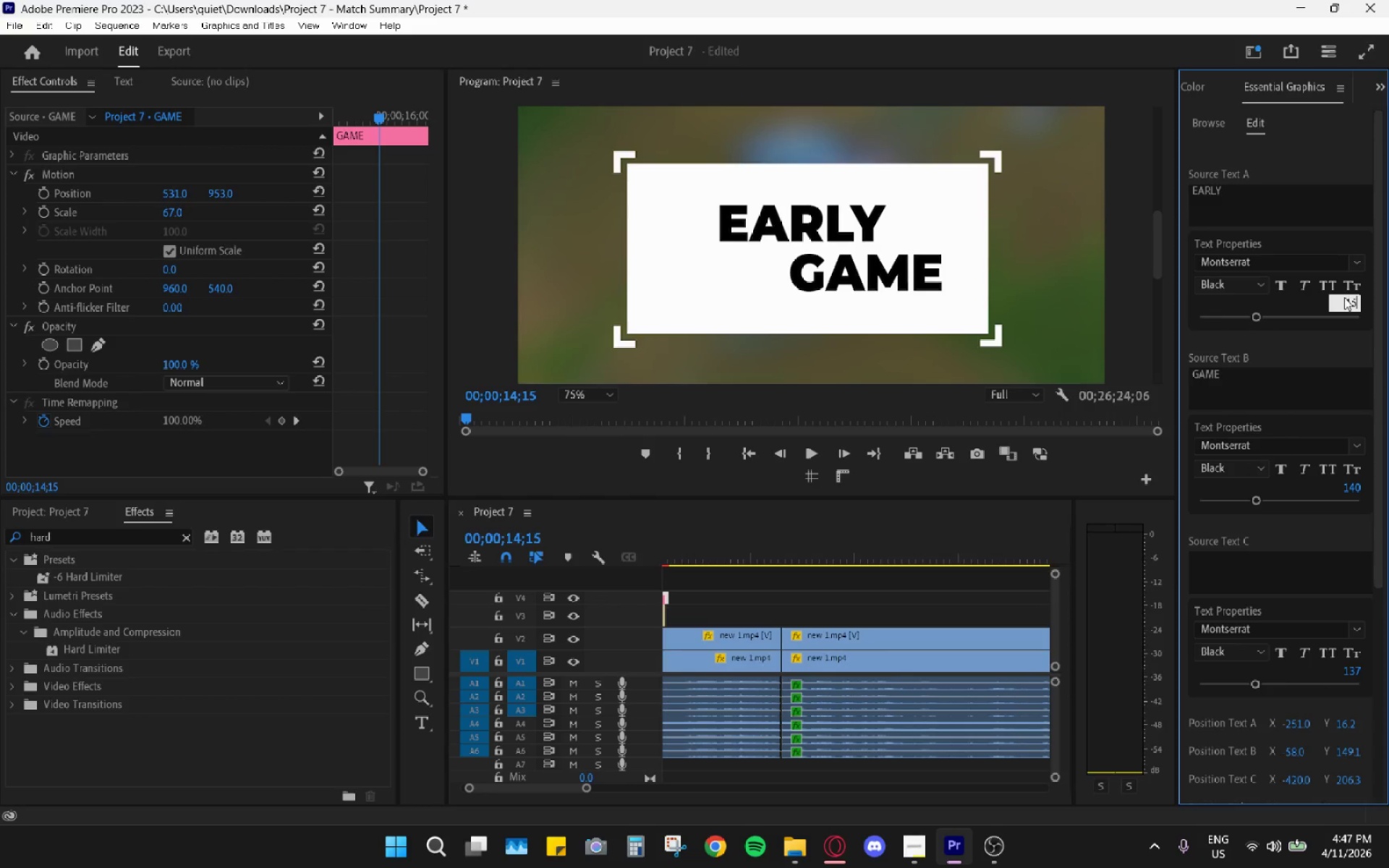 
key(Numpad0)
 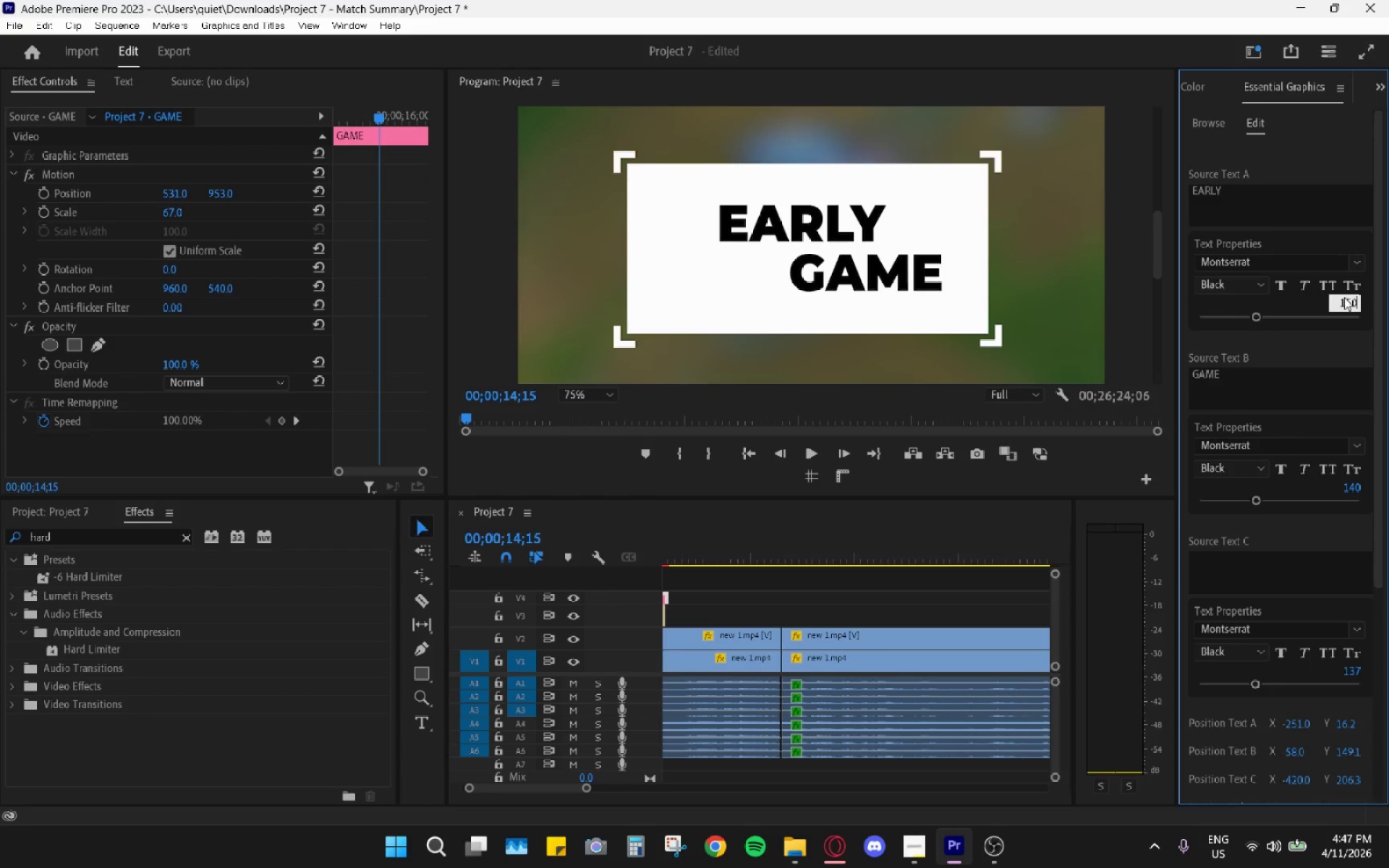 
key(Enter)
 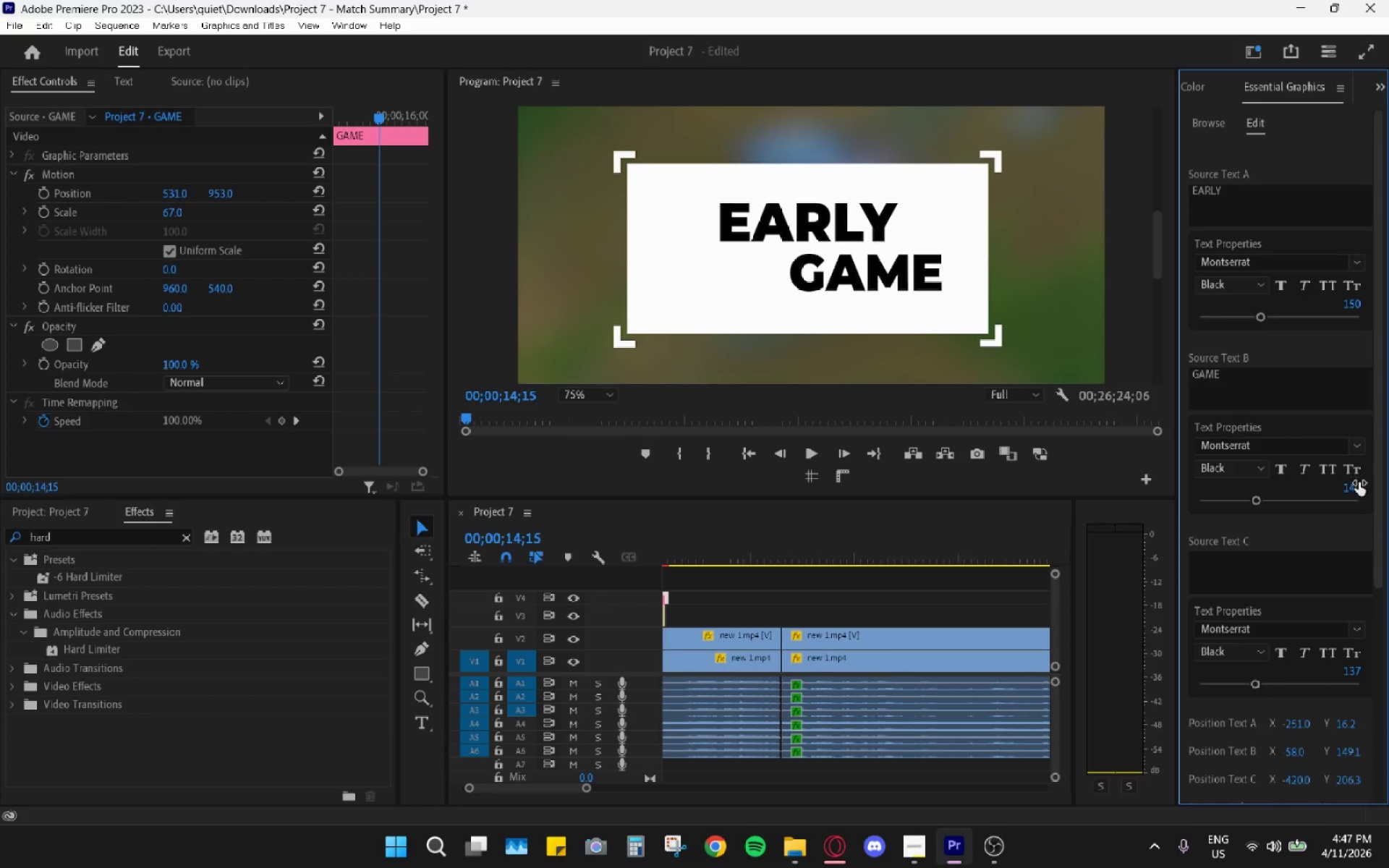 
left_click([1359, 482])
 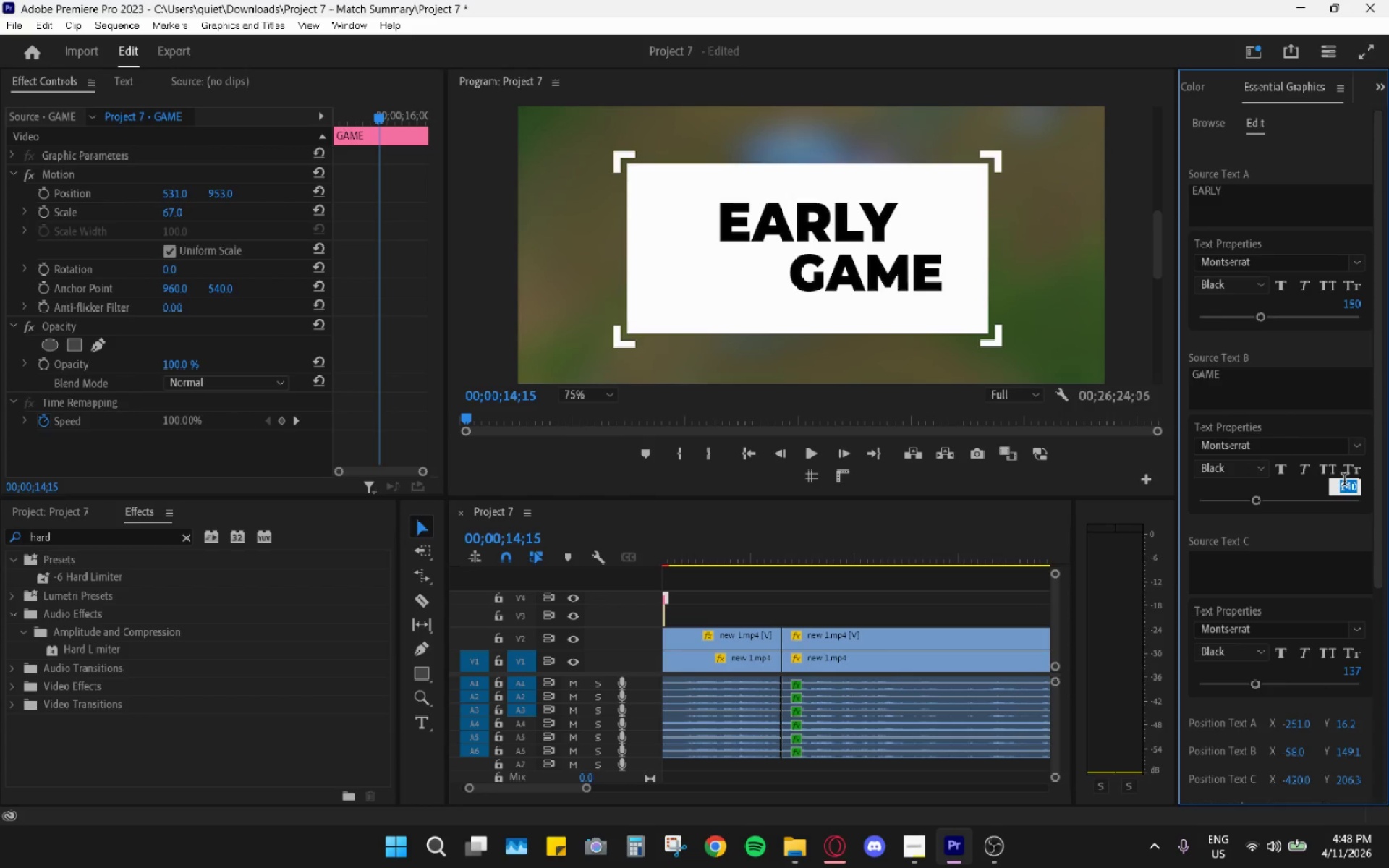 
key(Numpad1)
 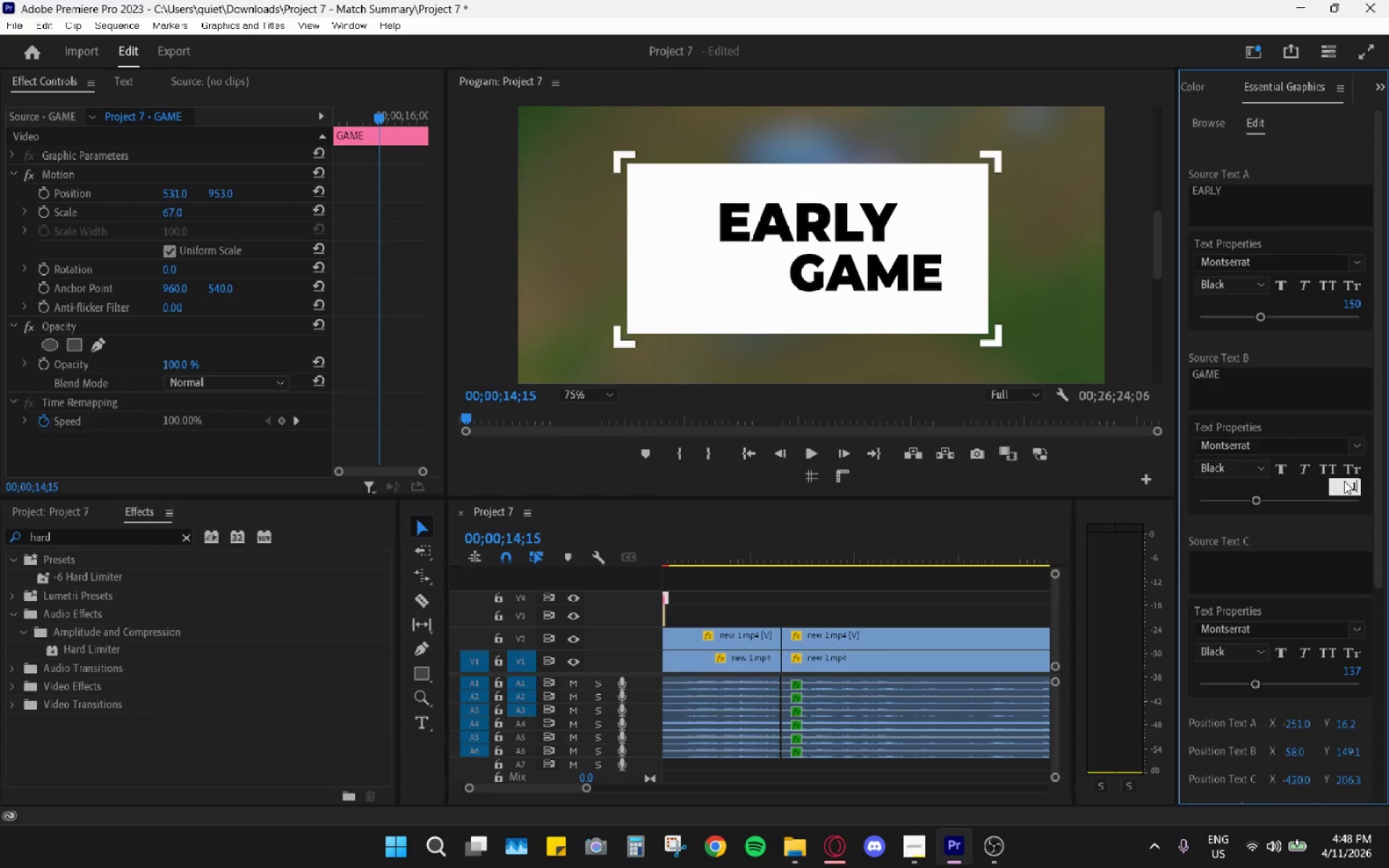 
key(Numpad6)
 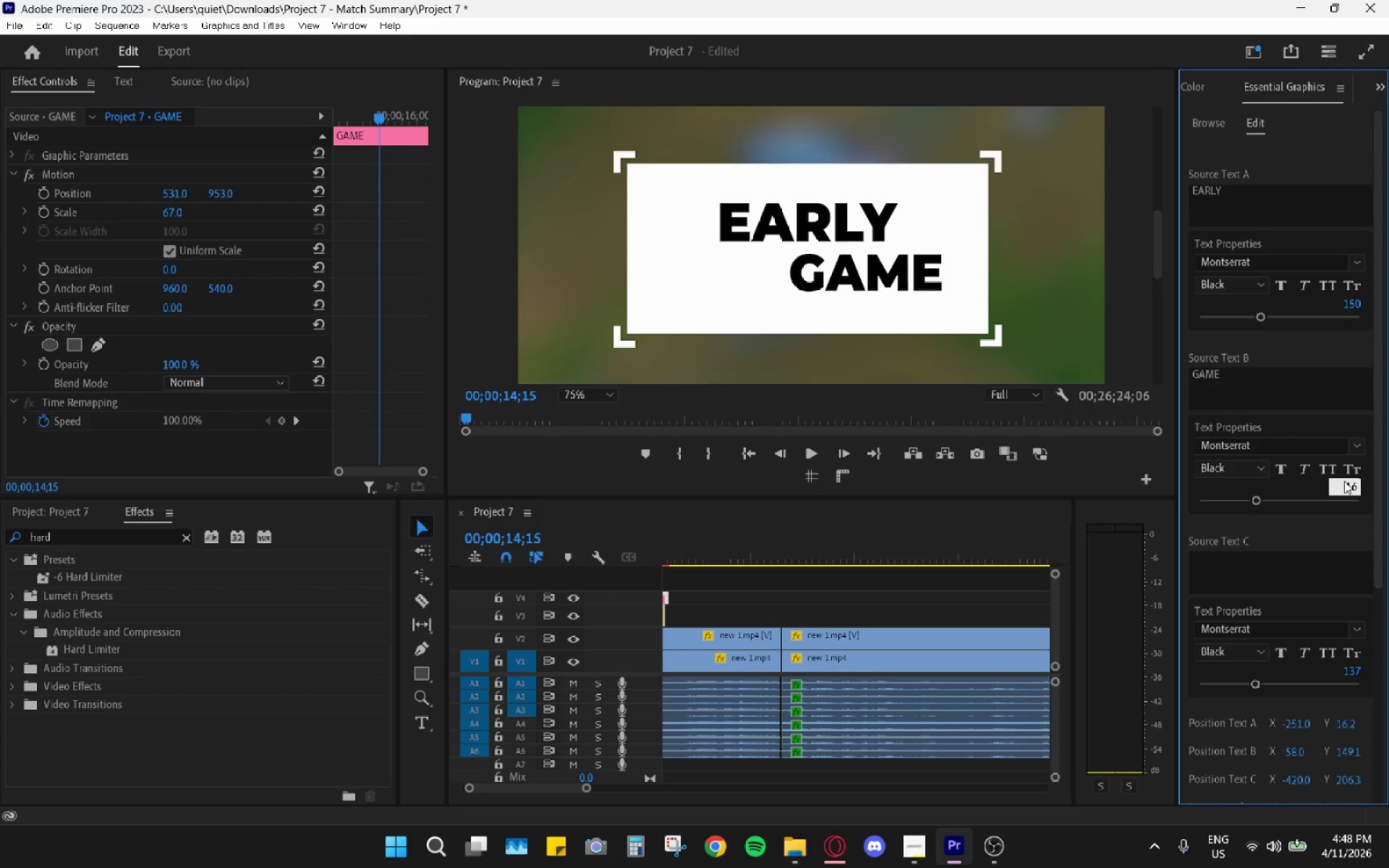 
key(Backspace)
 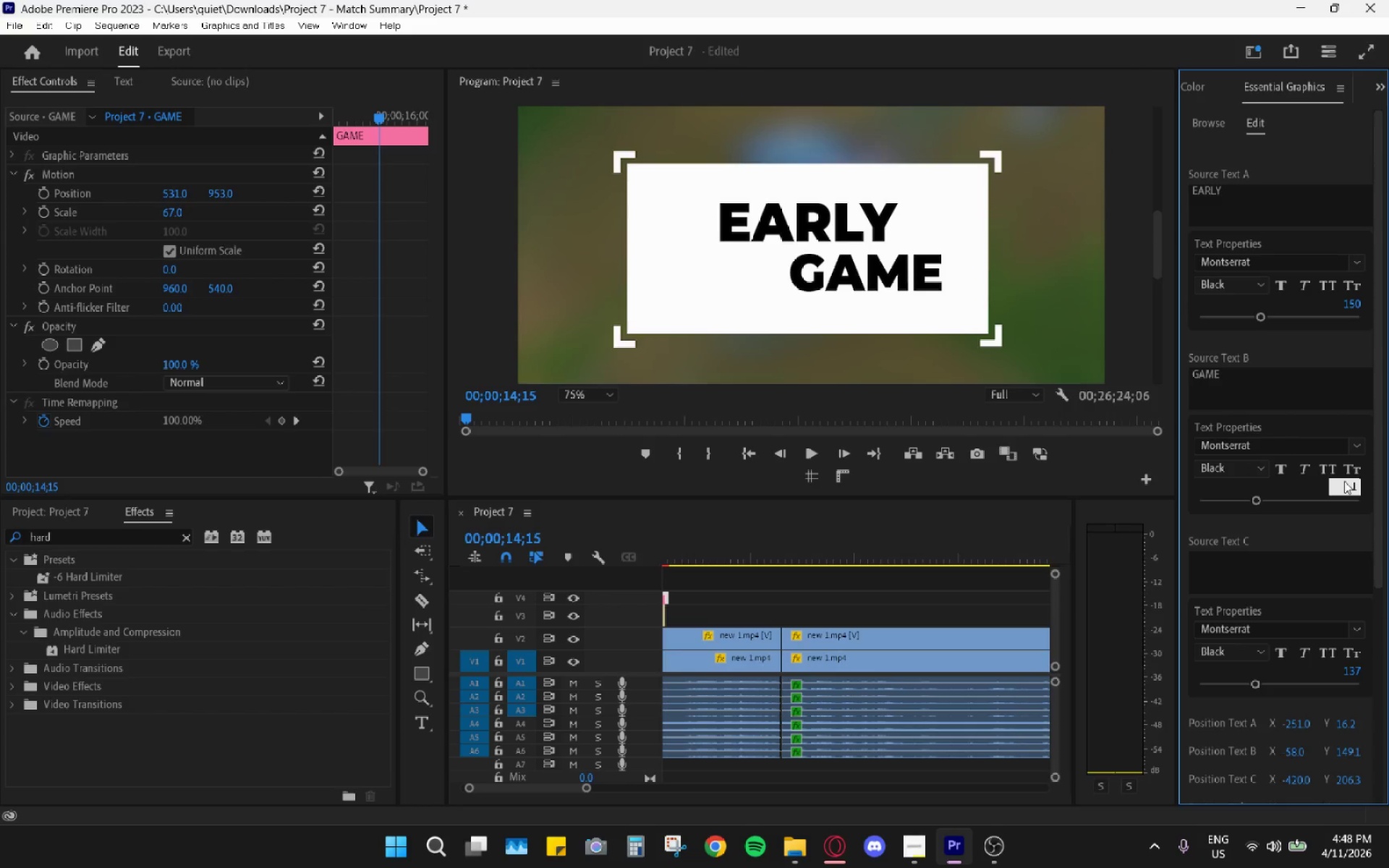 
key(Numpad3)
 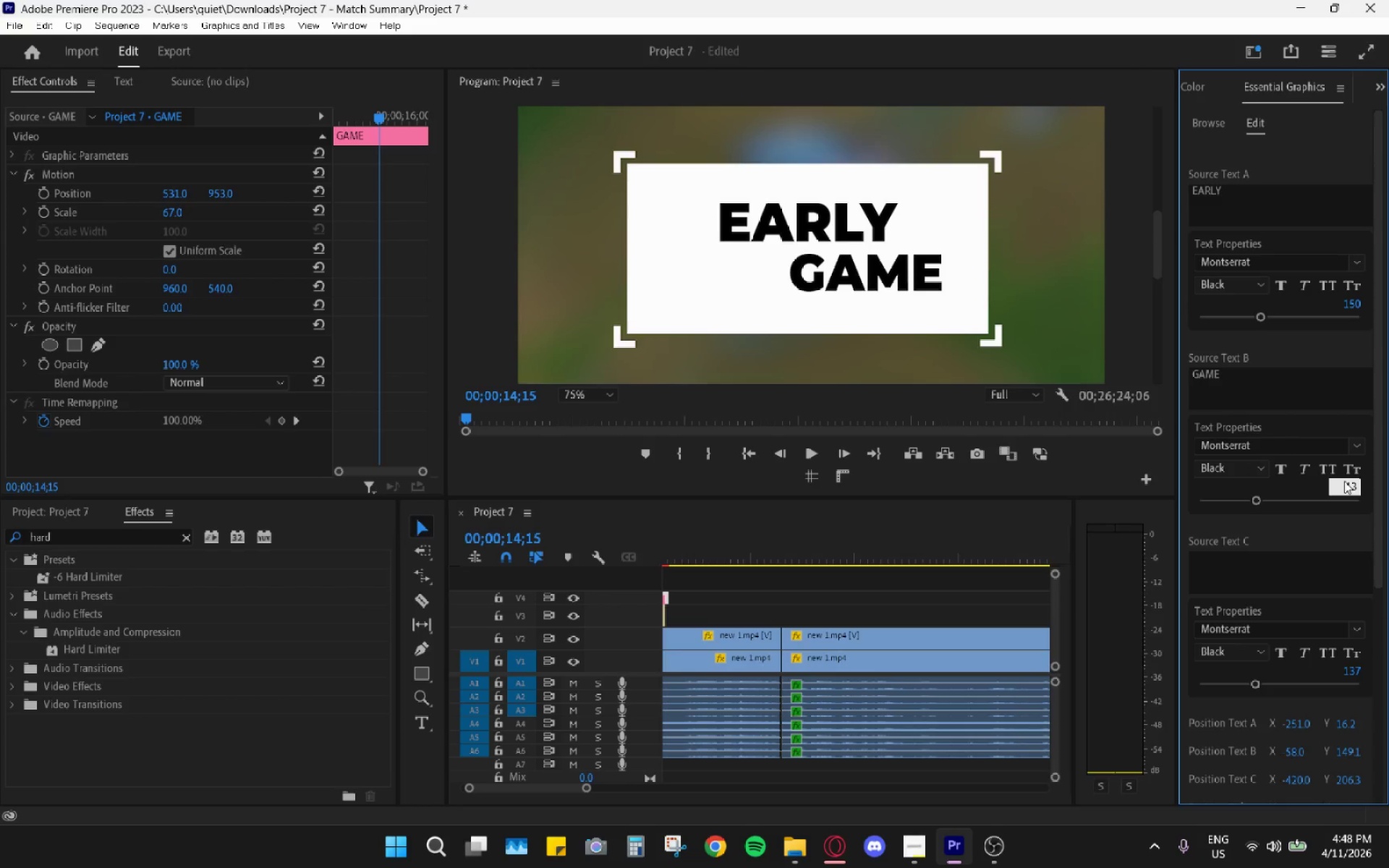 
key(Numpad5)
 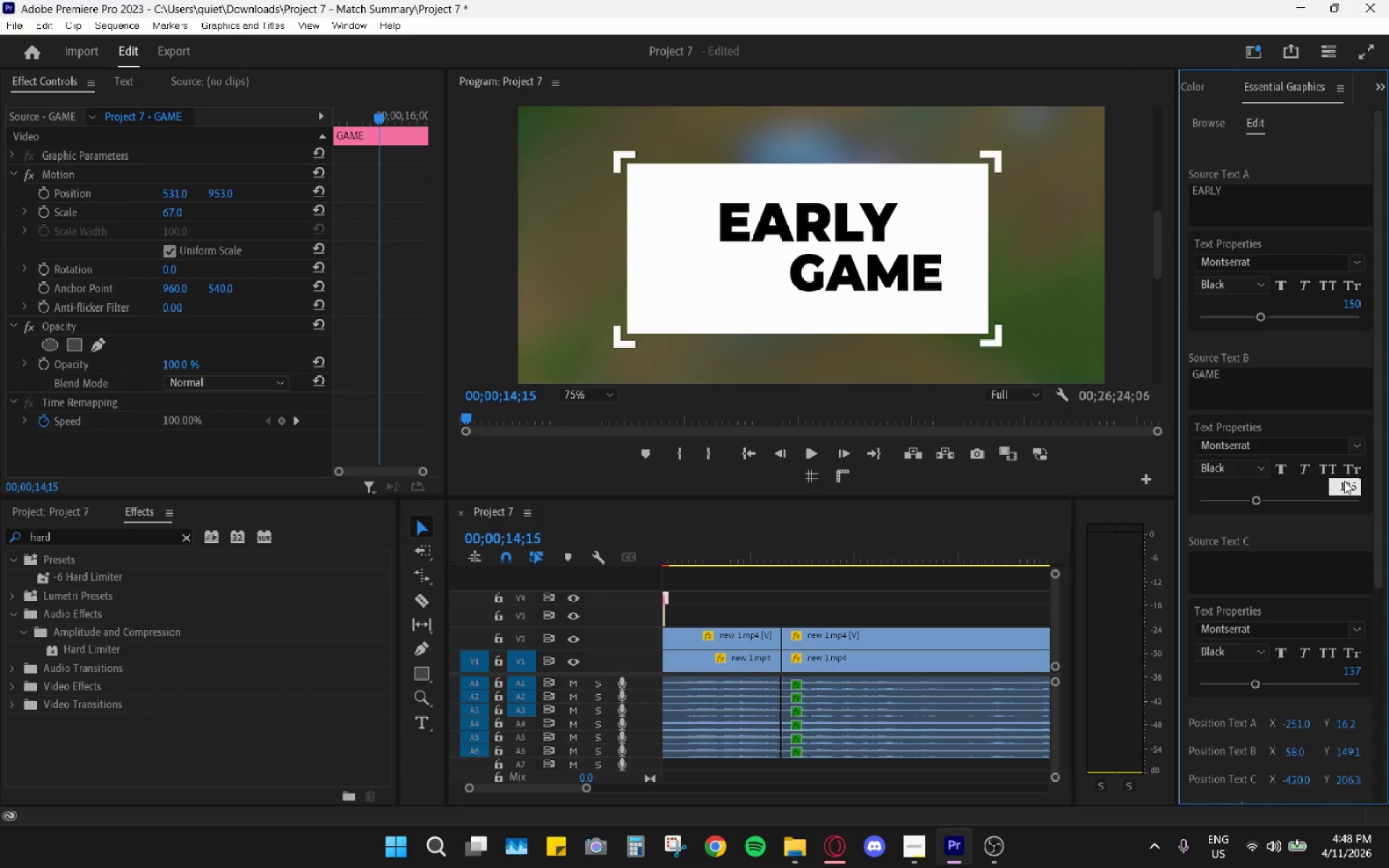 
key(Enter)
 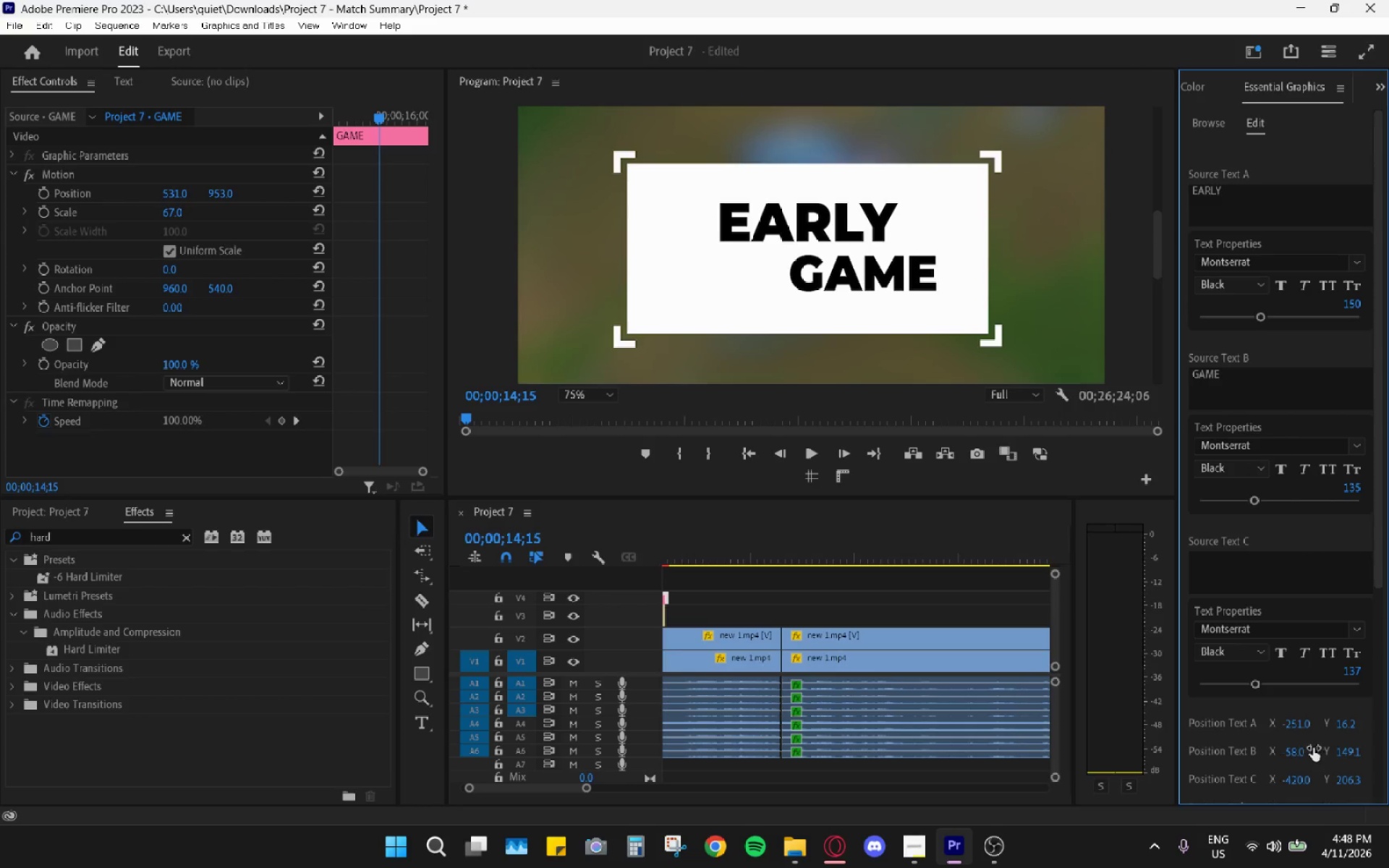 
left_click_drag(start_coordinate=[1294, 752], to_coordinate=[1137, 744])
 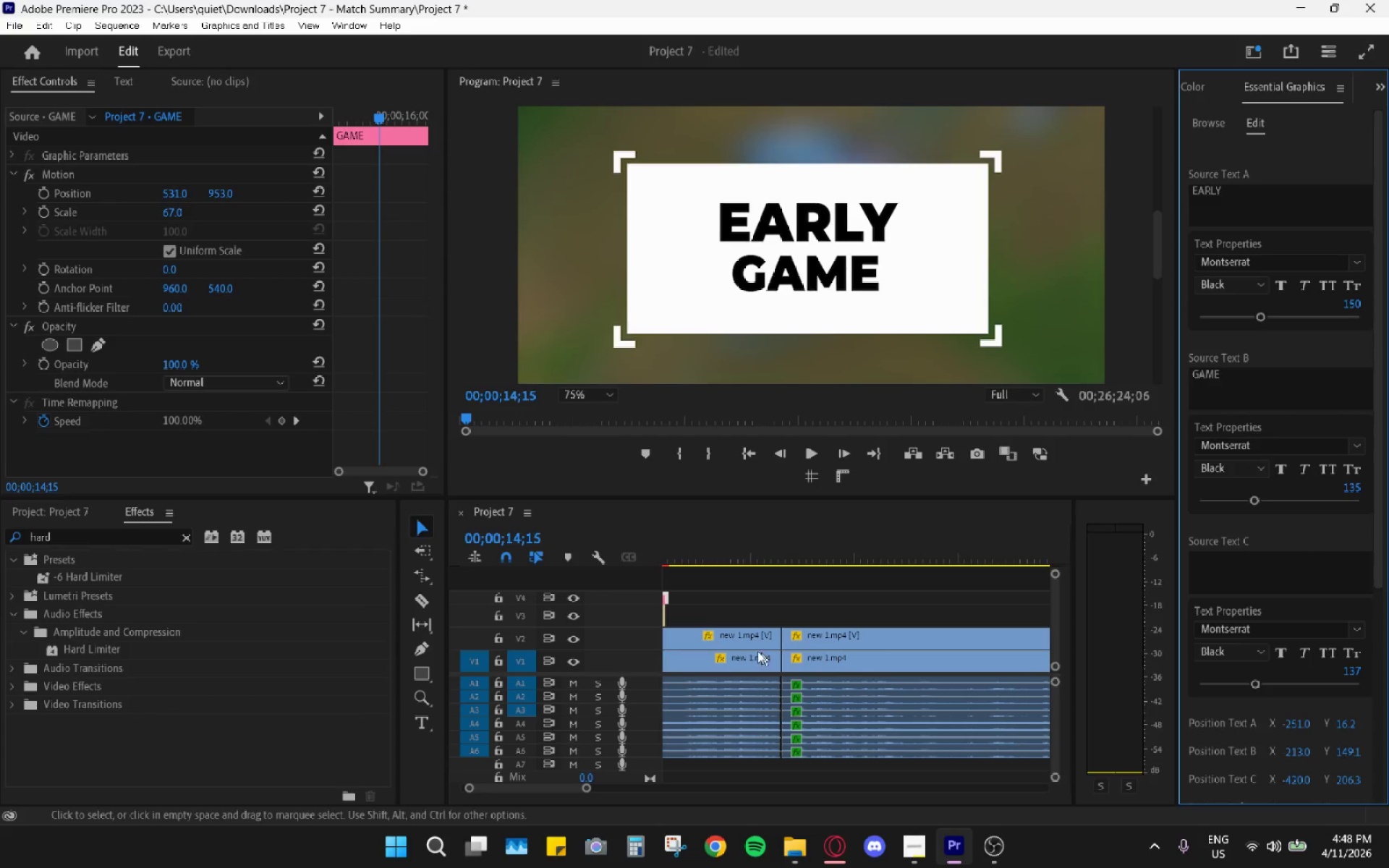 
hold_key(key=AltLeft, duration=0.47)
 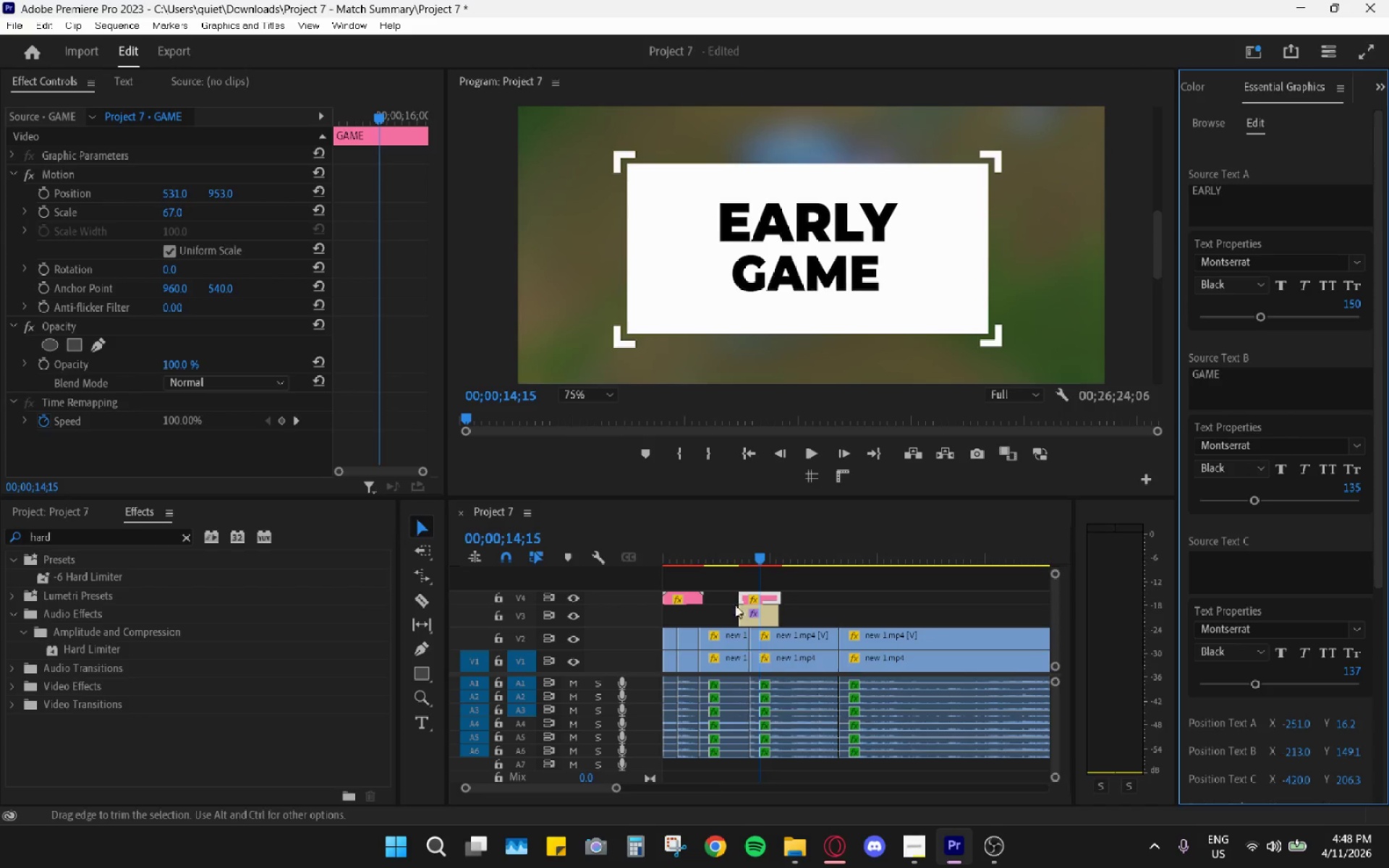 
scroll: coordinate [755, 649], scroll_direction: up, amount: 6.0
 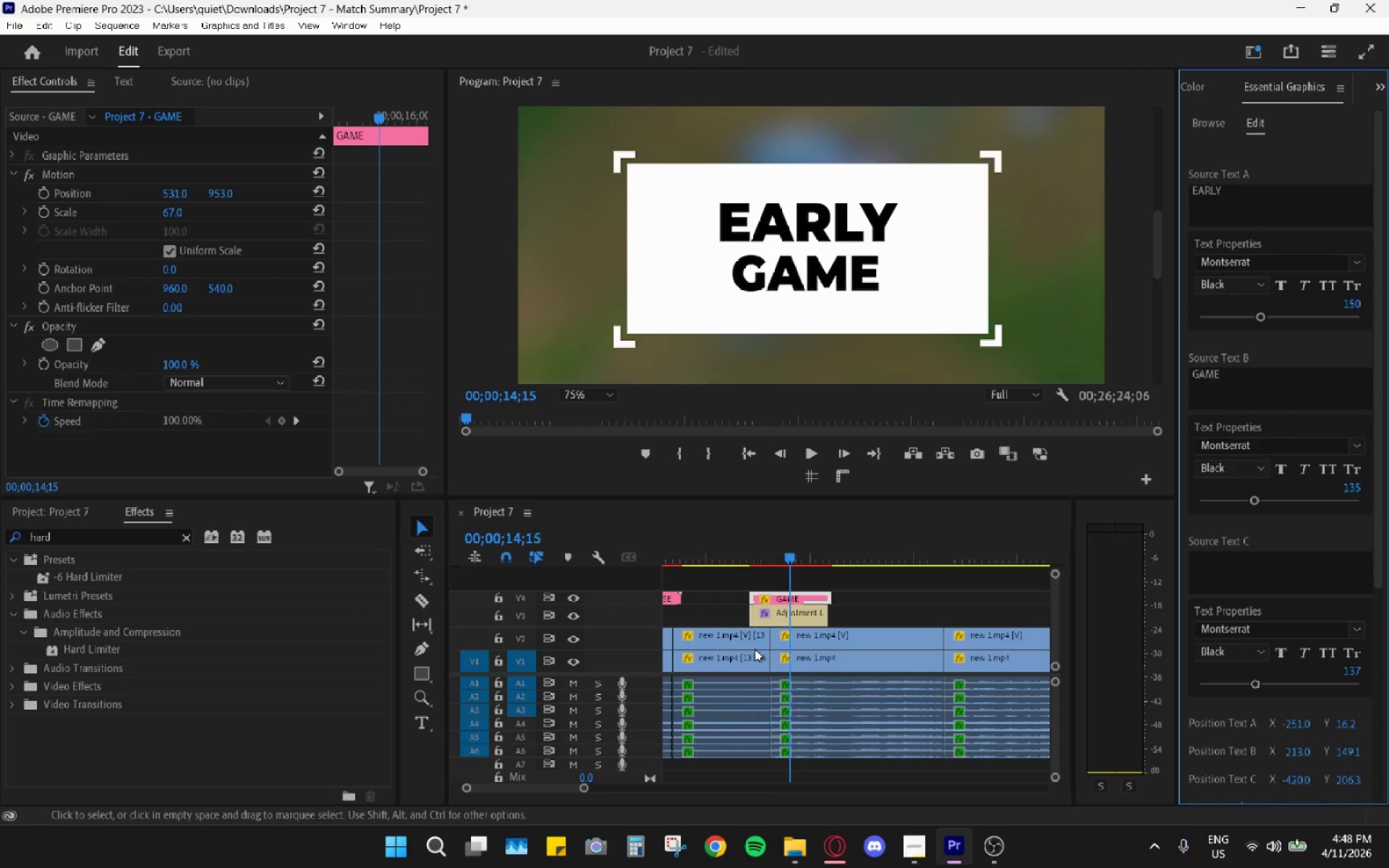 
scroll: coordinate [755, 649], scroll_direction: none, amount: 0.0
 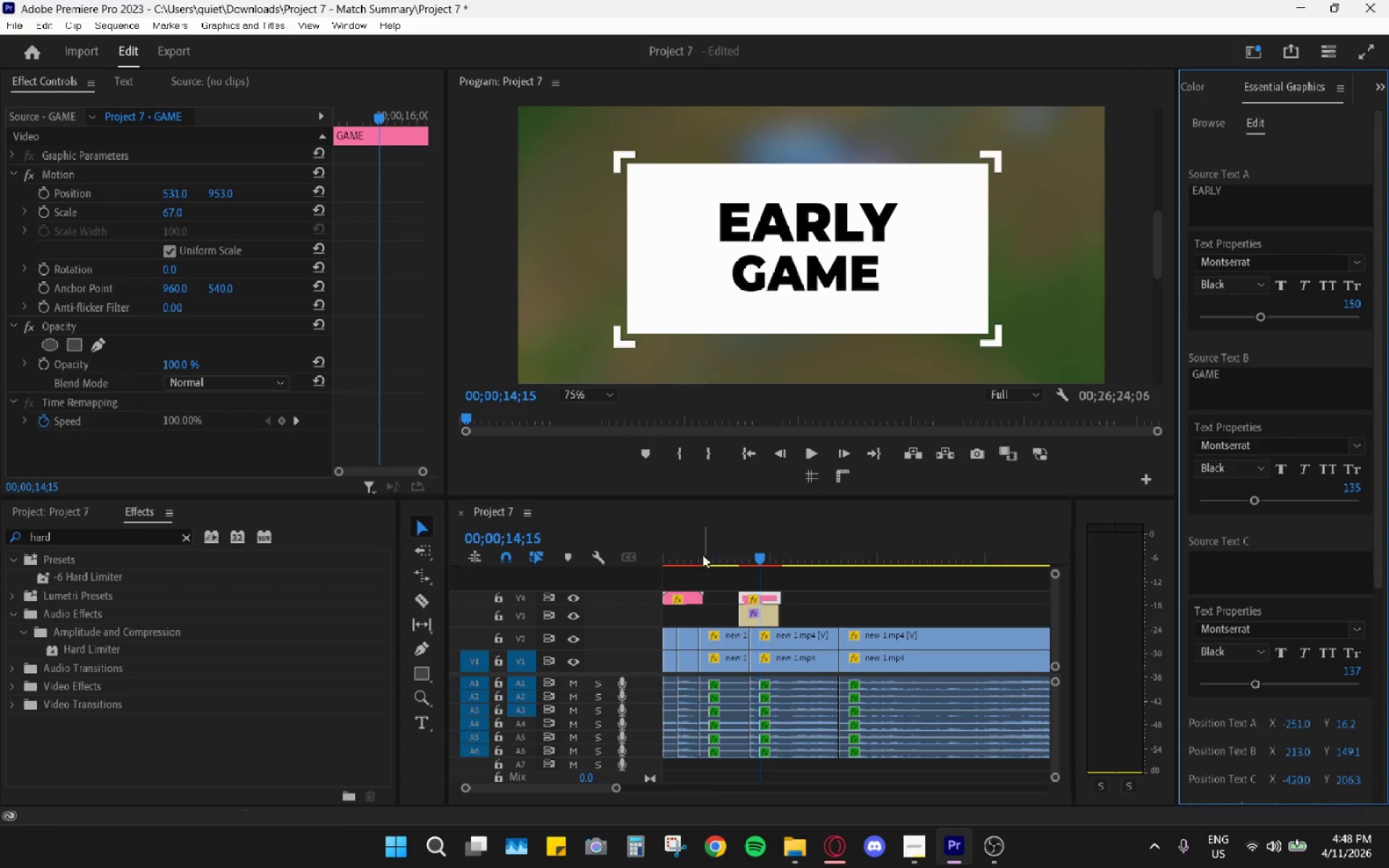 
left_click_drag(start_coordinate=[688, 550], to_coordinate=[543, 561])
 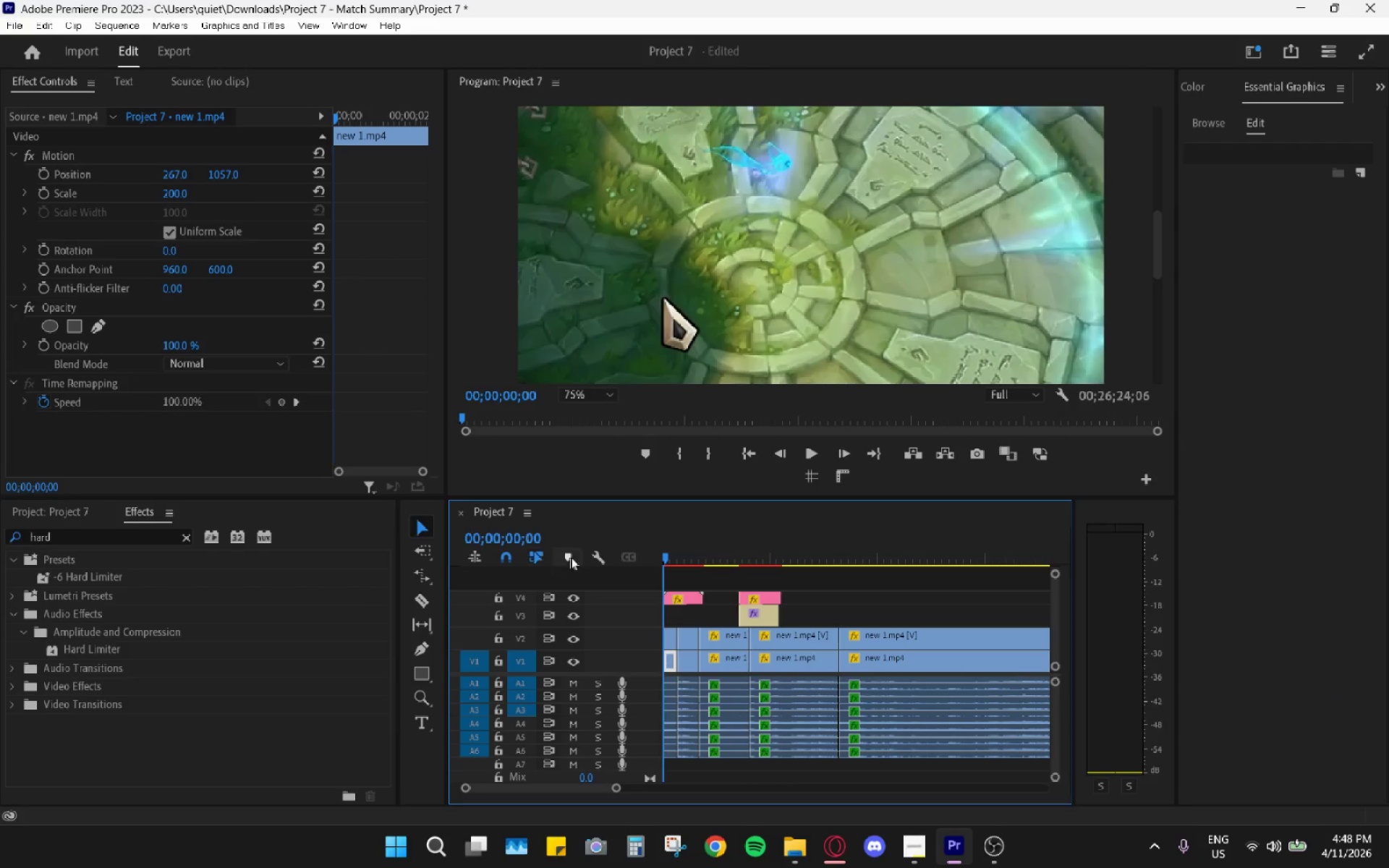 
key(Space)
 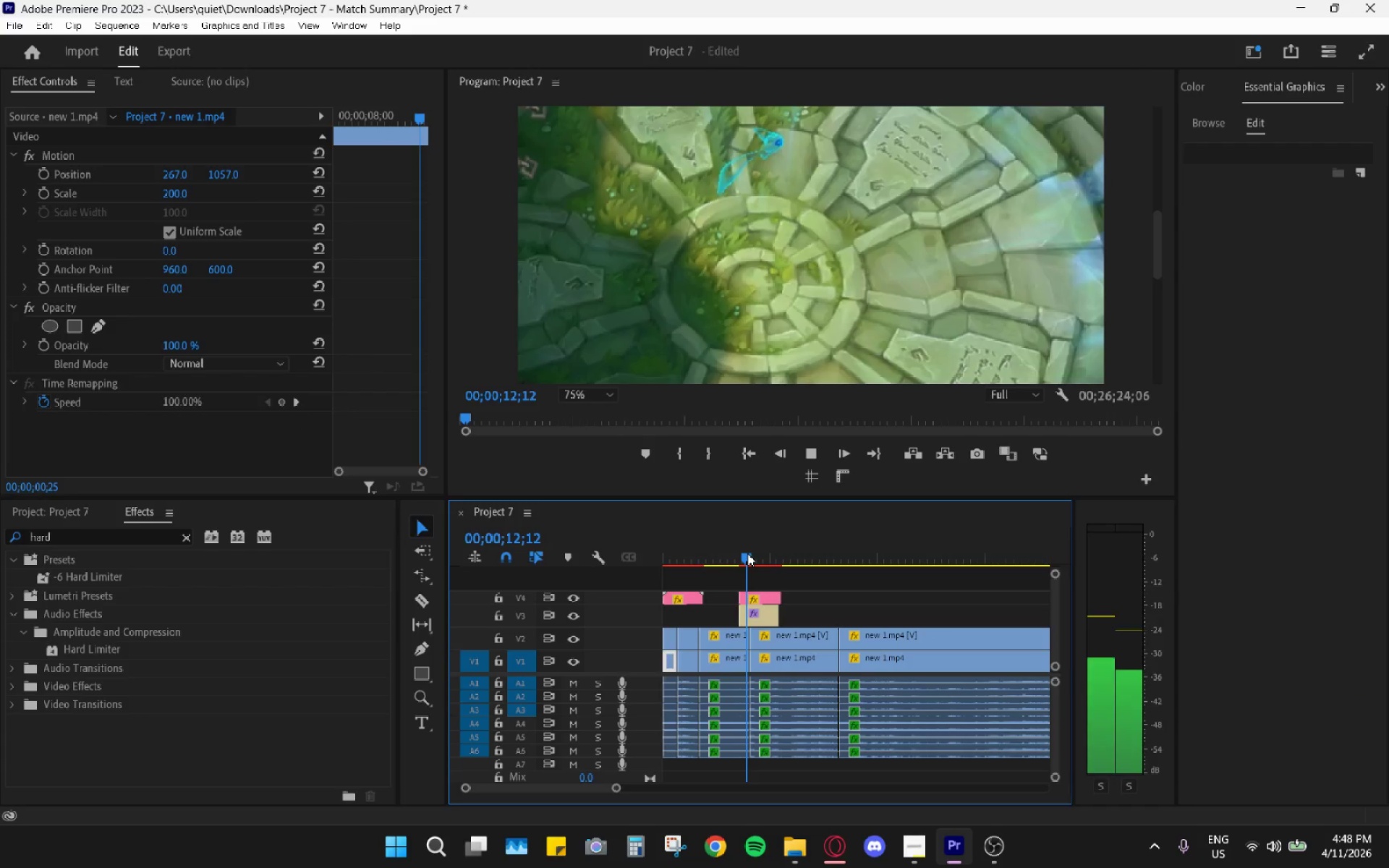 
key(Space)
 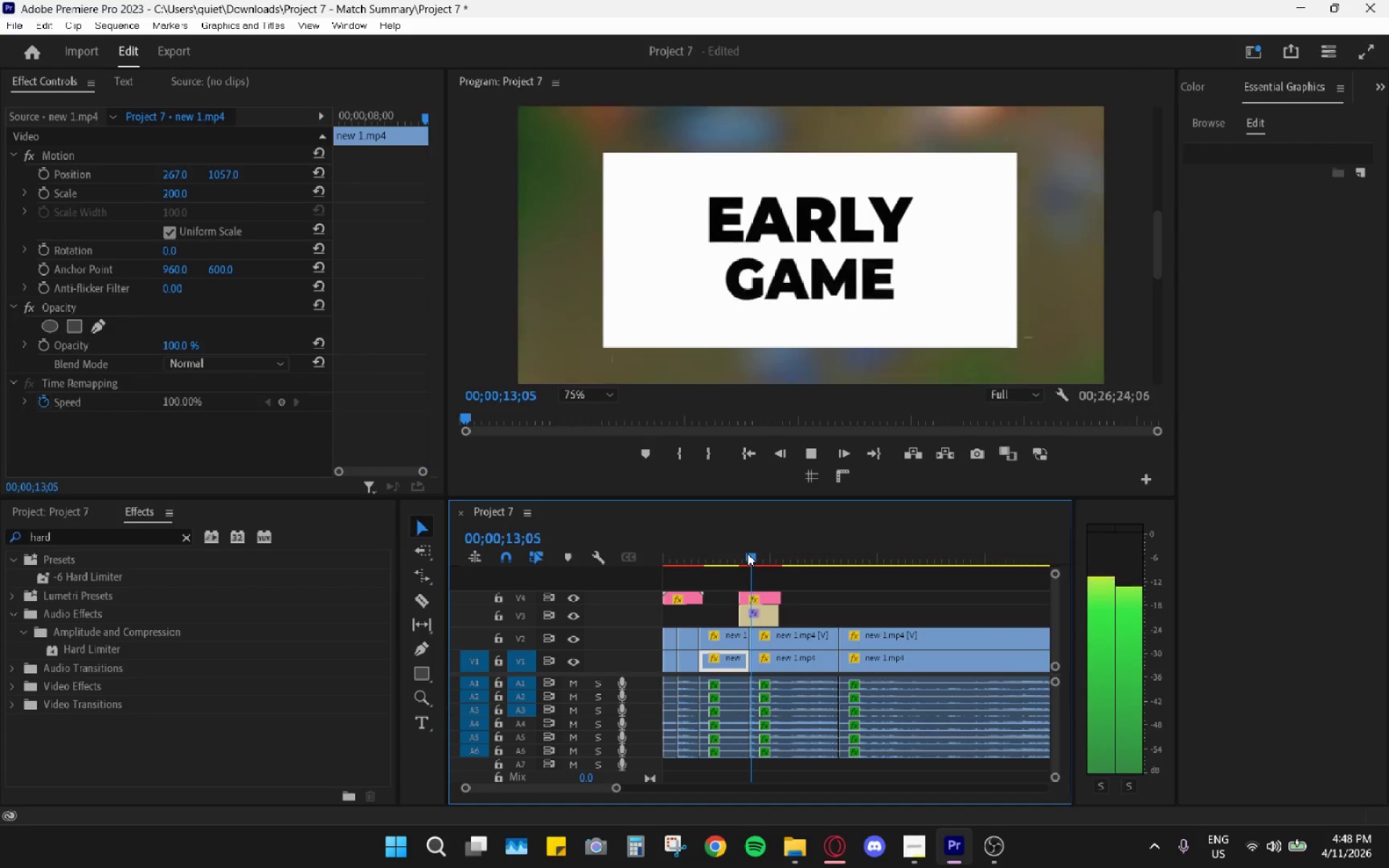 
key(Space)
 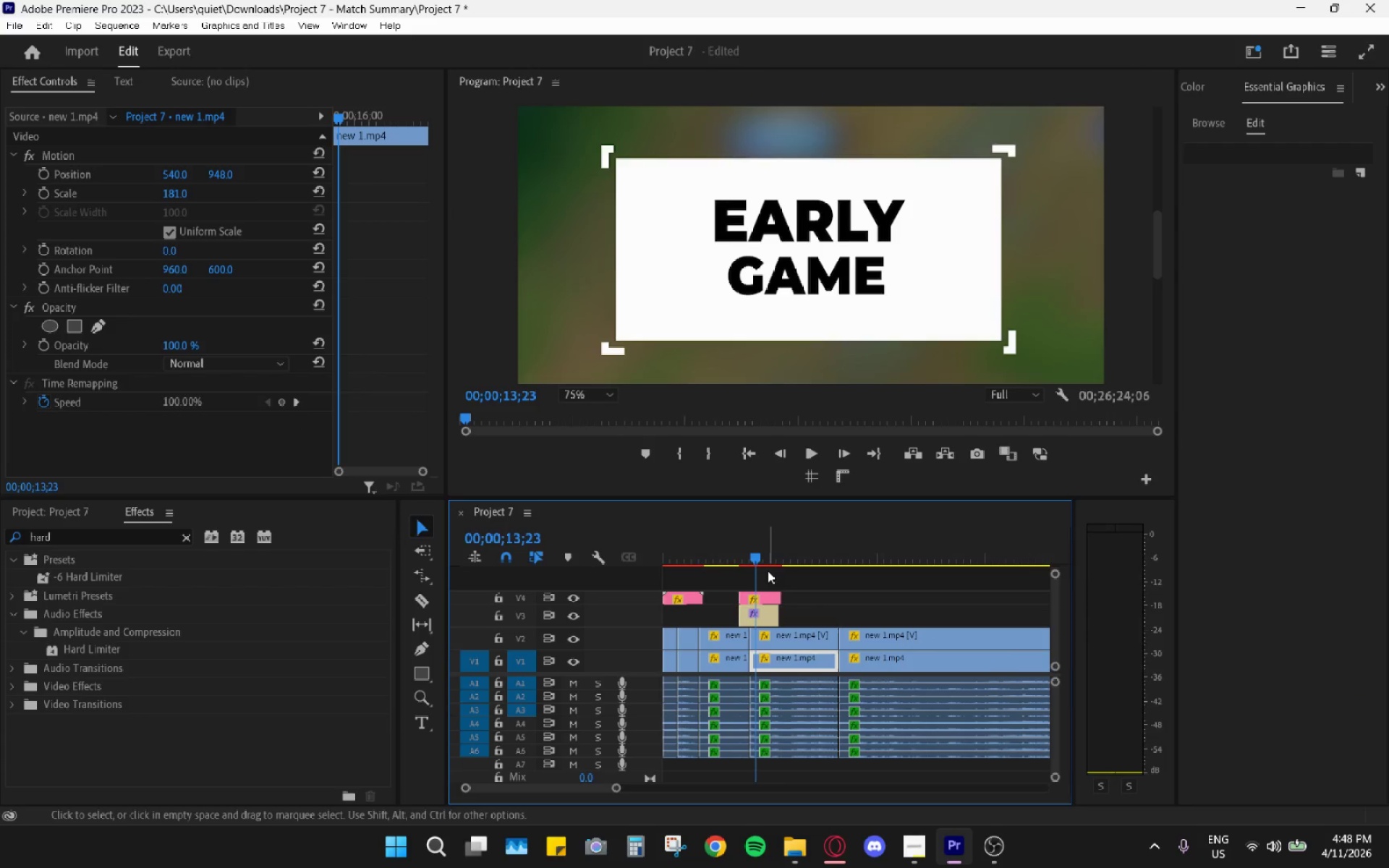 
key(Space)
 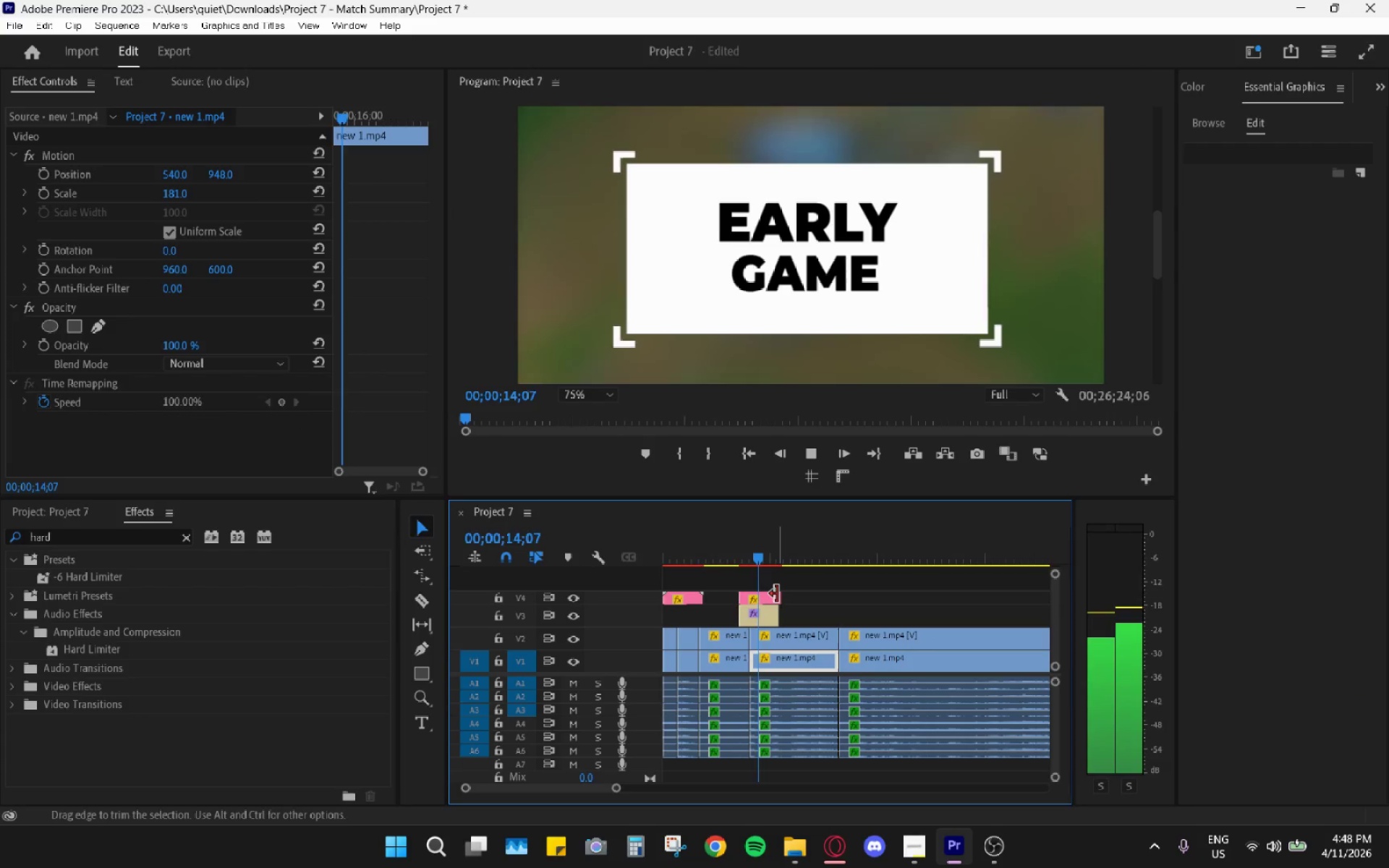 
key(Space)
 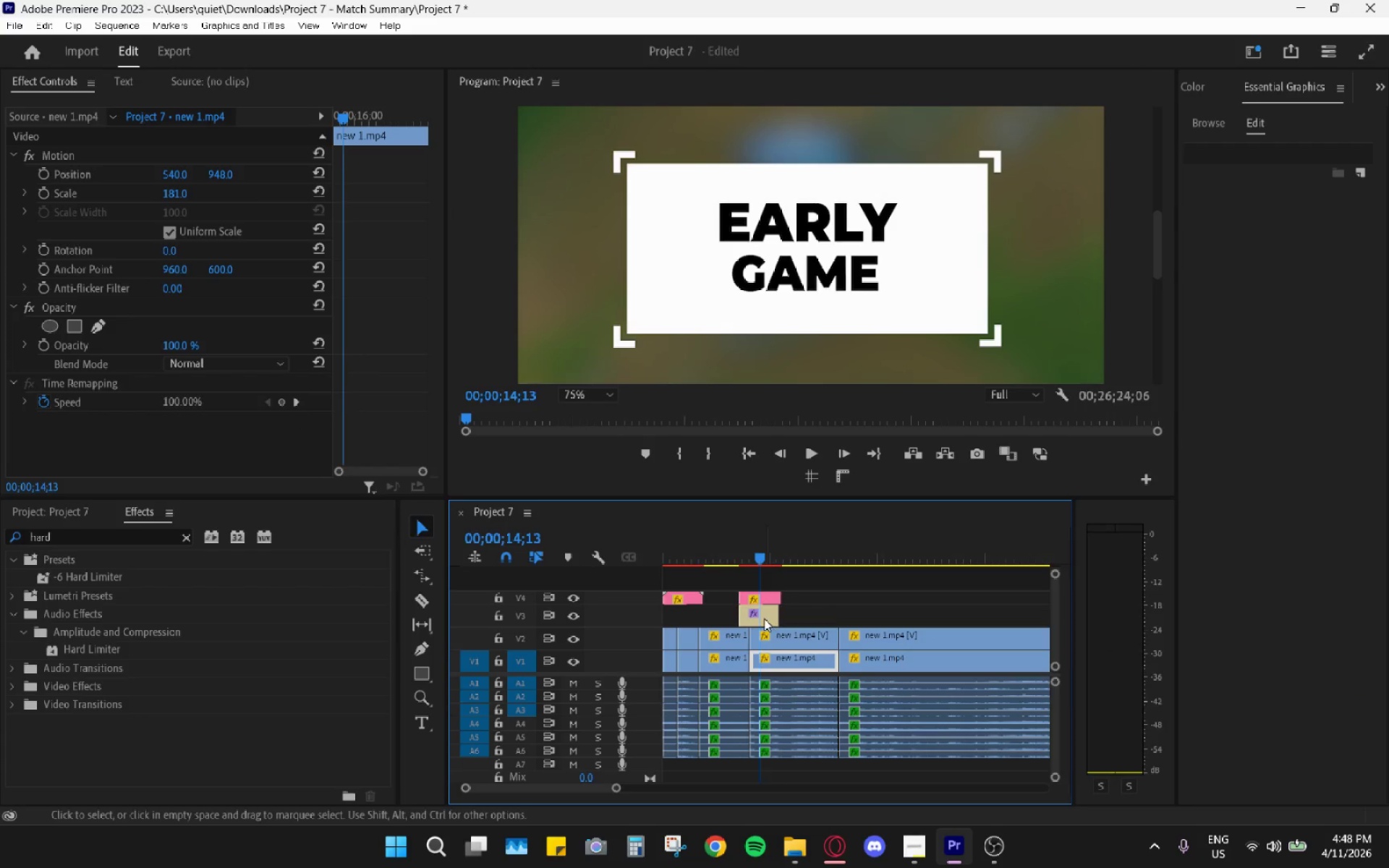 
left_click([761, 618])
 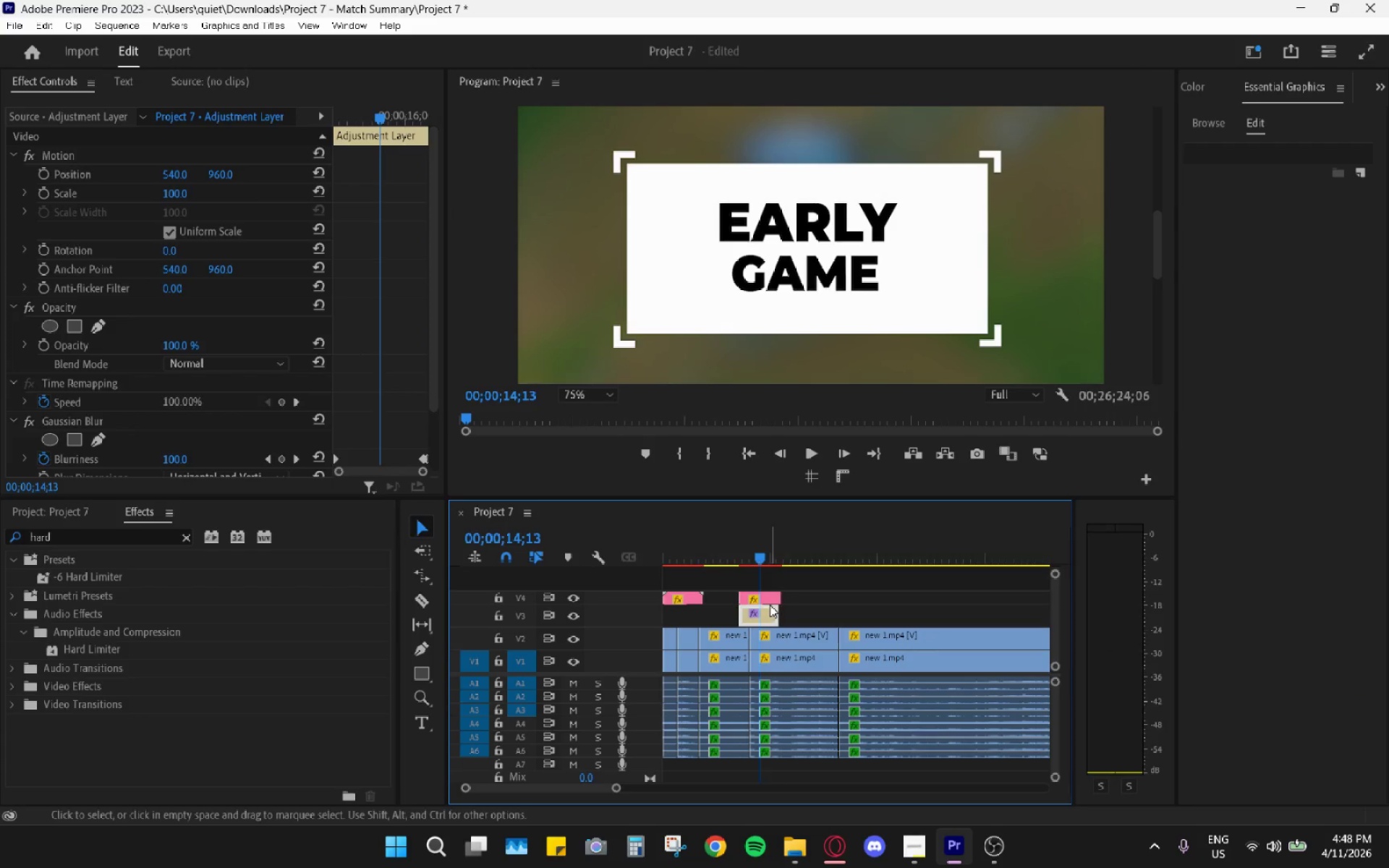 
left_click([770, 605])
 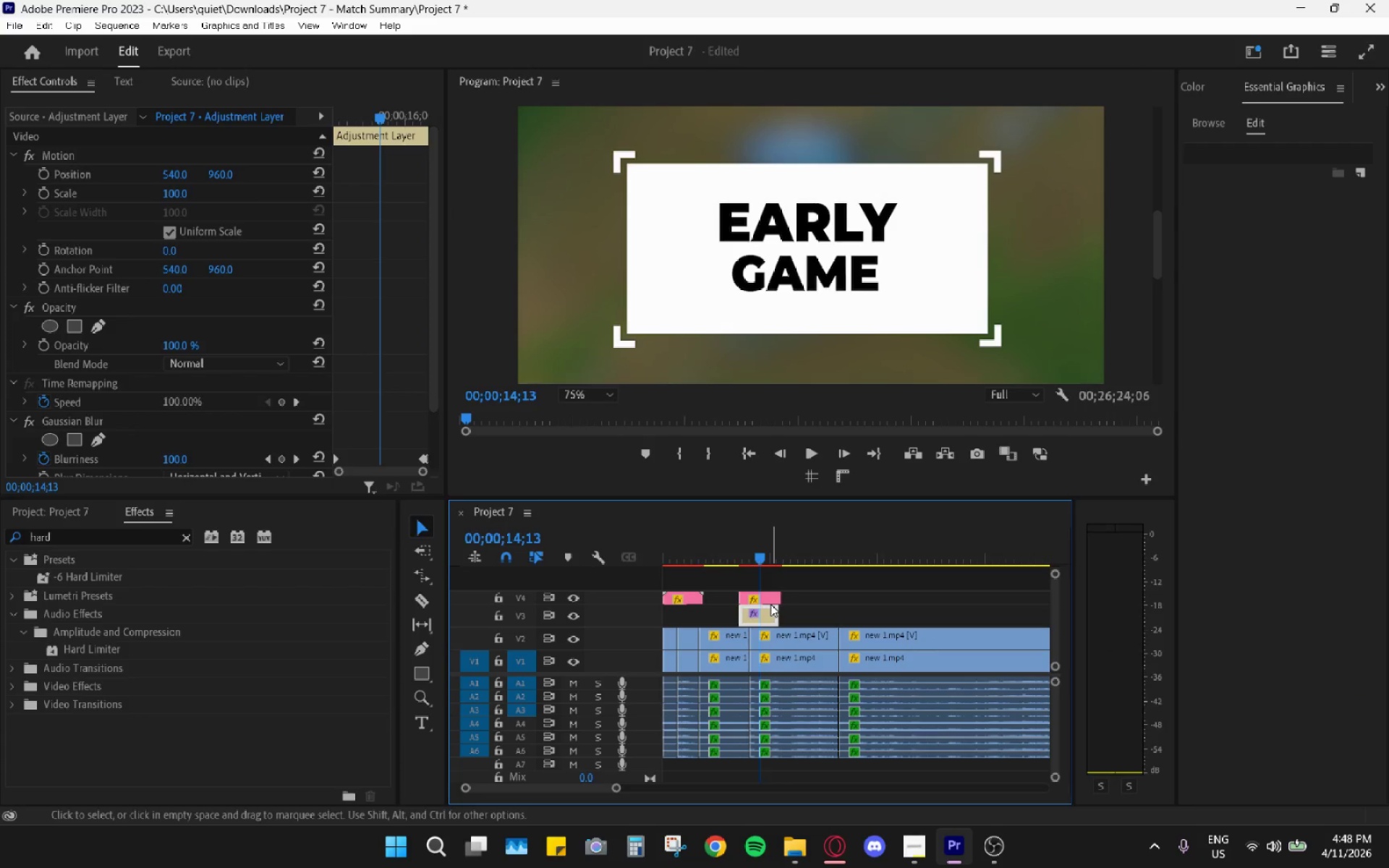 
left_click([768, 602])
 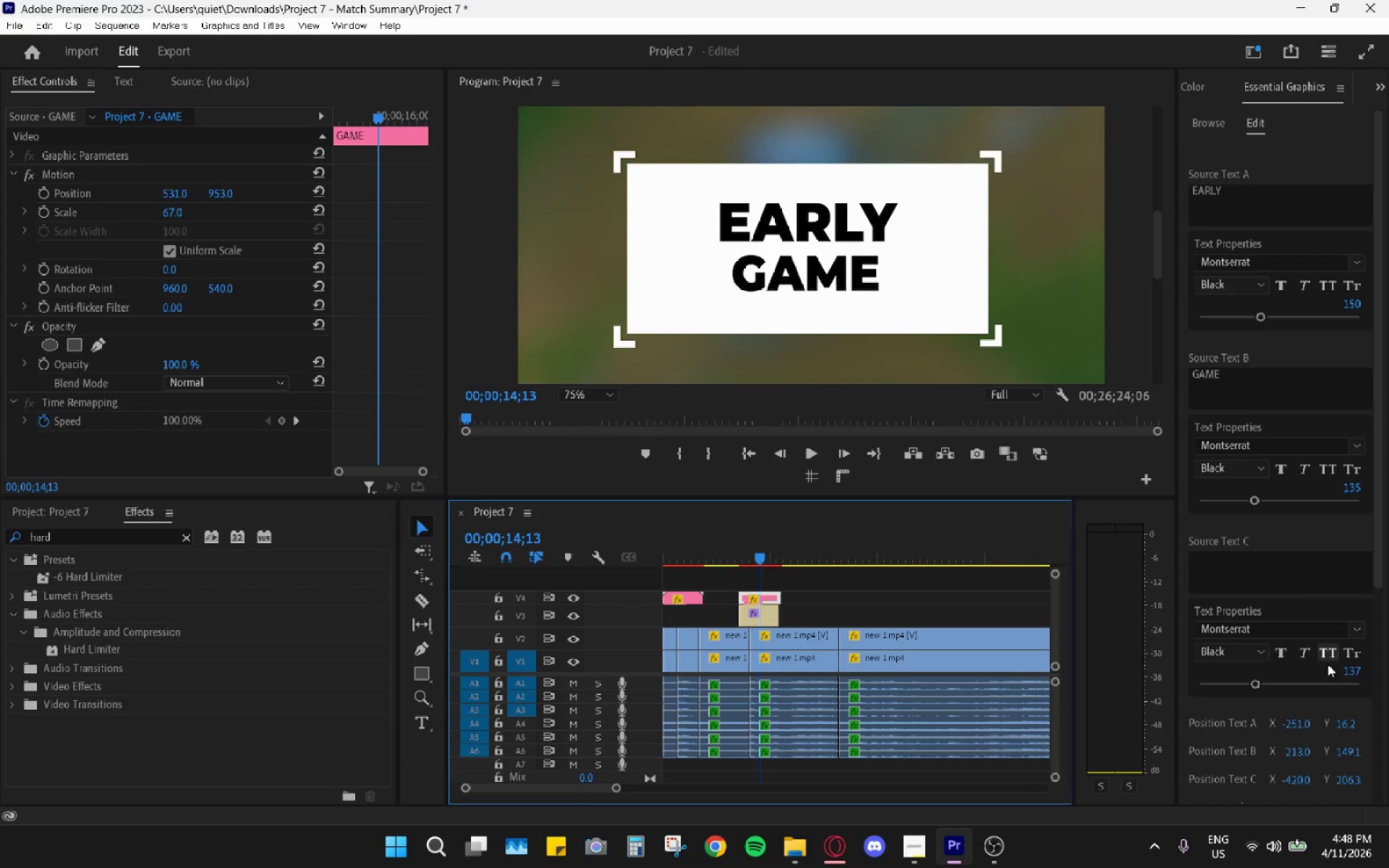 
left_click([1355, 673])
 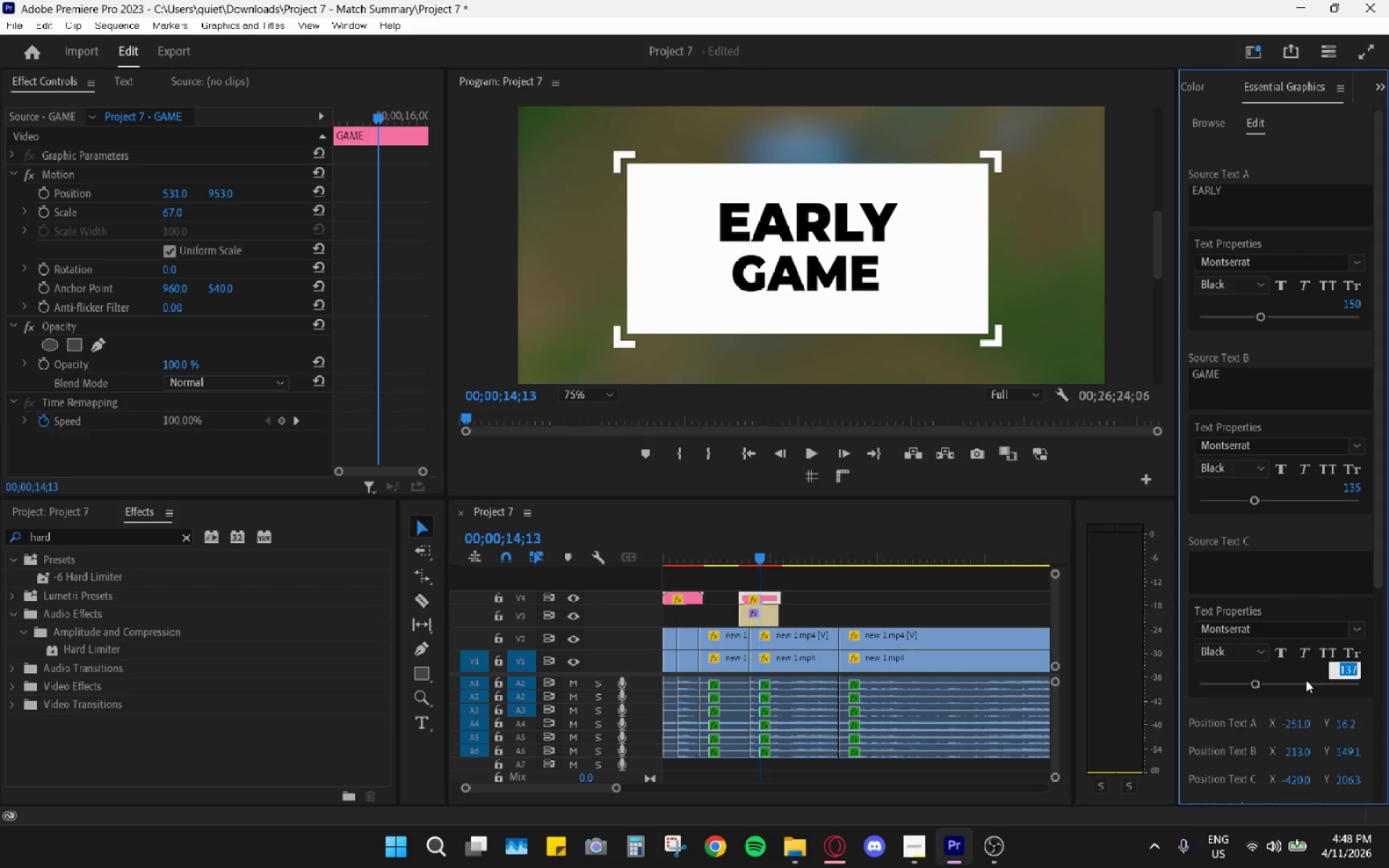 
key(Numpad1)
 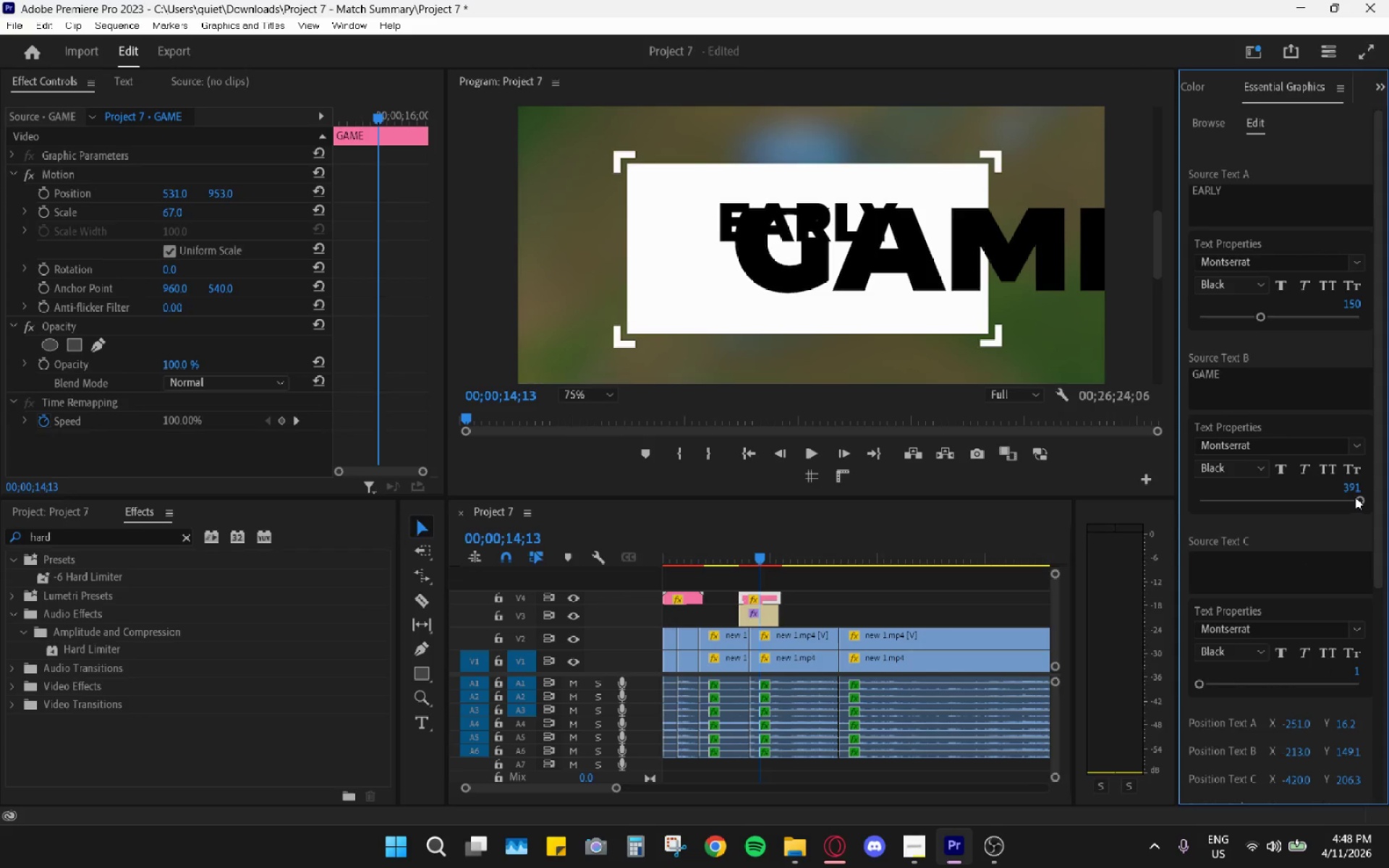 
left_click([1351, 485])
 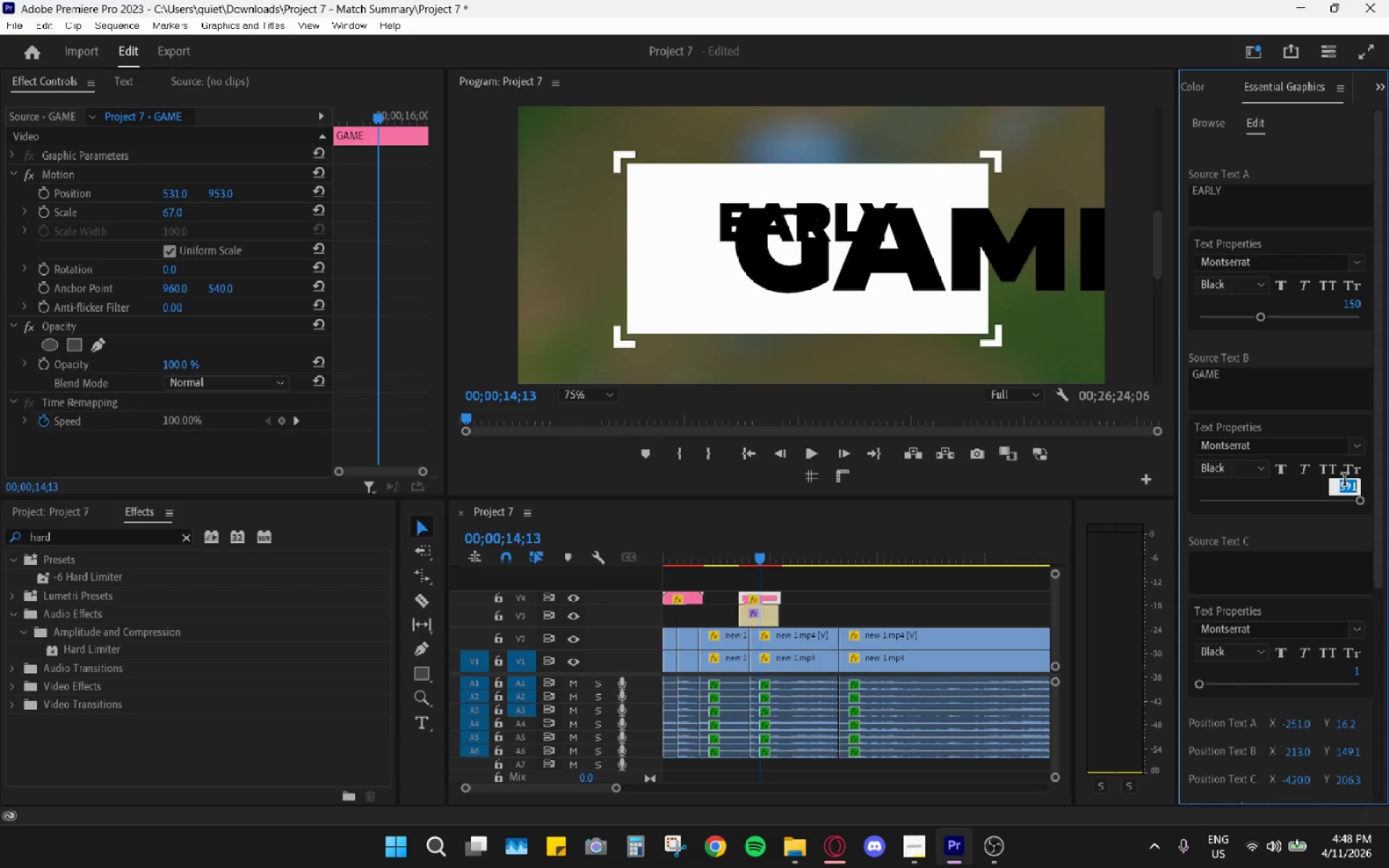 
key(Numpad1)
 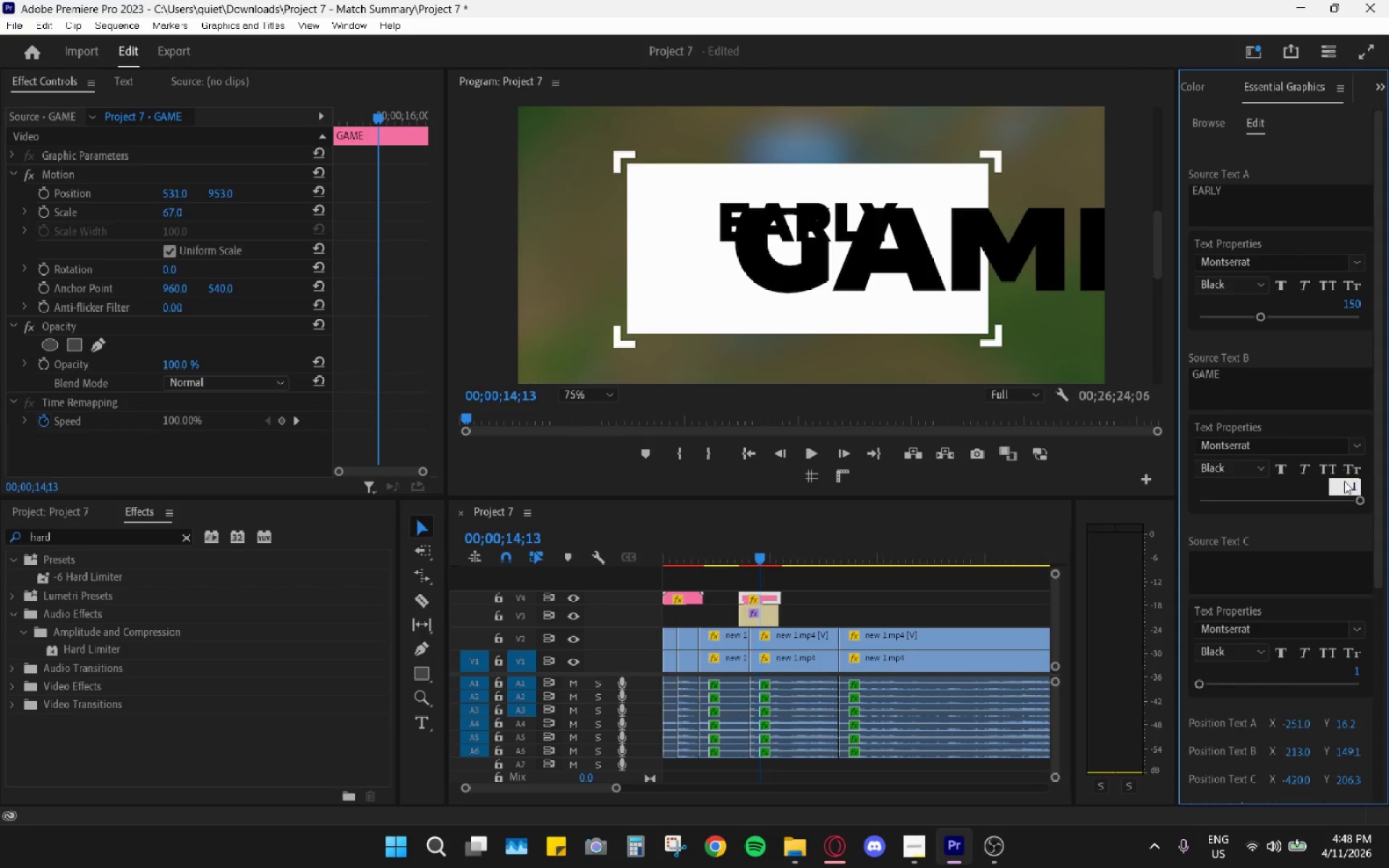 
key(Numpad5)
 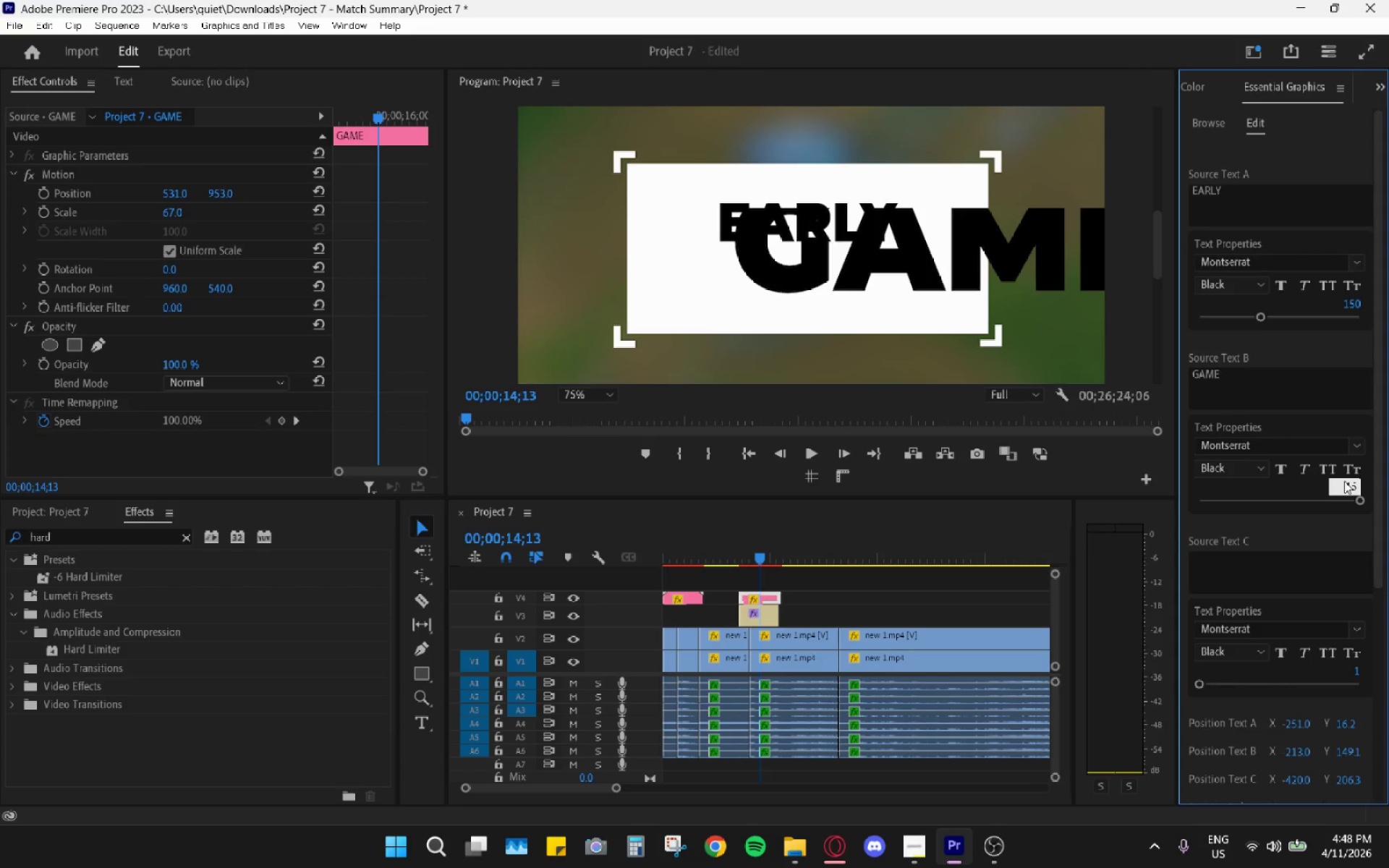 
key(Numpad0)
 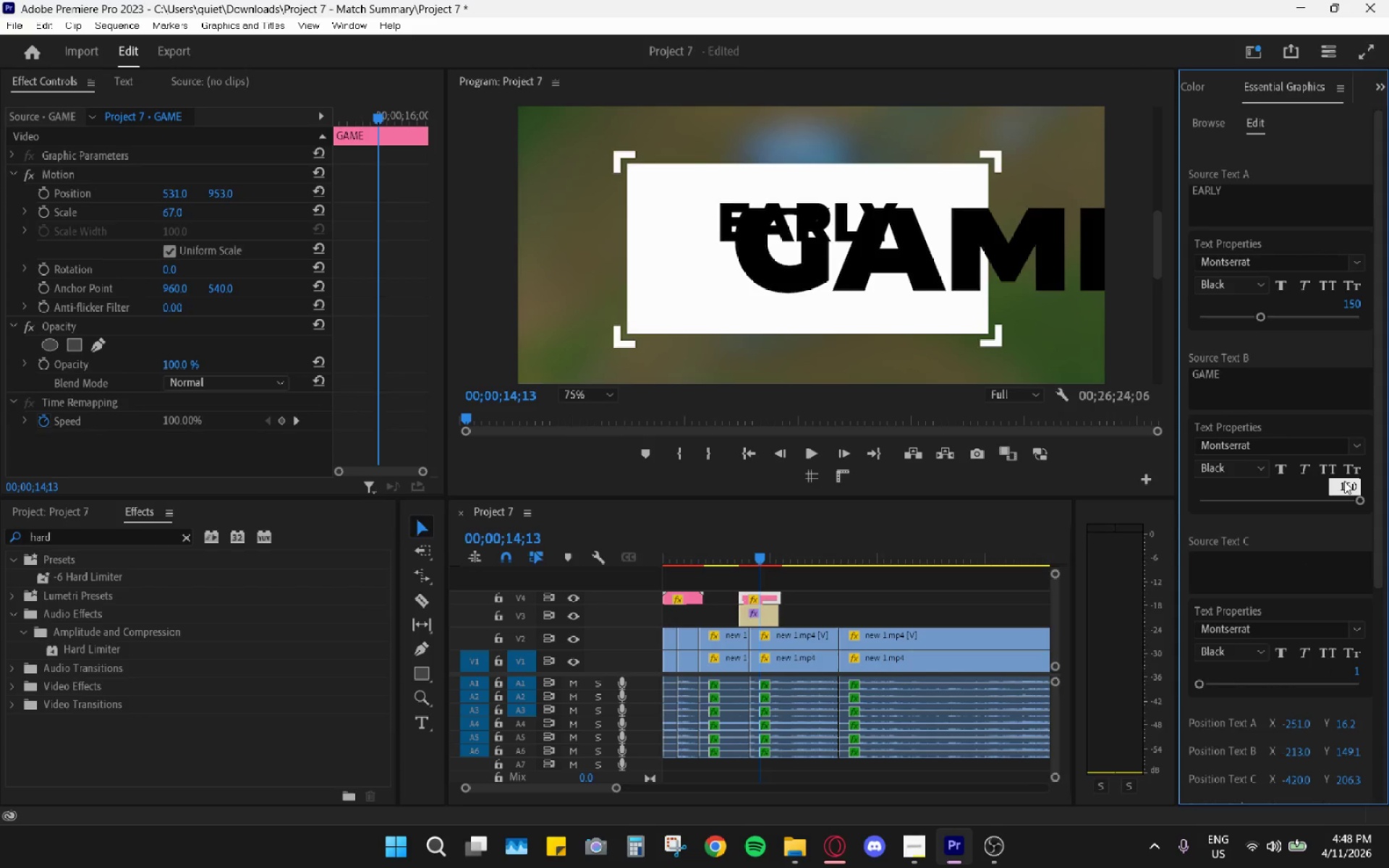 
key(Enter)
 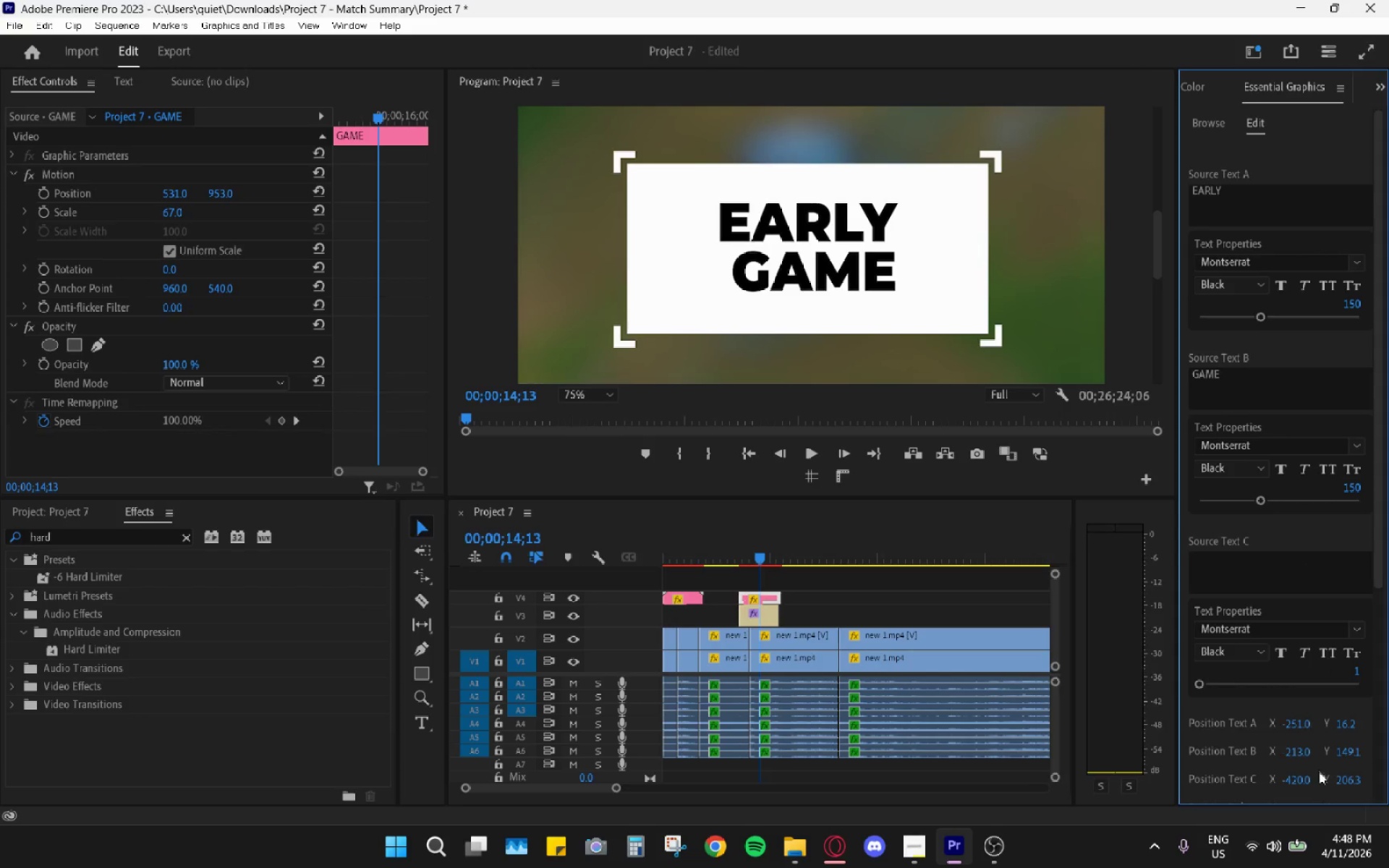 
left_click_drag(start_coordinate=[1290, 751], to_coordinate=[1231, 751])
 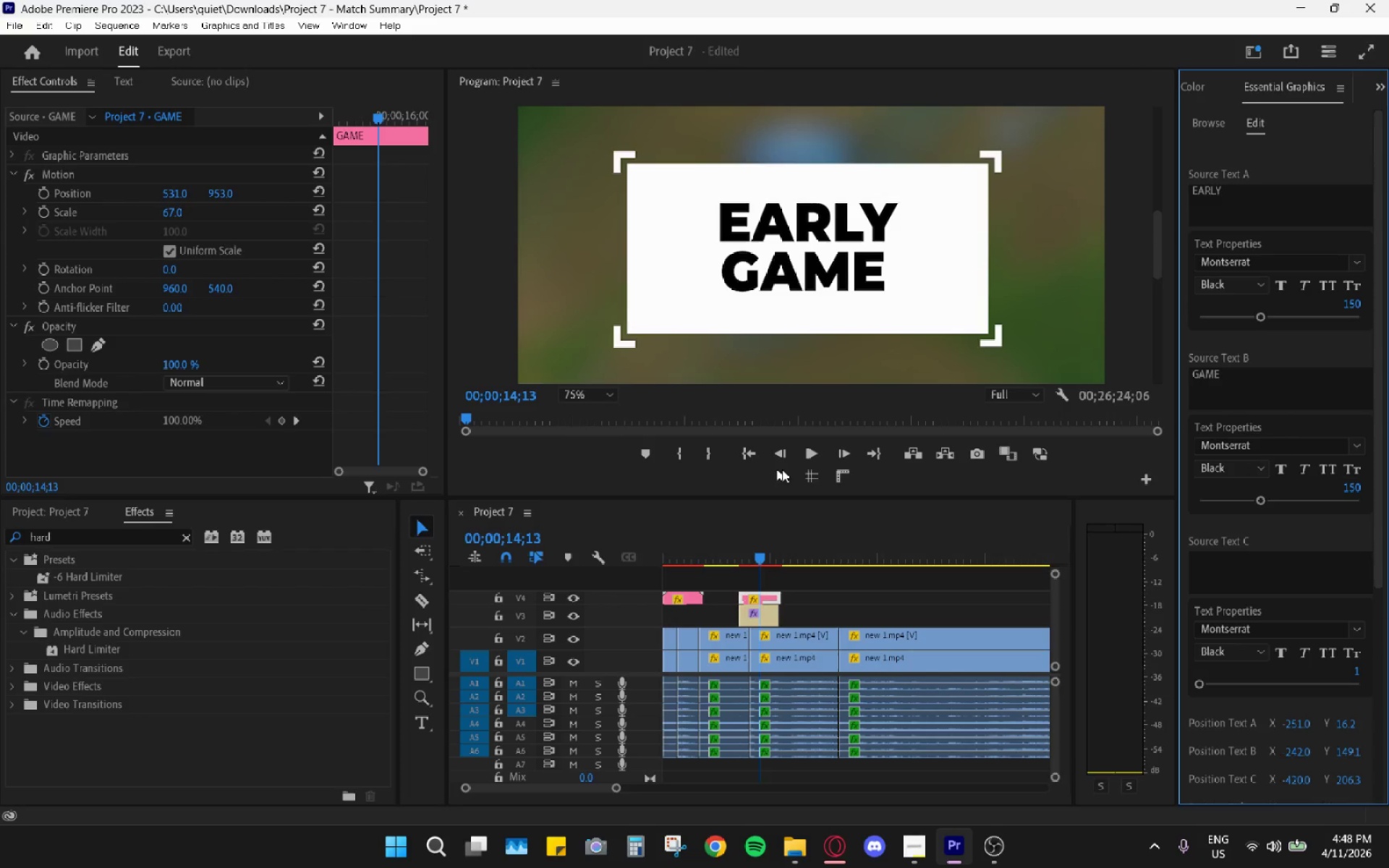 
left_click([808, 472])
 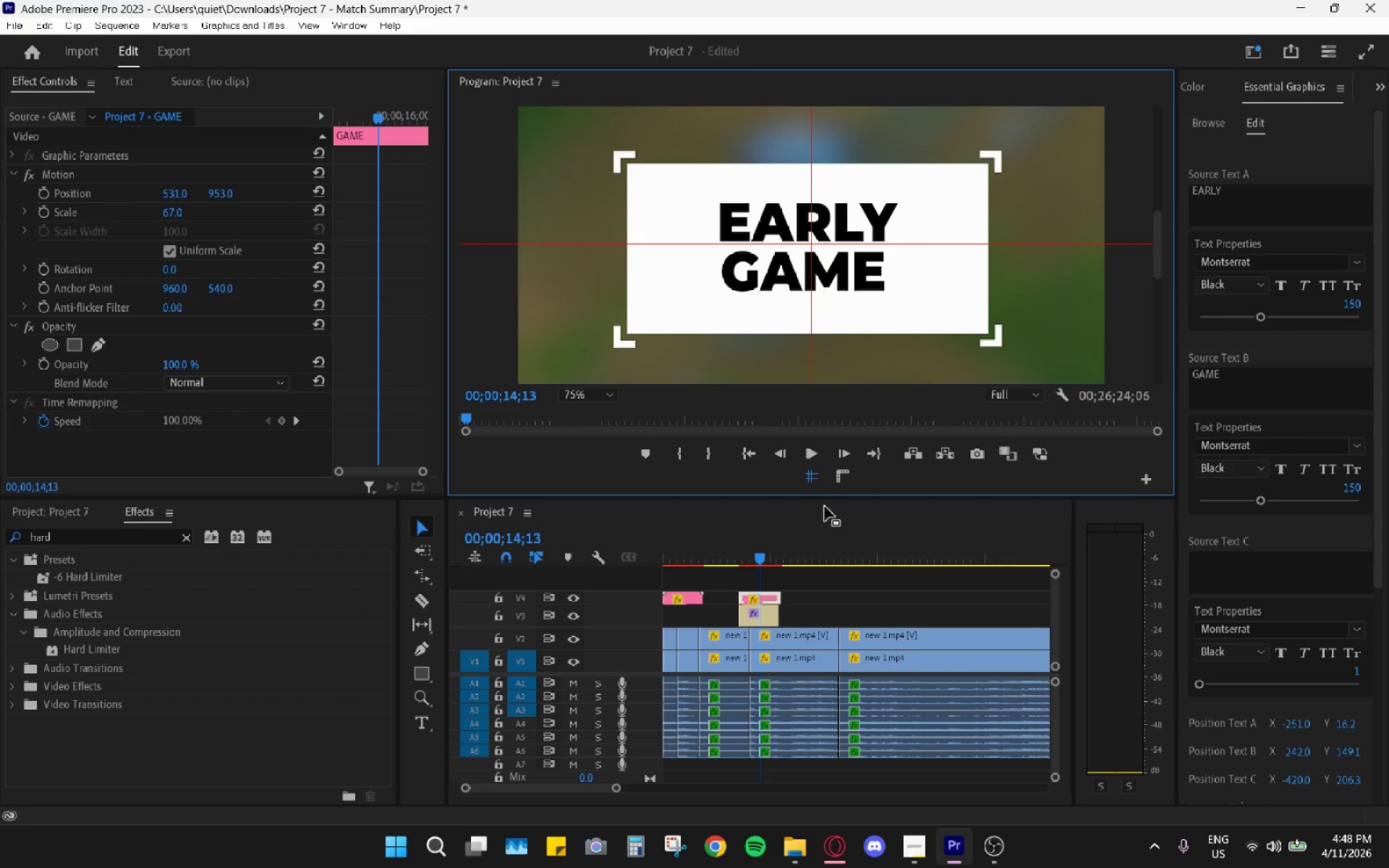 
wait(12.39)
 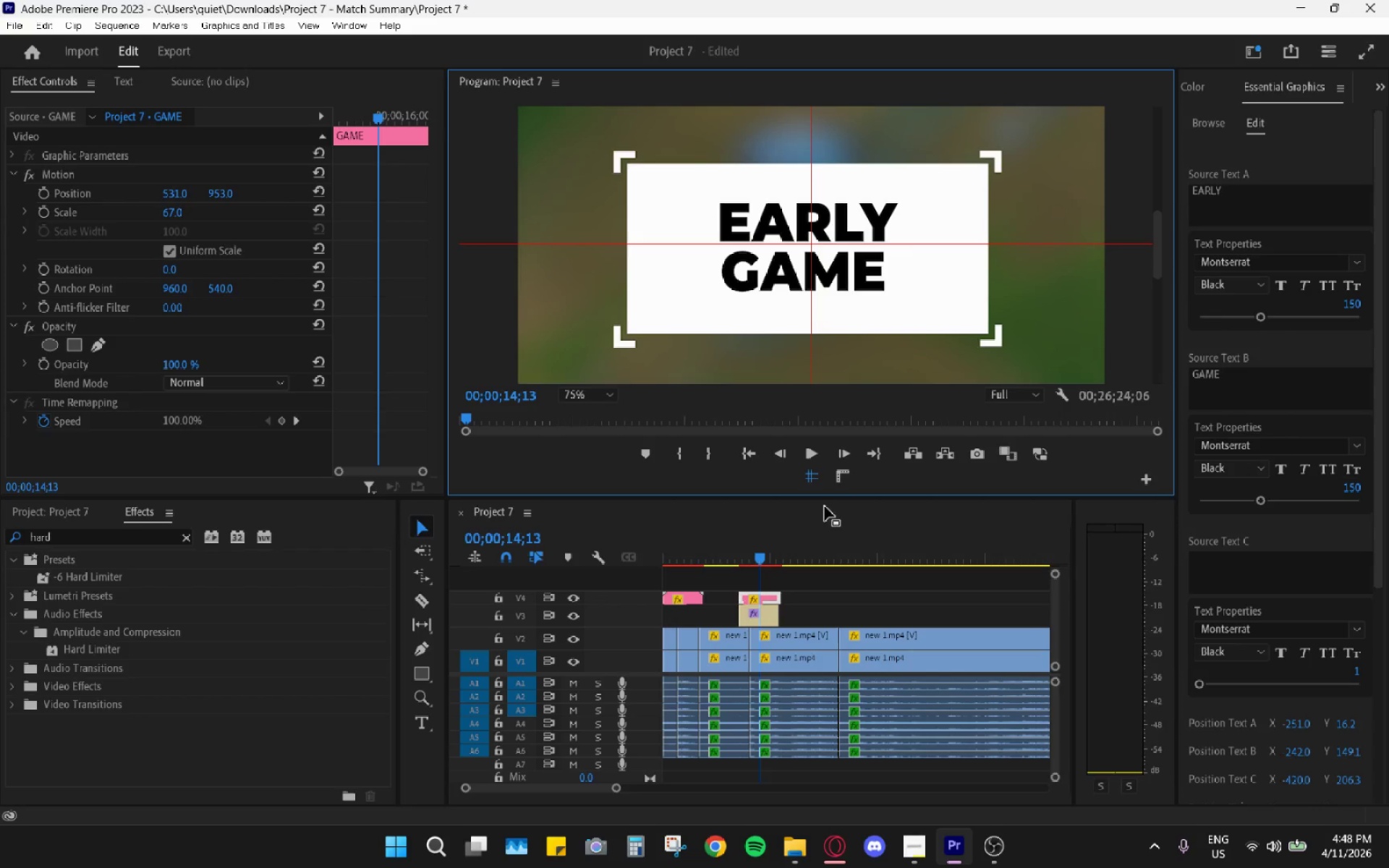 
left_click_drag(start_coordinate=[1296, 754], to_coordinate=[1324, 748])
 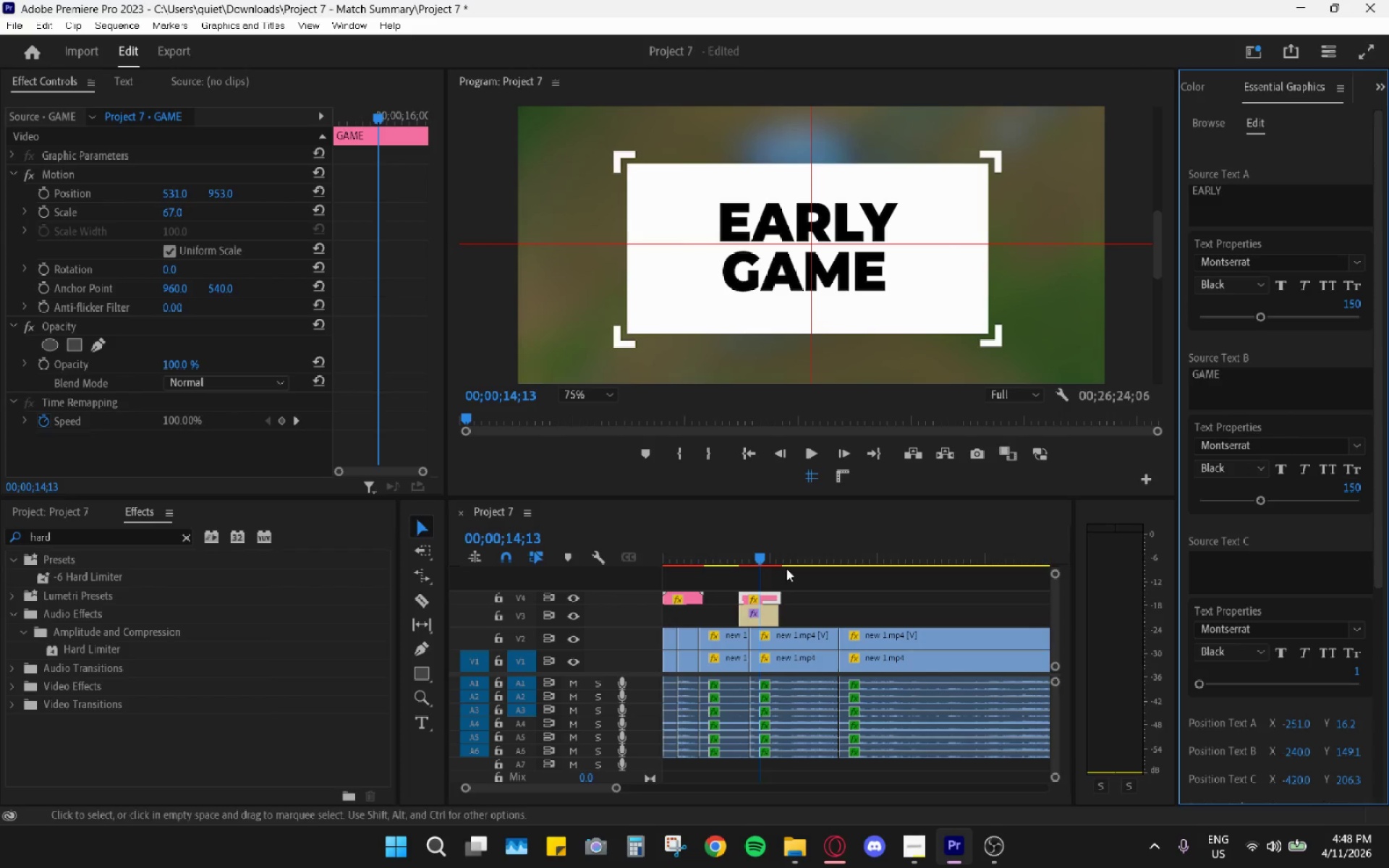 
left_click([820, 485])
 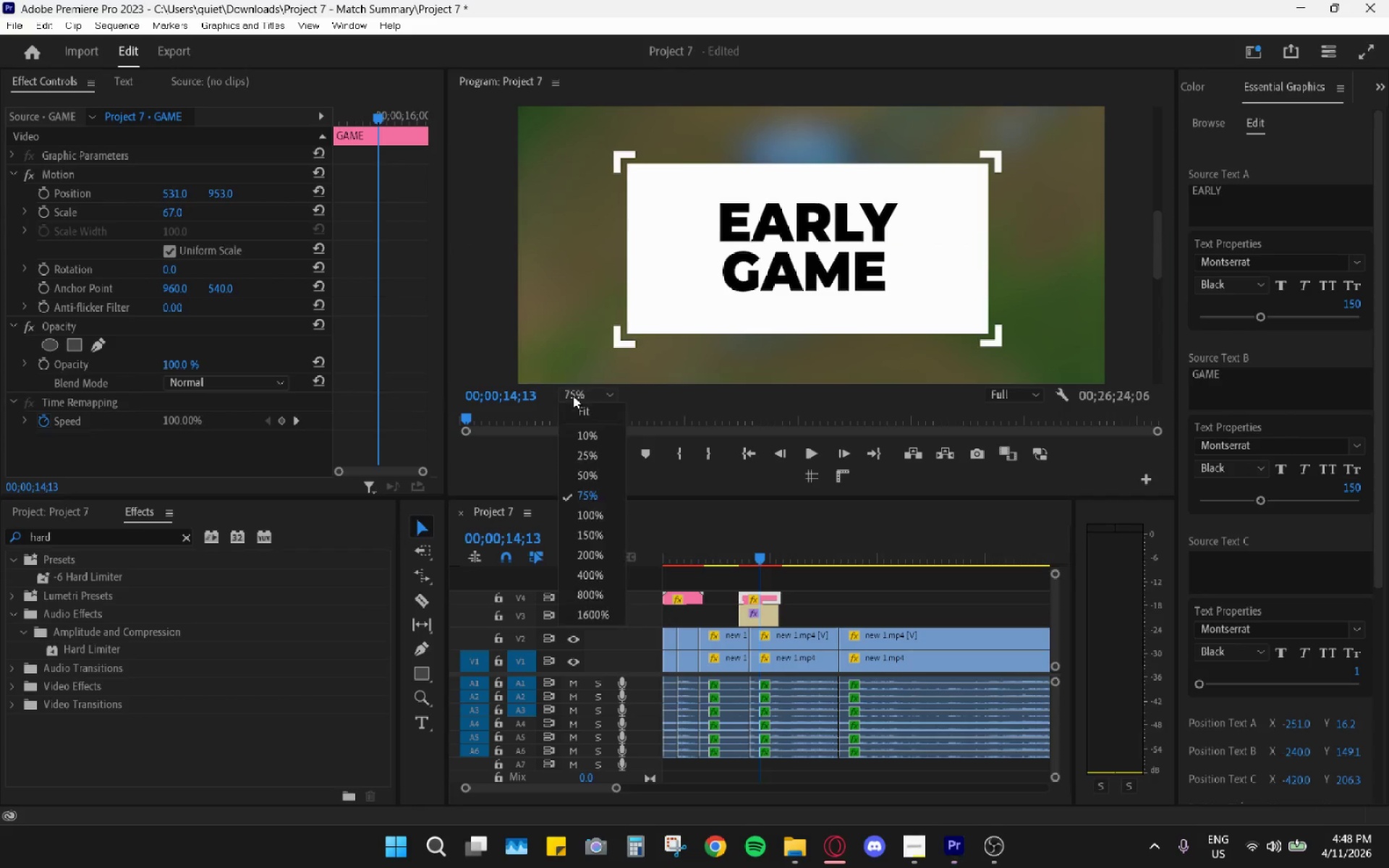 
double_click([582, 406])
 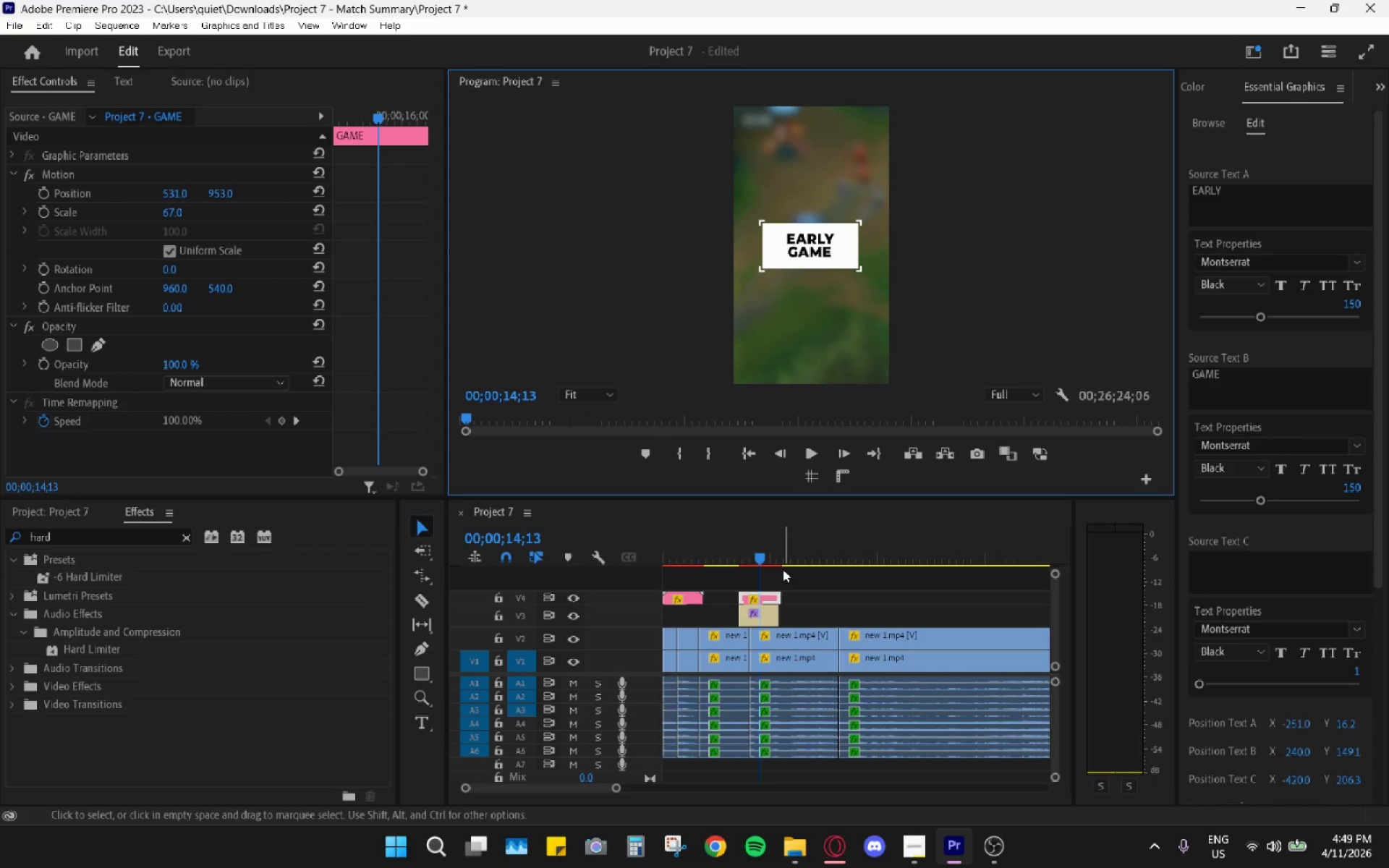 
left_click_drag(start_coordinate=[726, 541], to_coordinate=[660, 542])
 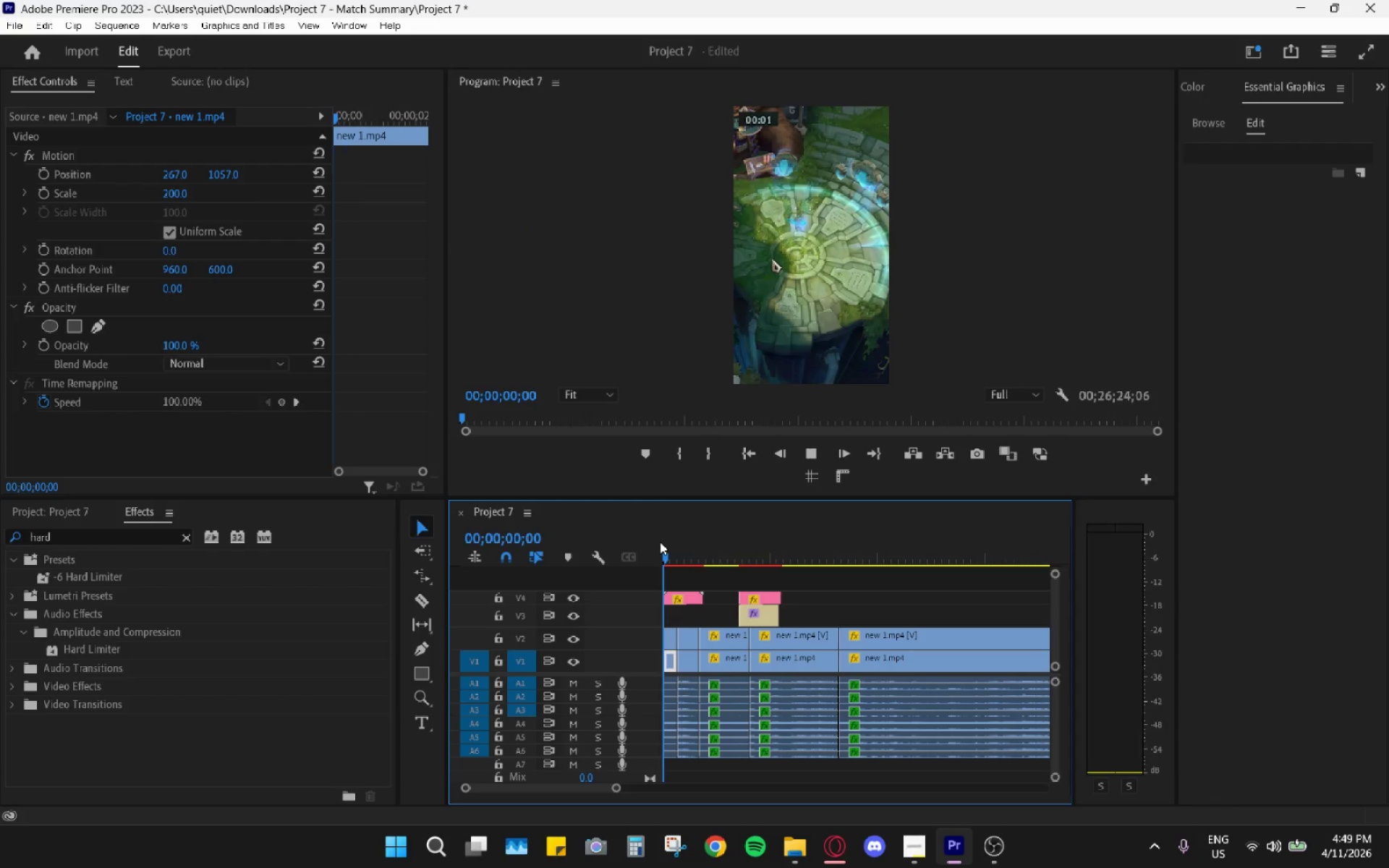 
key(Space)
 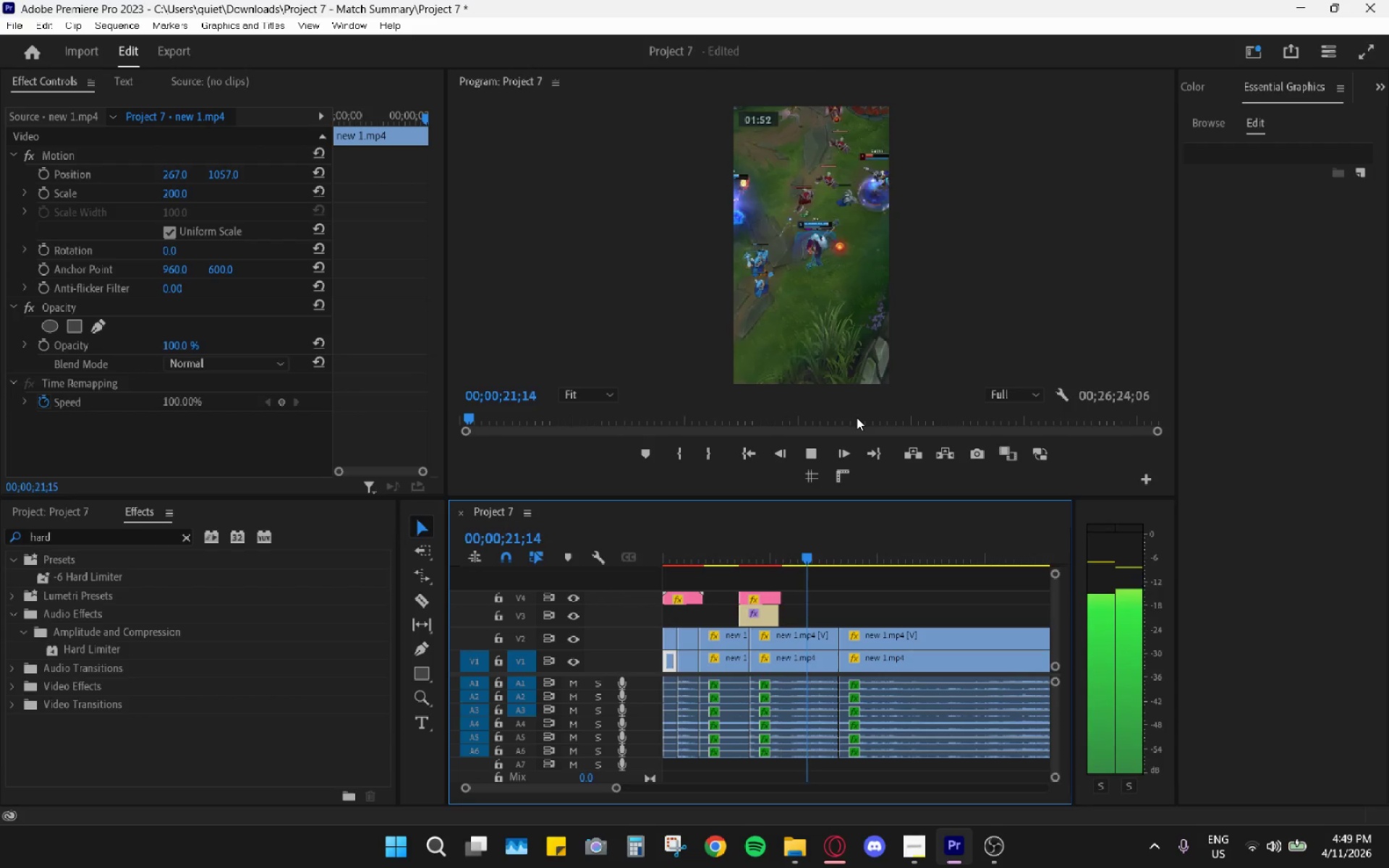 
wait(26.55)
 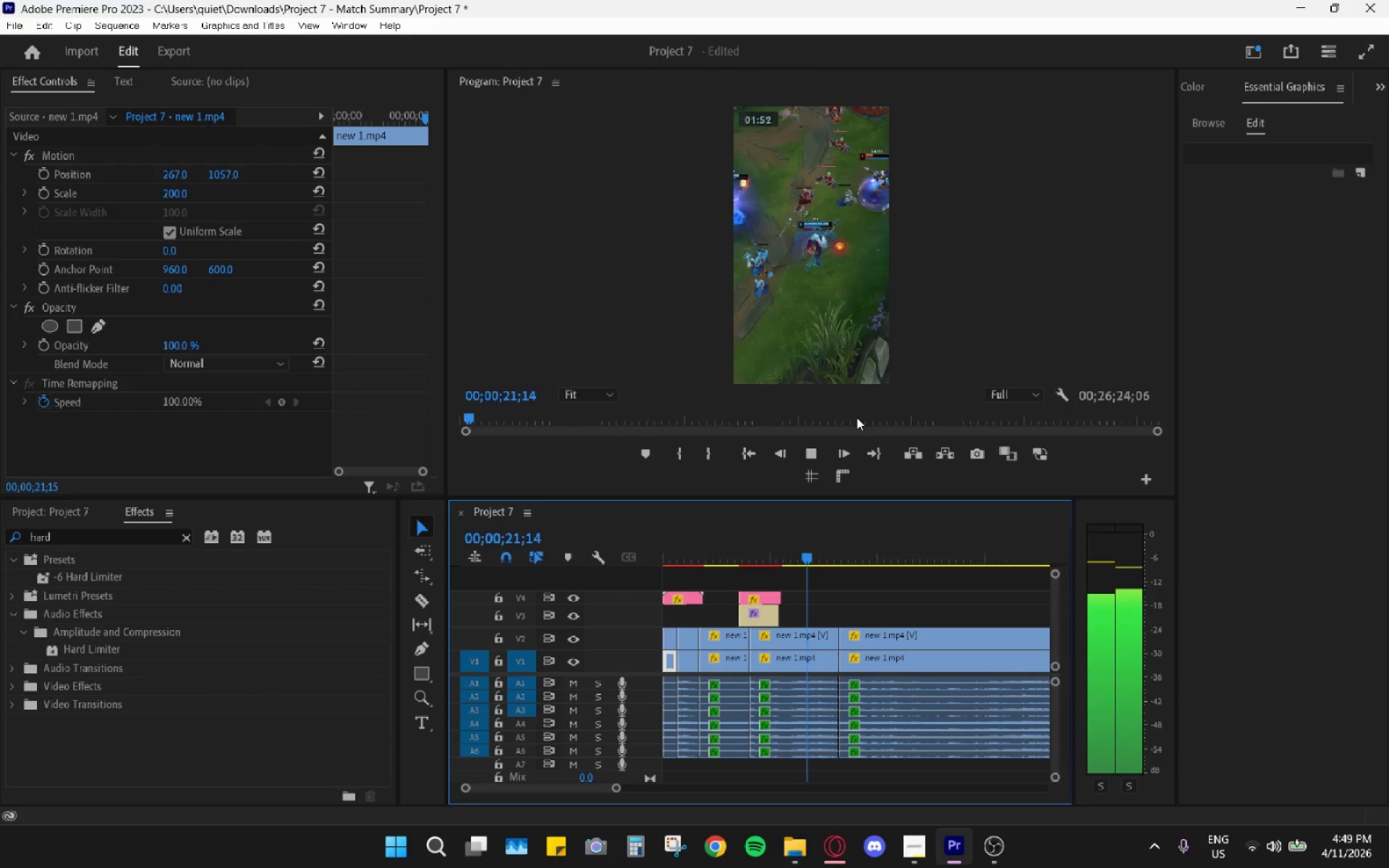 
key(Space)
 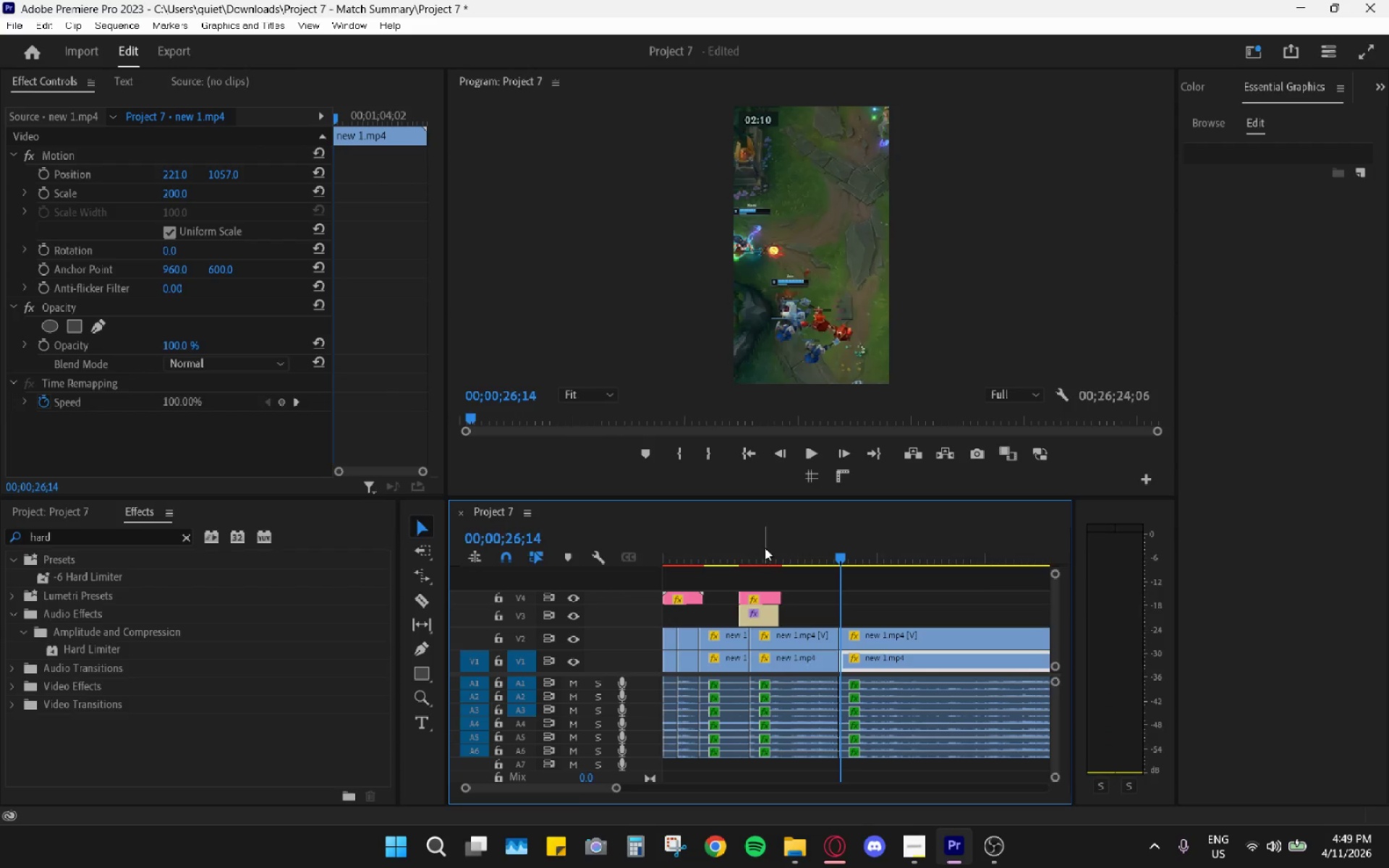 
left_click_drag(start_coordinate=[744, 540], to_coordinate=[748, 552])
 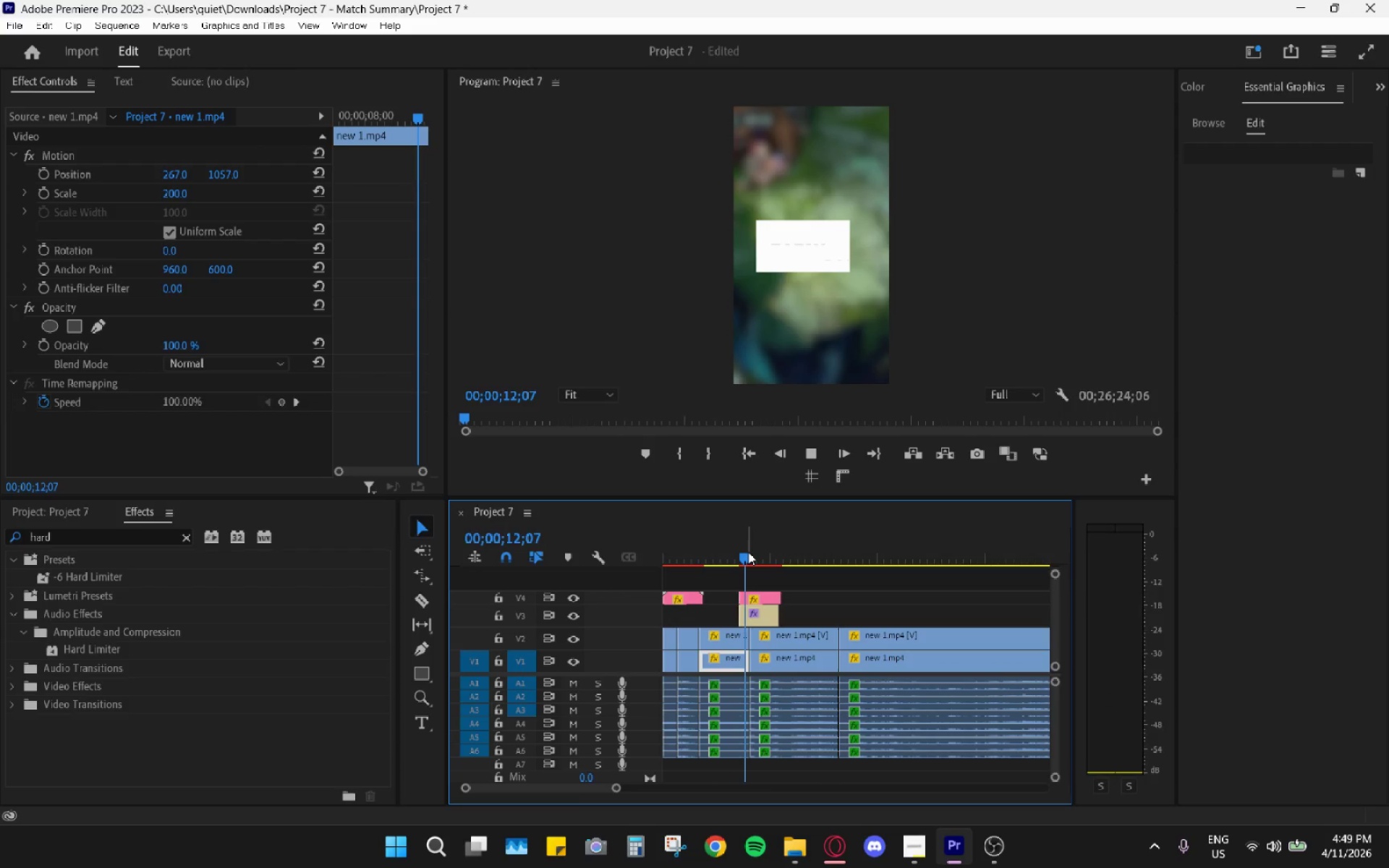 
key(Space)
 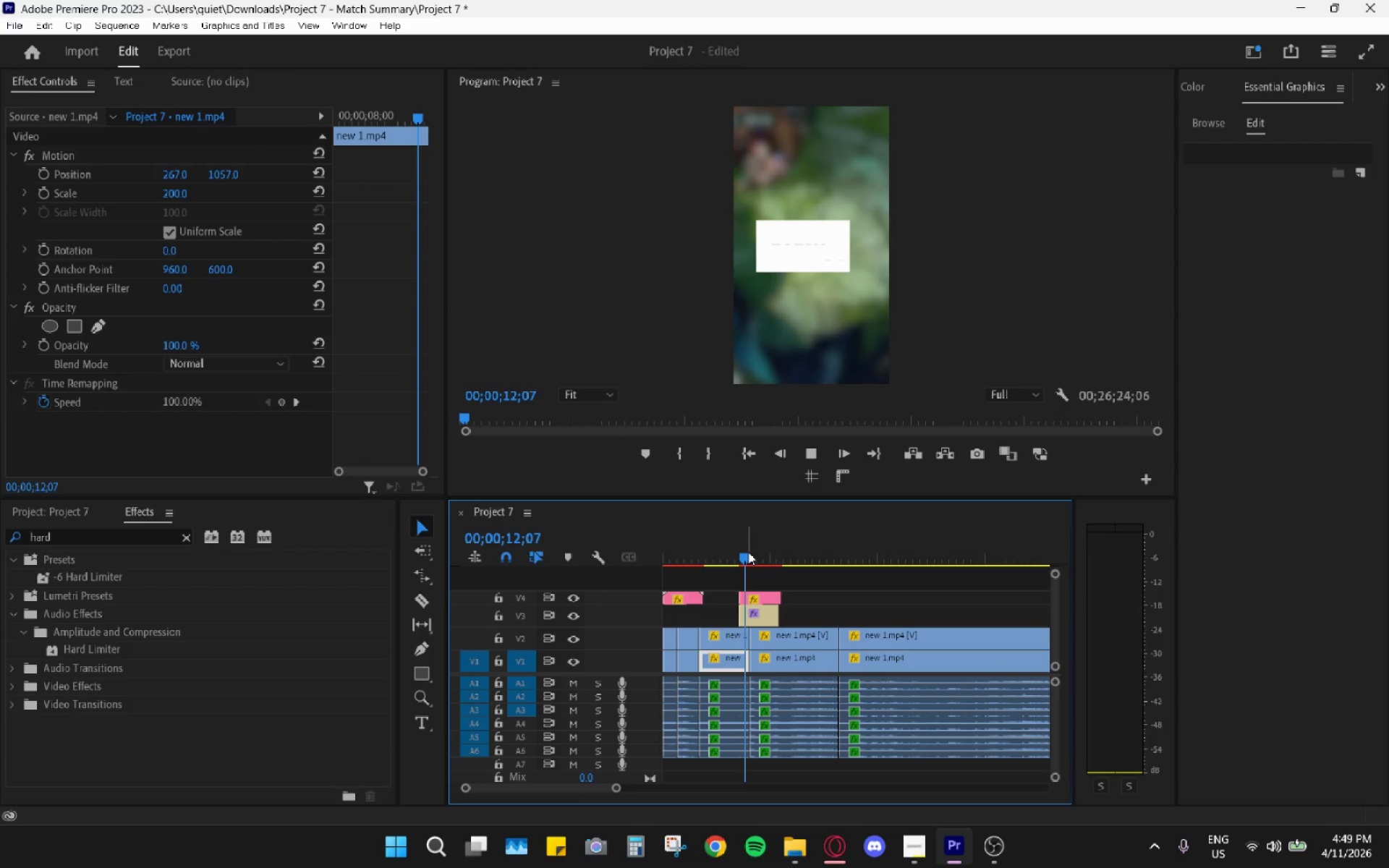 
key(Space)
 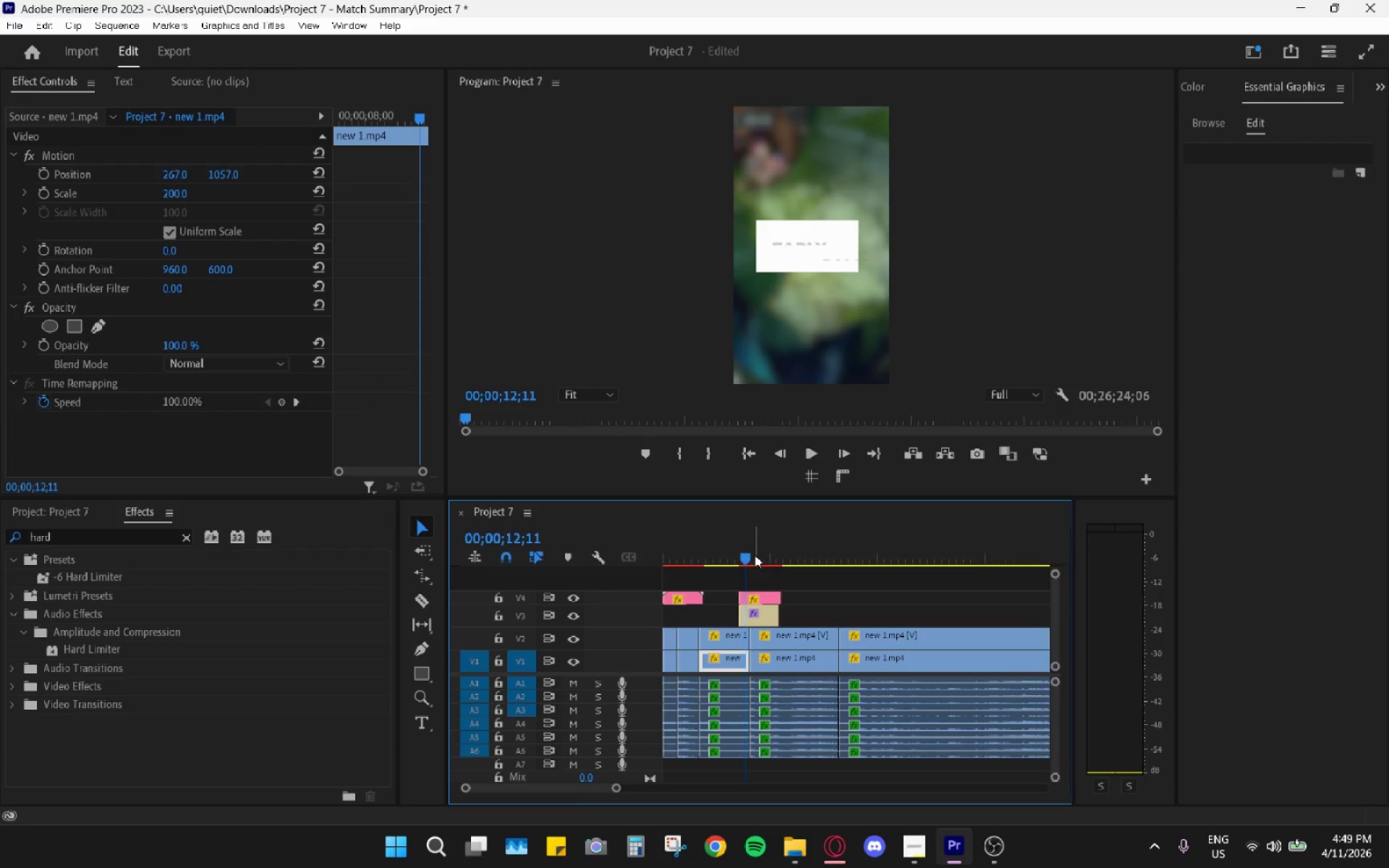 
key(Space)
 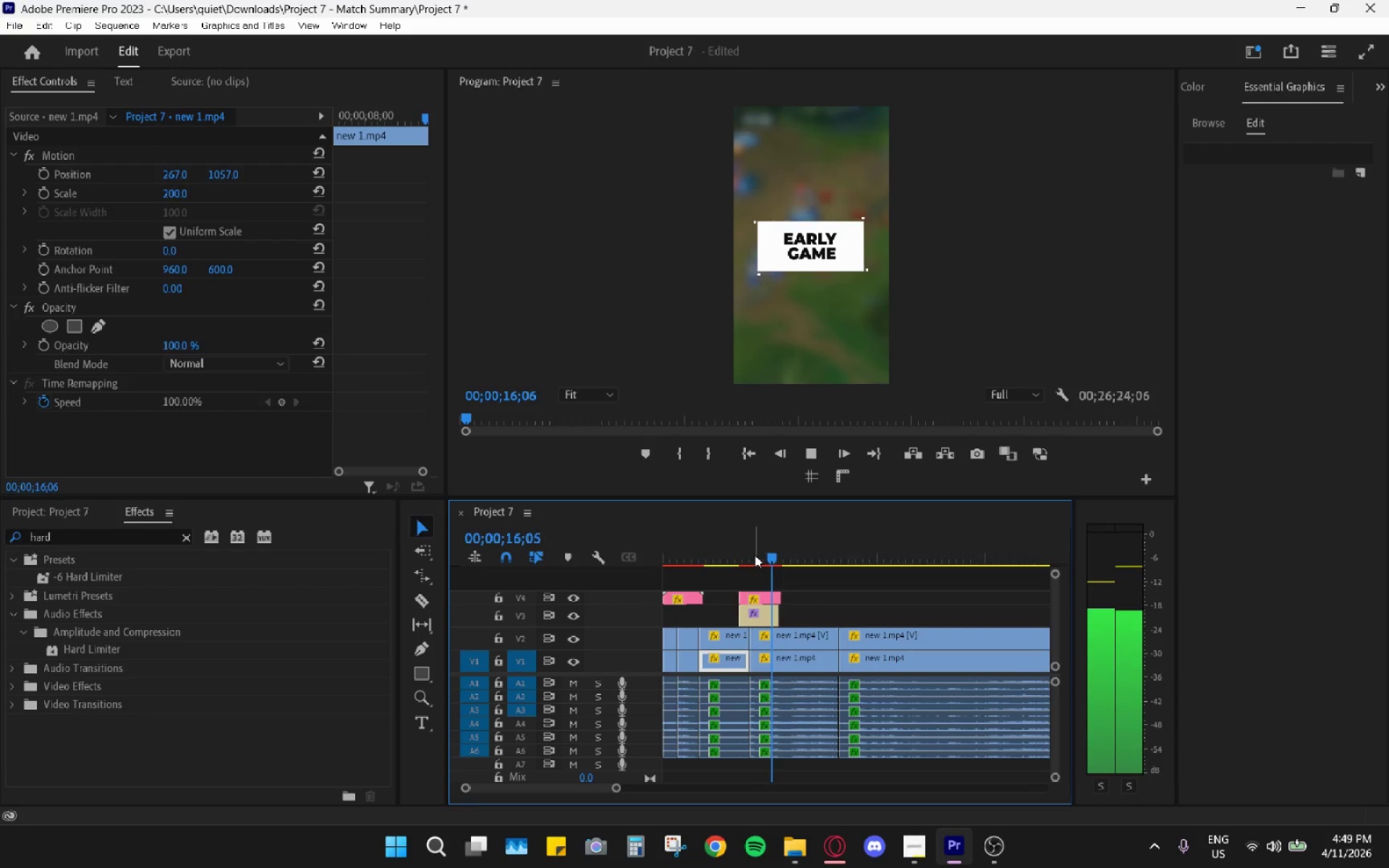 
wait(5.08)
 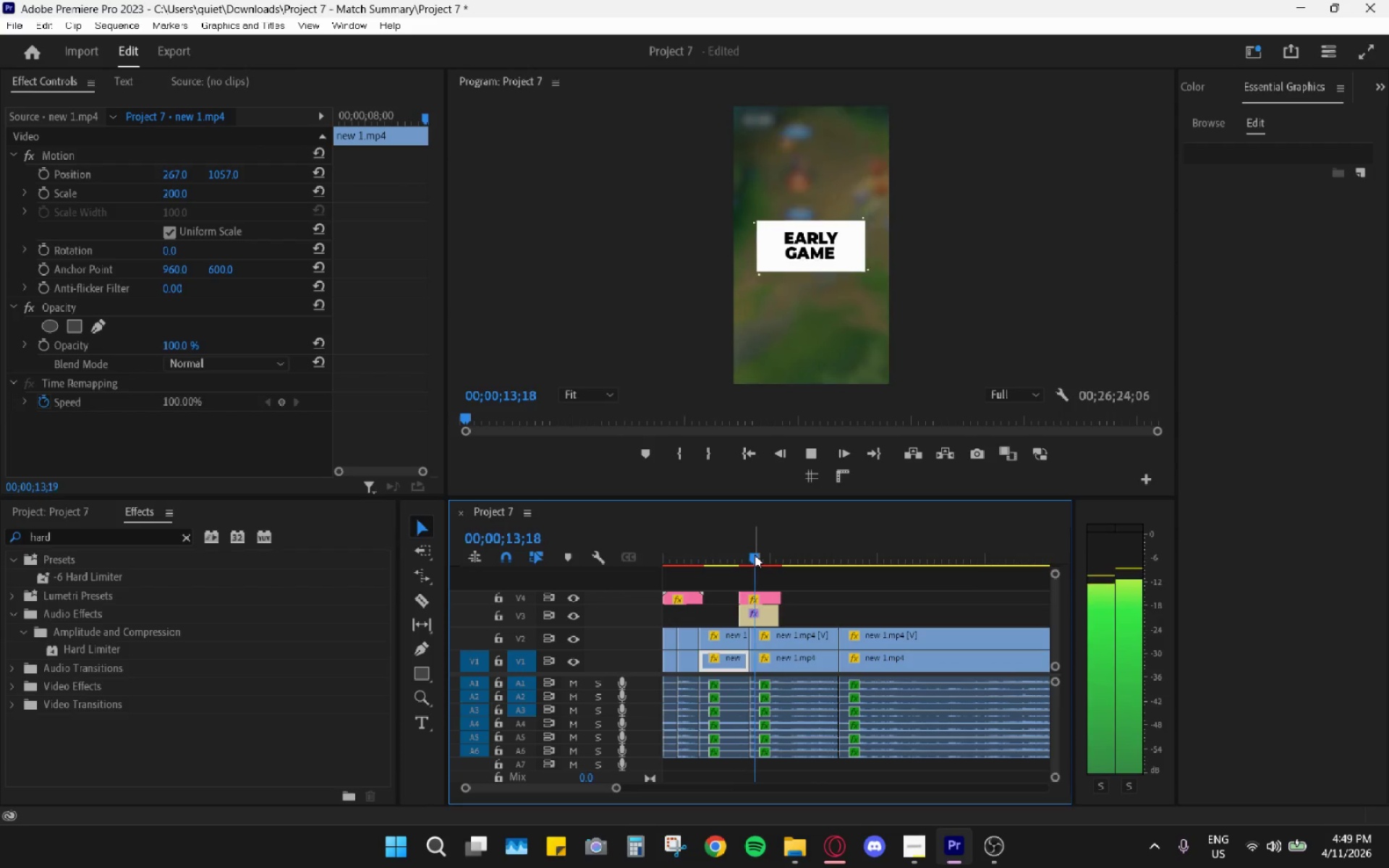 
left_click_drag(start_coordinate=[754, 555], to_coordinate=[664, 528])
 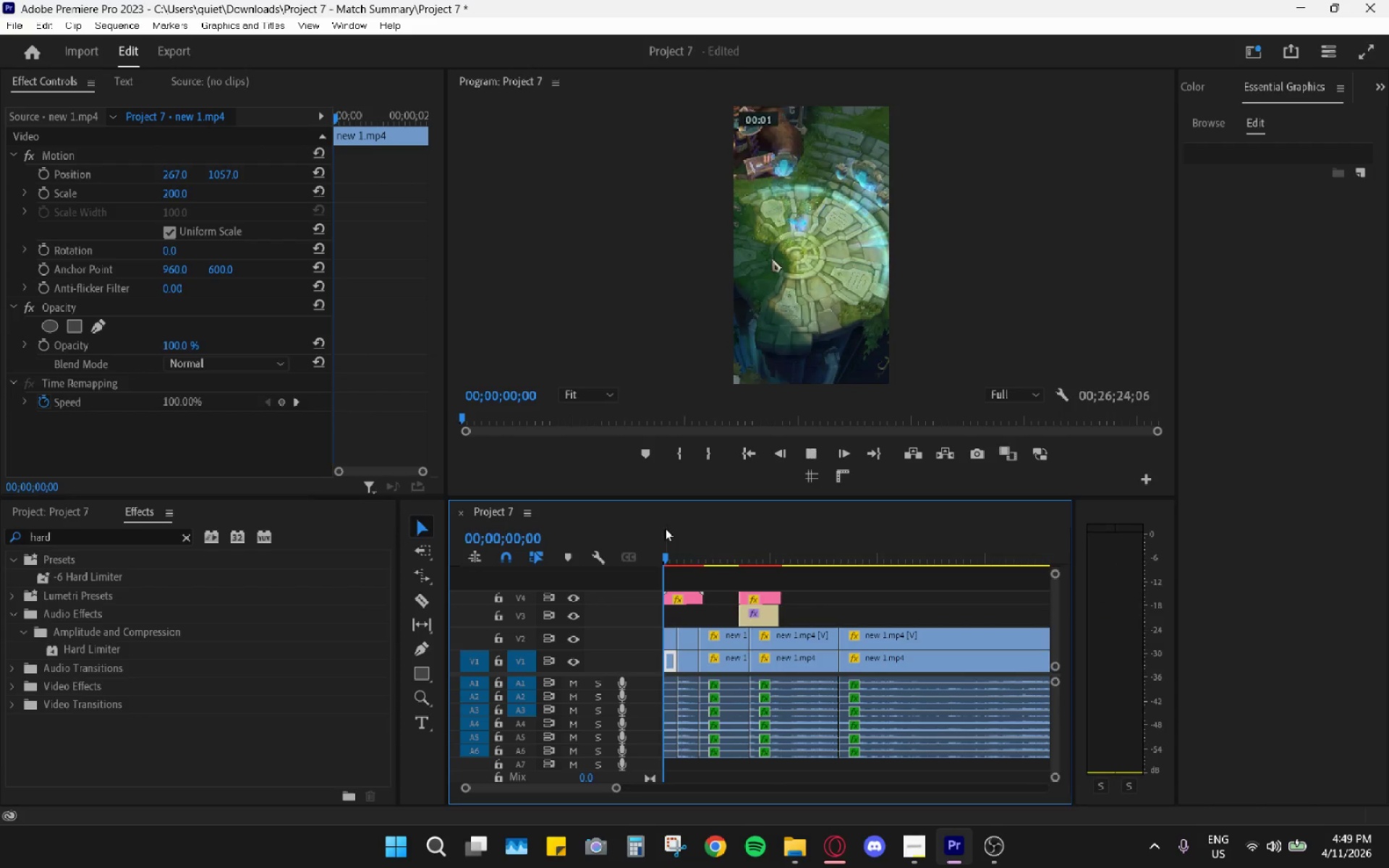 
key(Space)
 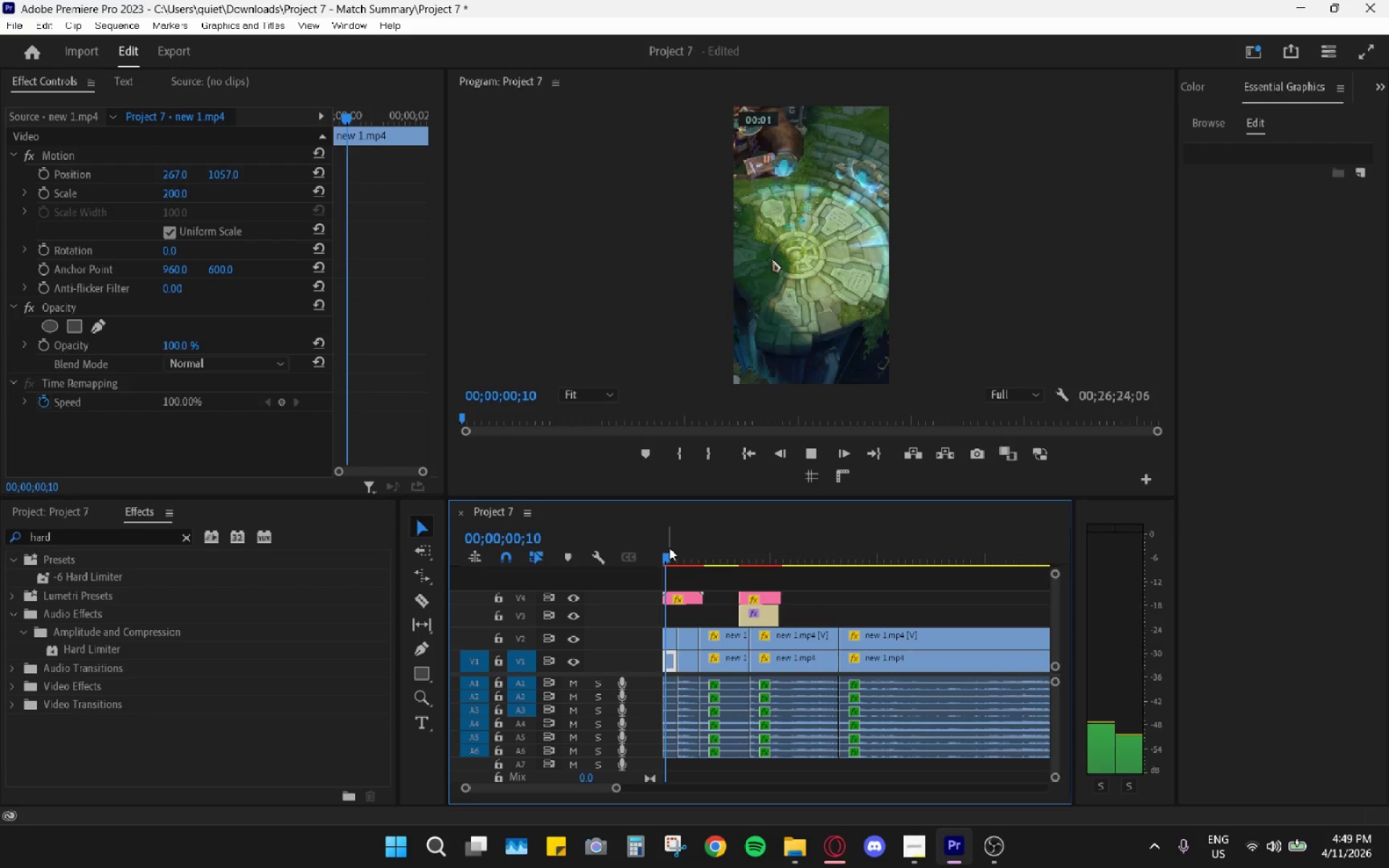 
key(Space)
 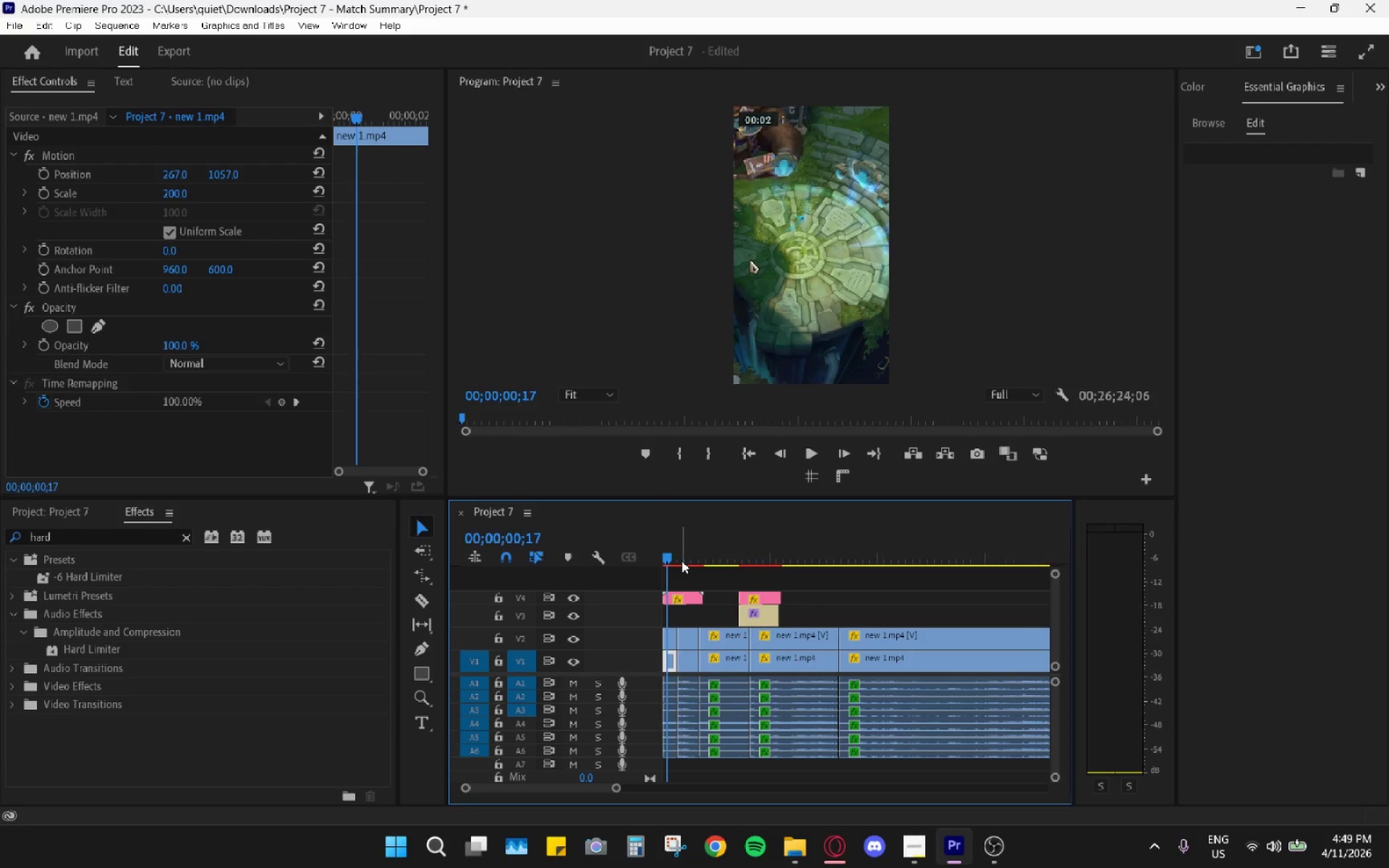 
key(Space)
 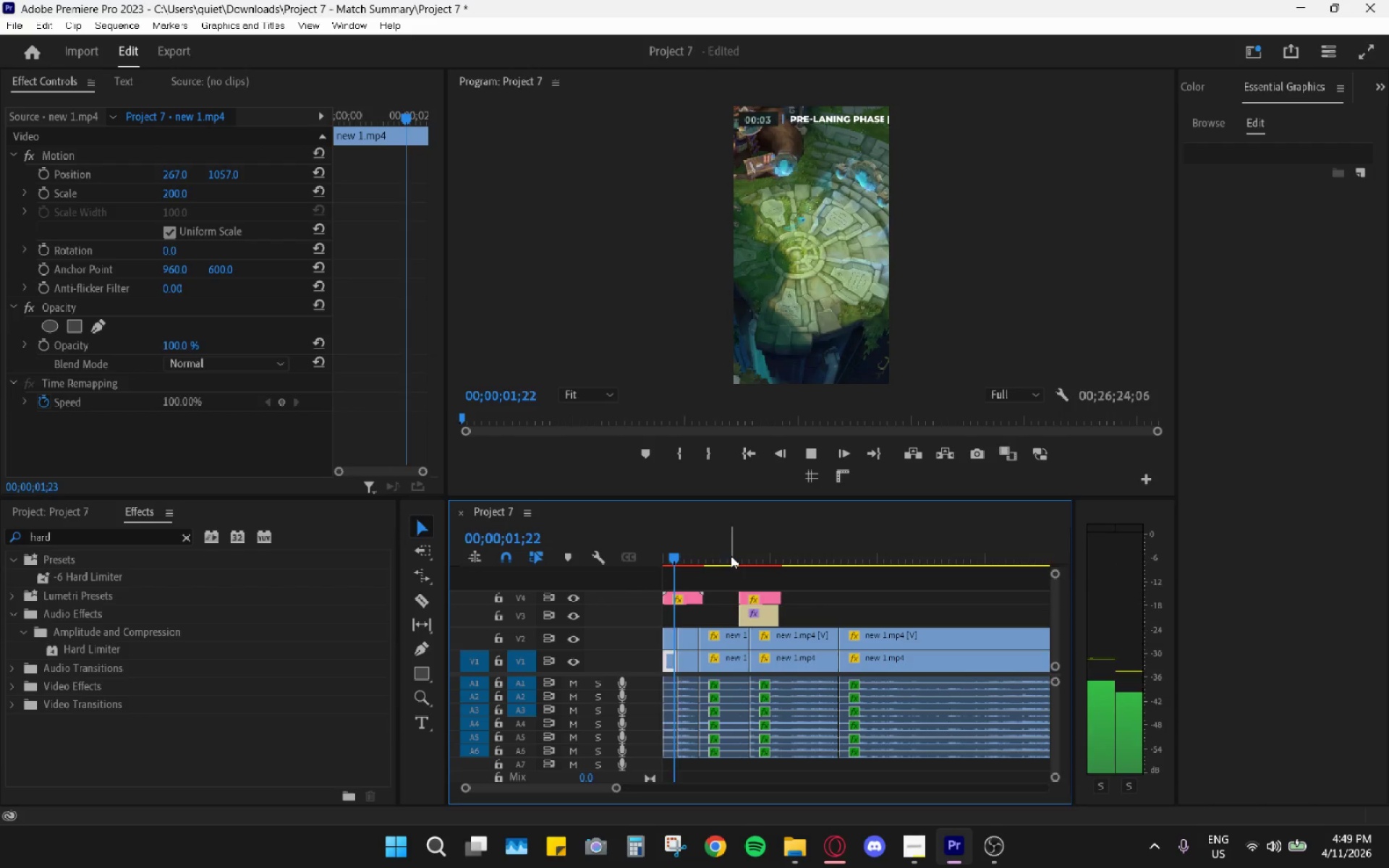 
left_click_drag(start_coordinate=[736, 556], to_coordinate=[744, 557])
 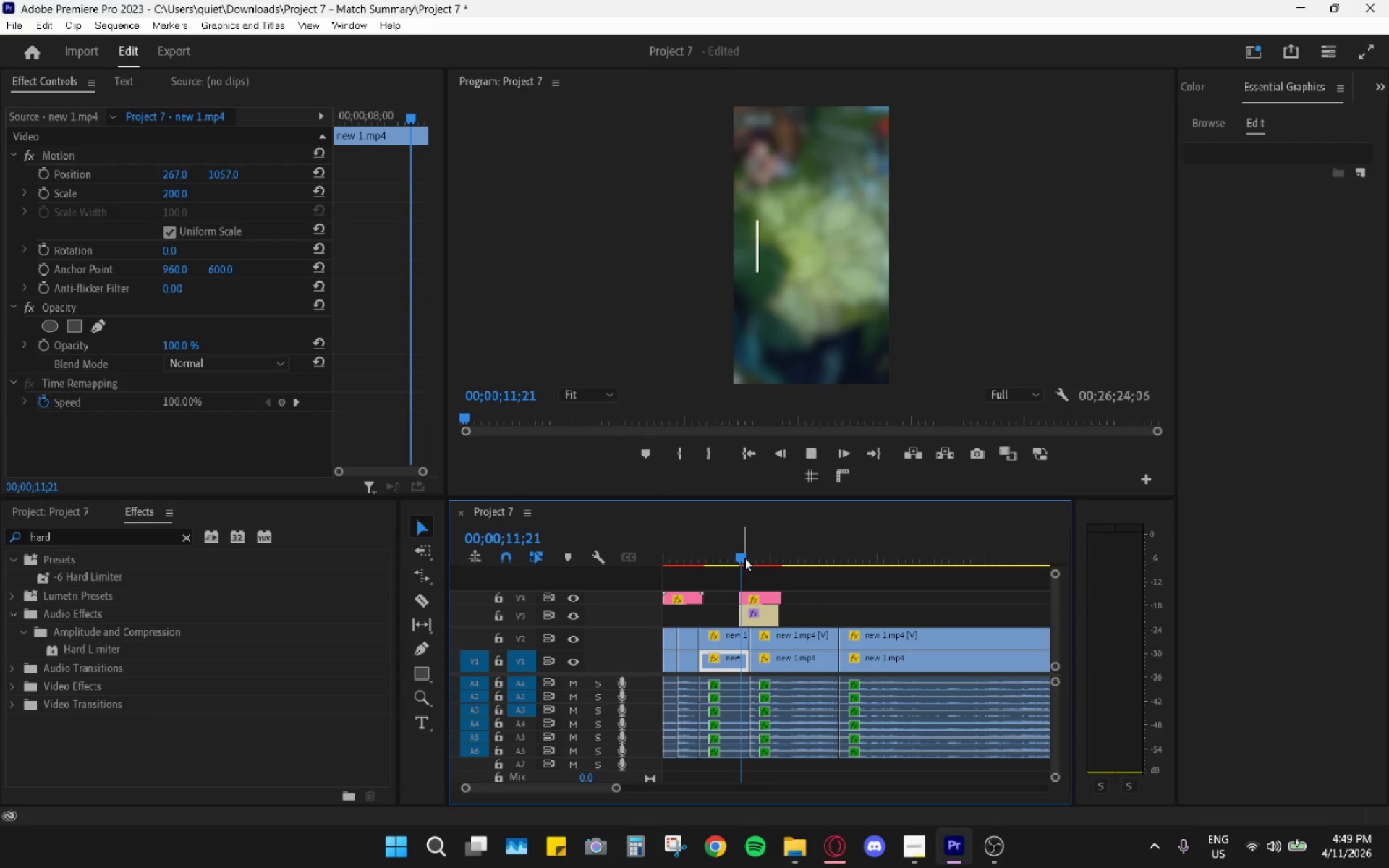 
key(Space)
 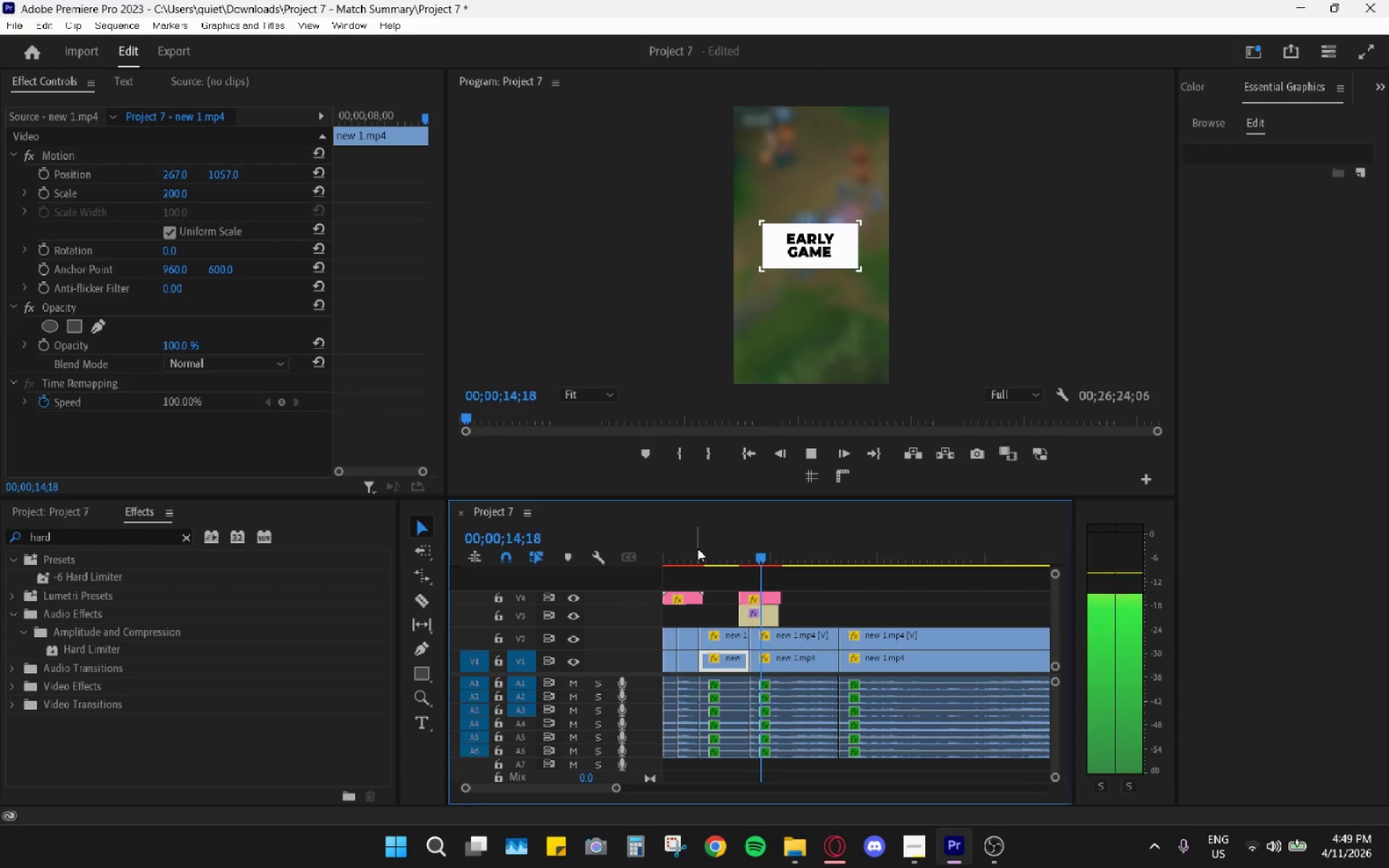 
key(Space)
 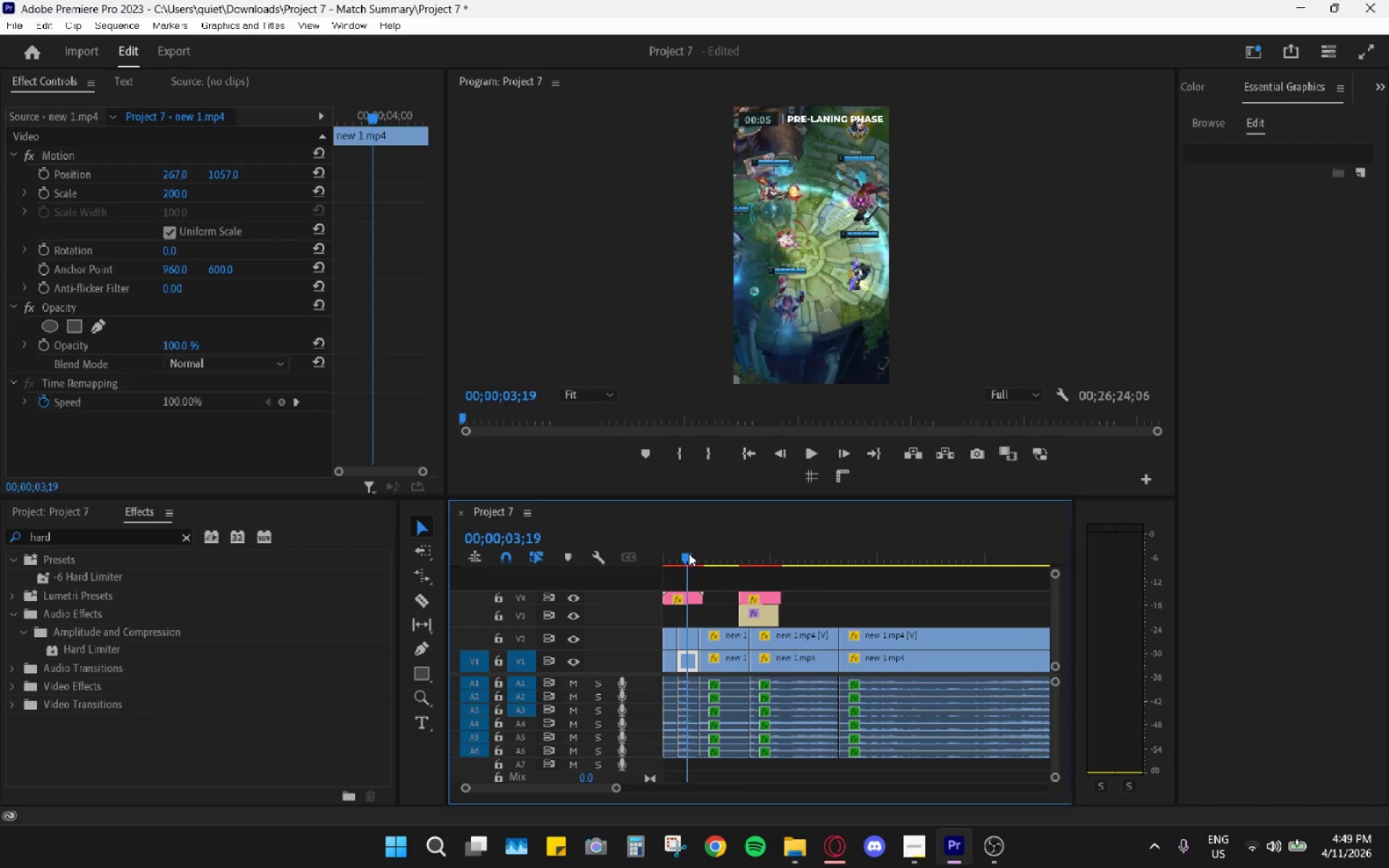 
left_click([689, 553])
 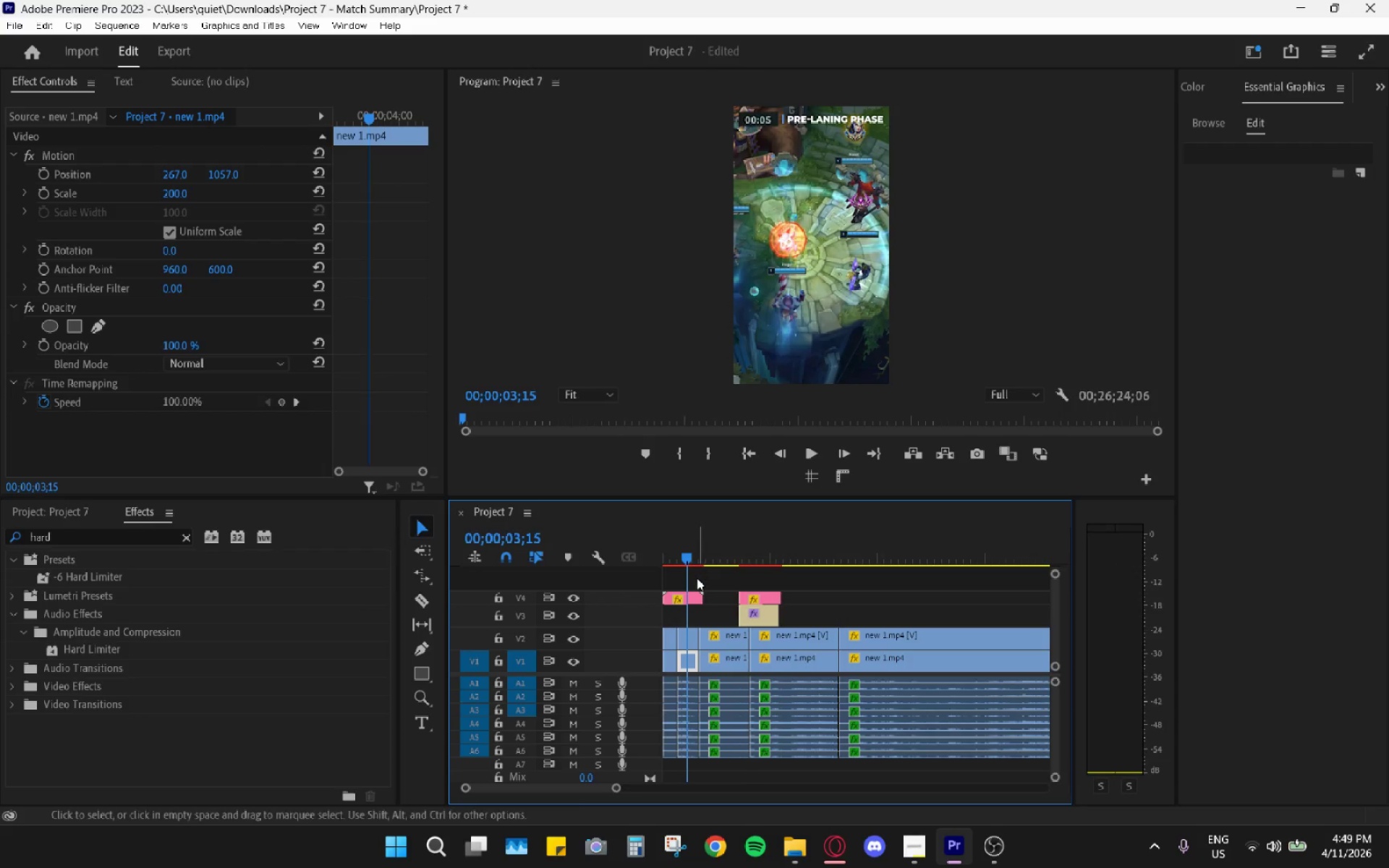 
key(Space)
 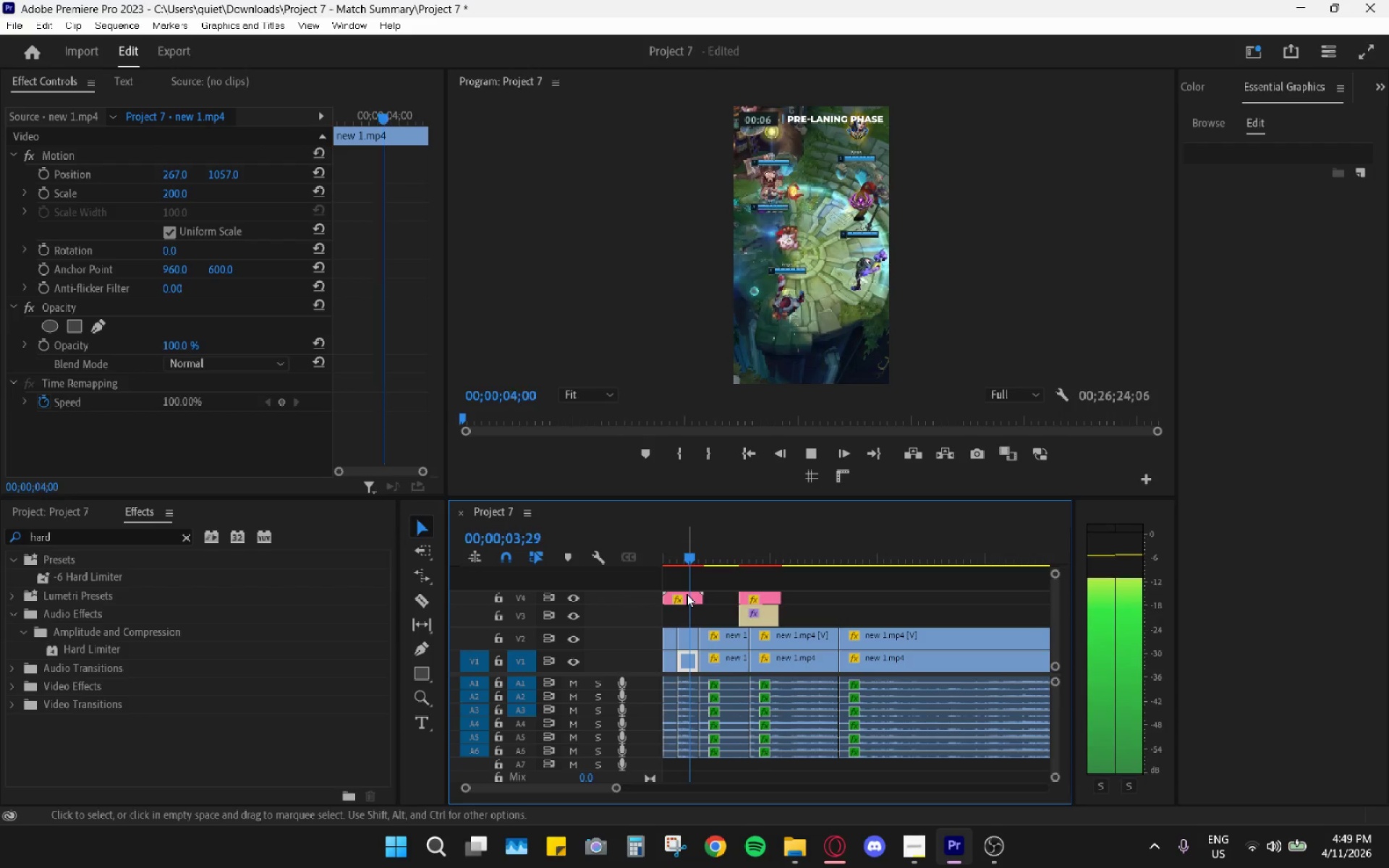 
key(Space)
 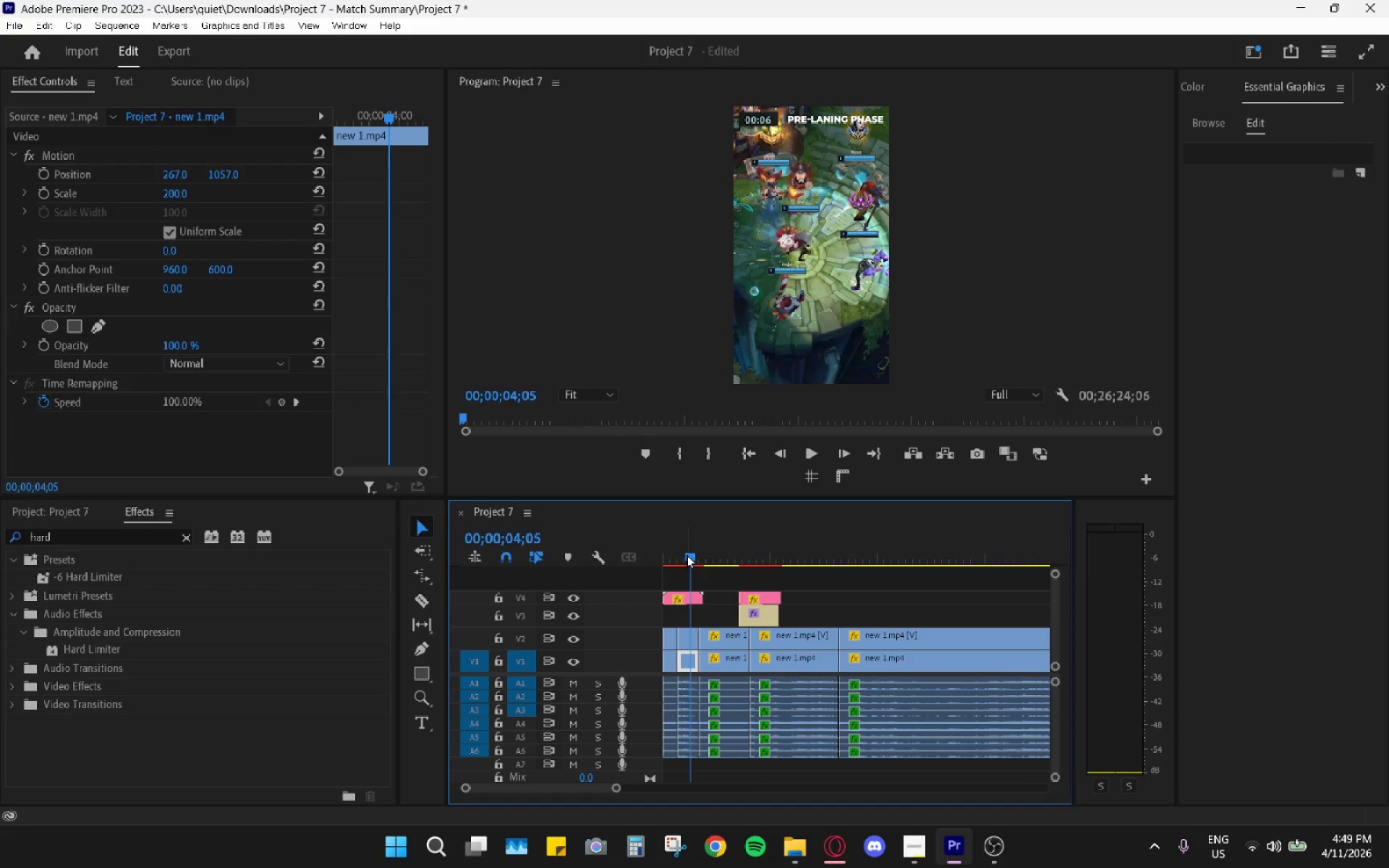 
left_click_drag(start_coordinate=[687, 555], to_coordinate=[680, 553])
 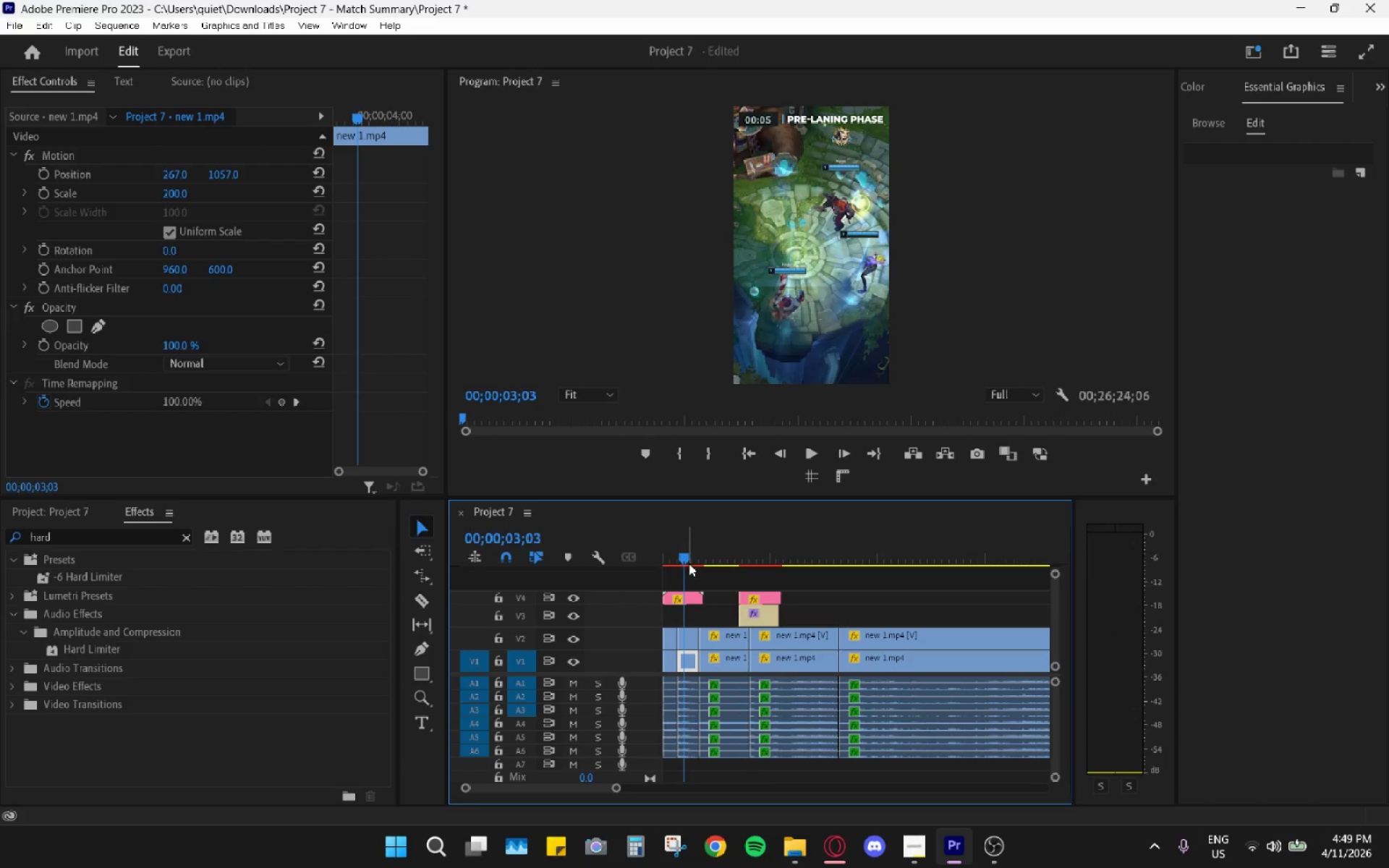 
key(Space)
 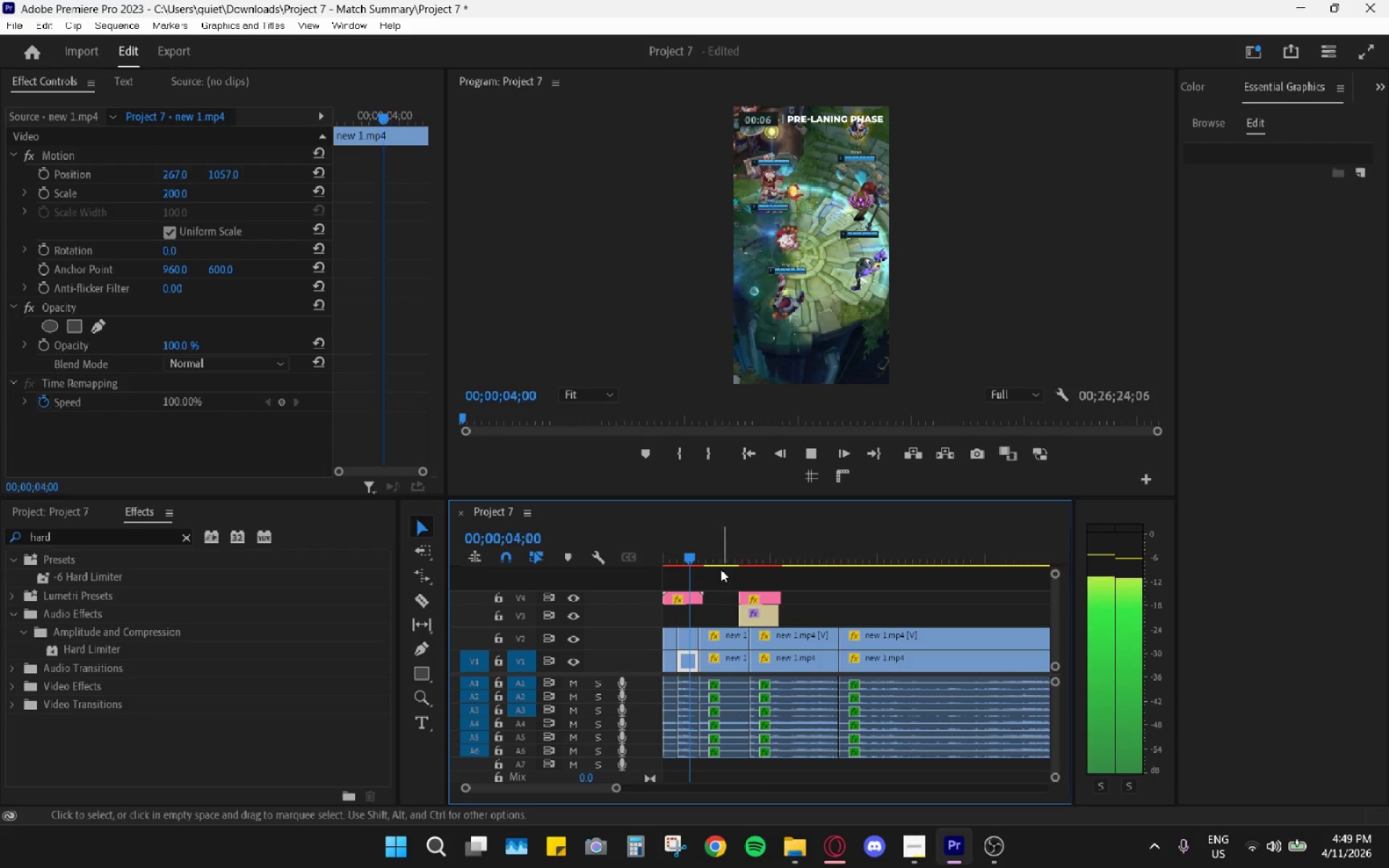 
key(Space)
 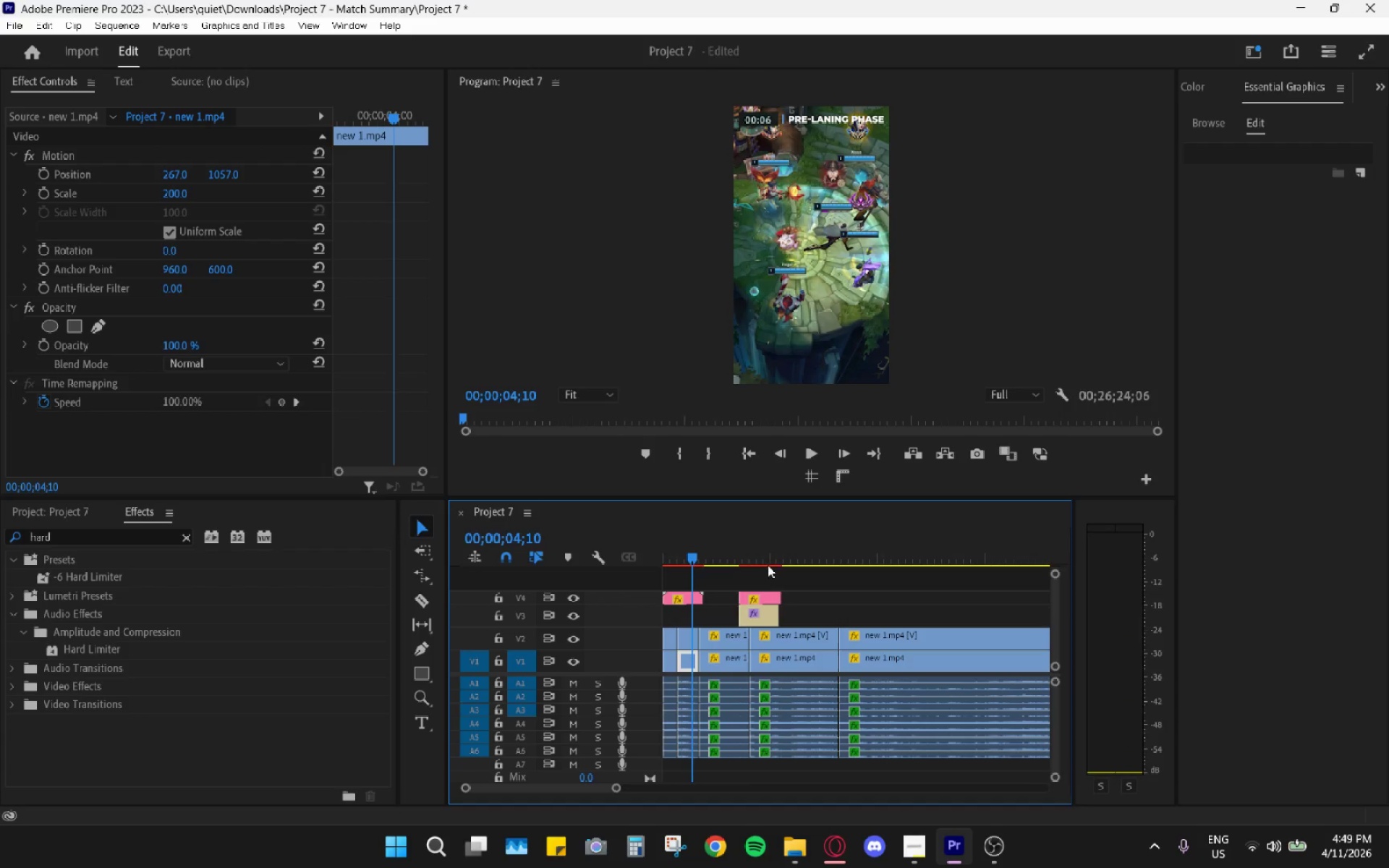 
left_click_drag(start_coordinate=[752, 545], to_coordinate=[647, 544])
 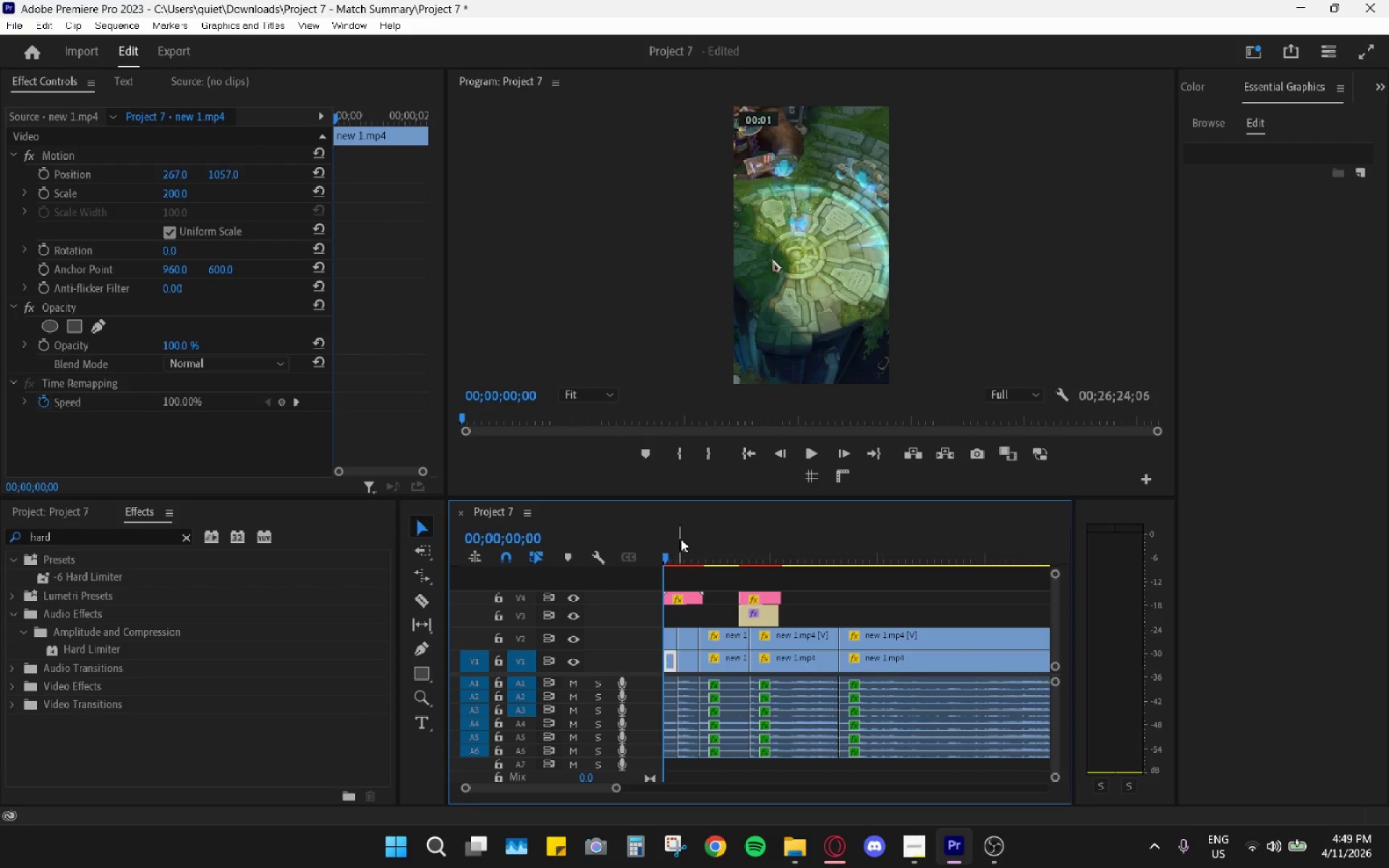 
left_click_drag(start_coordinate=[715, 532], to_coordinate=[749, 540])
 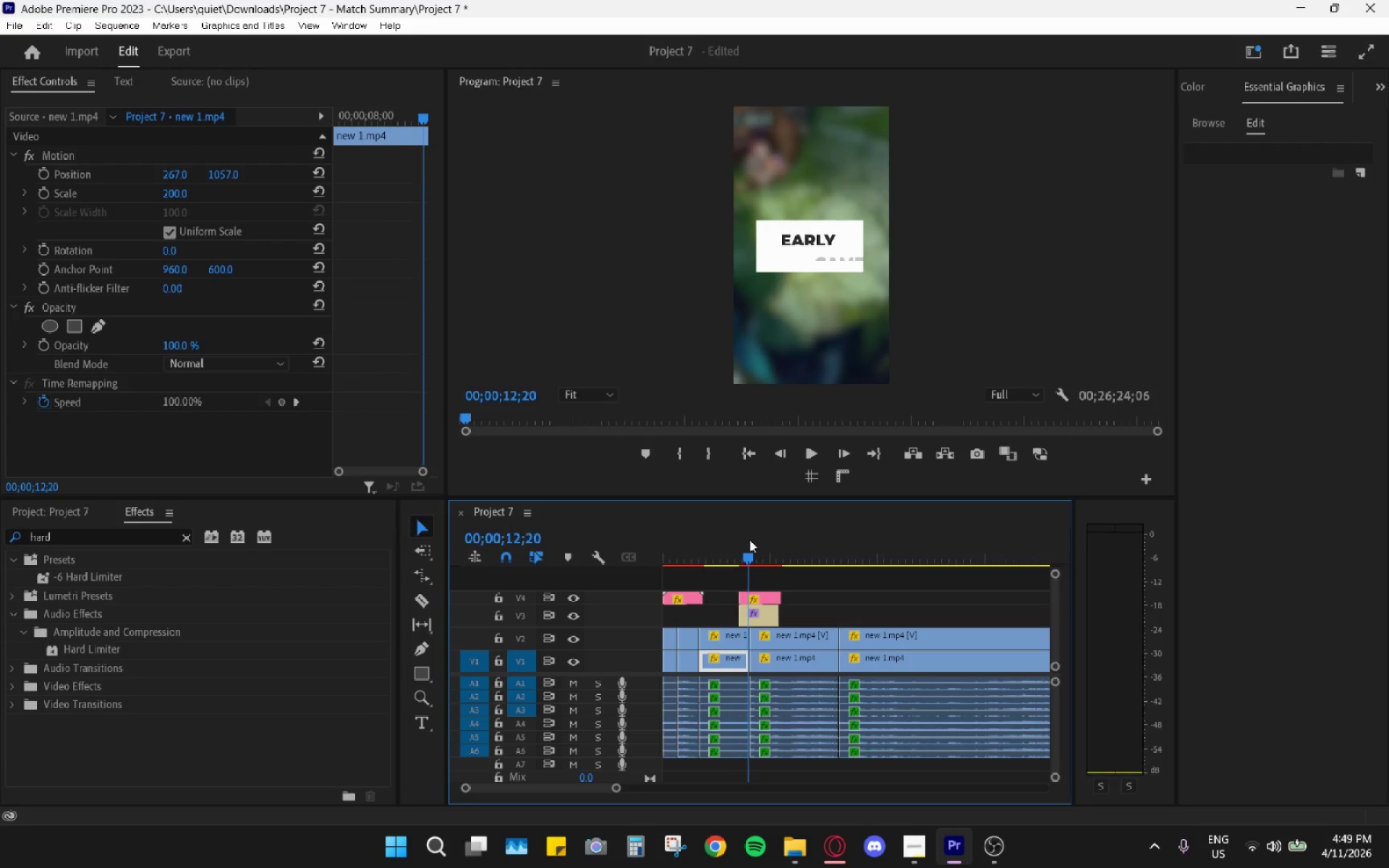 
left_click_drag(start_coordinate=[749, 540], to_coordinate=[771, 568])
 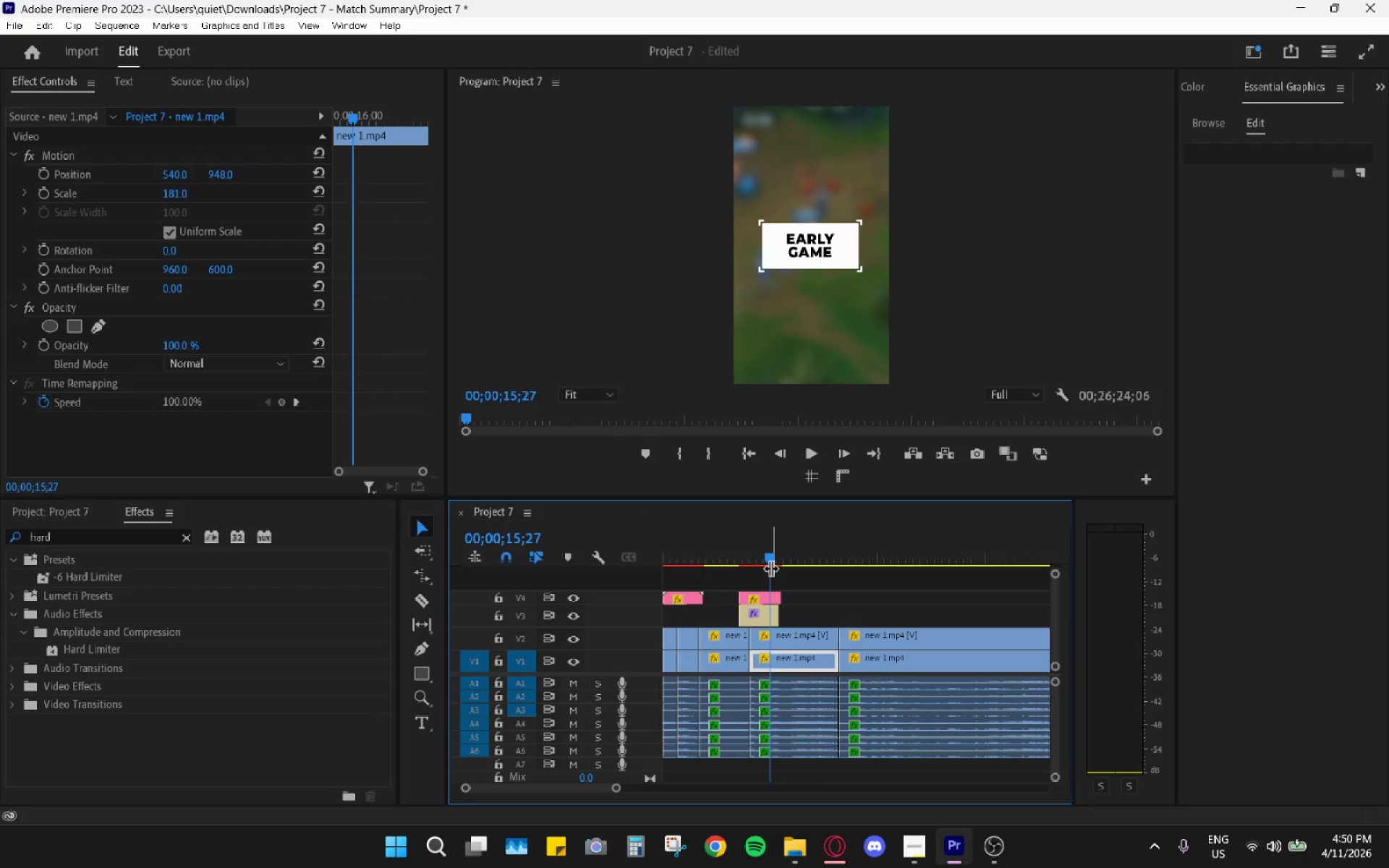 
key(Space)
 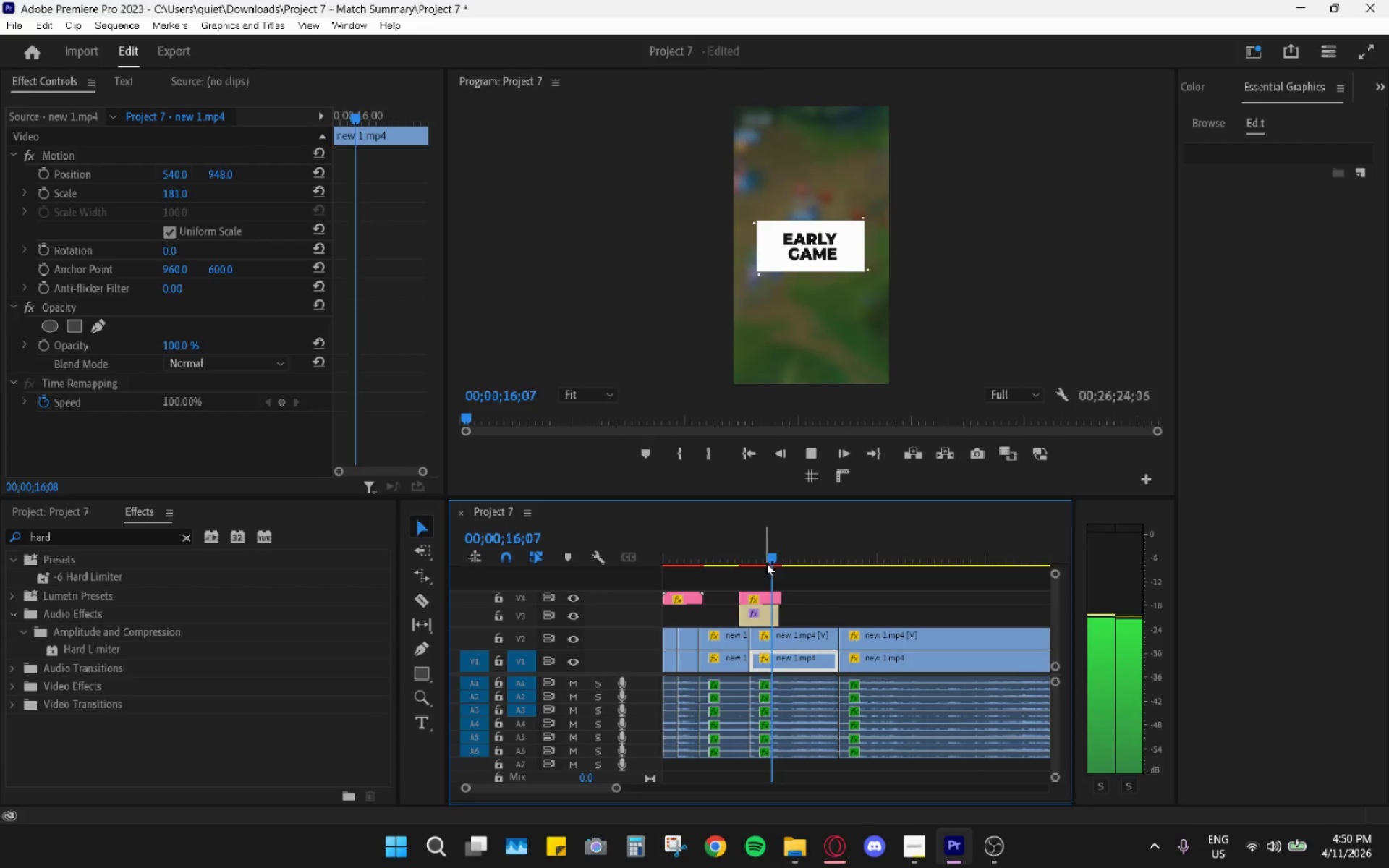 
left_click_drag(start_coordinate=[764, 561], to_coordinate=[750, 556])
 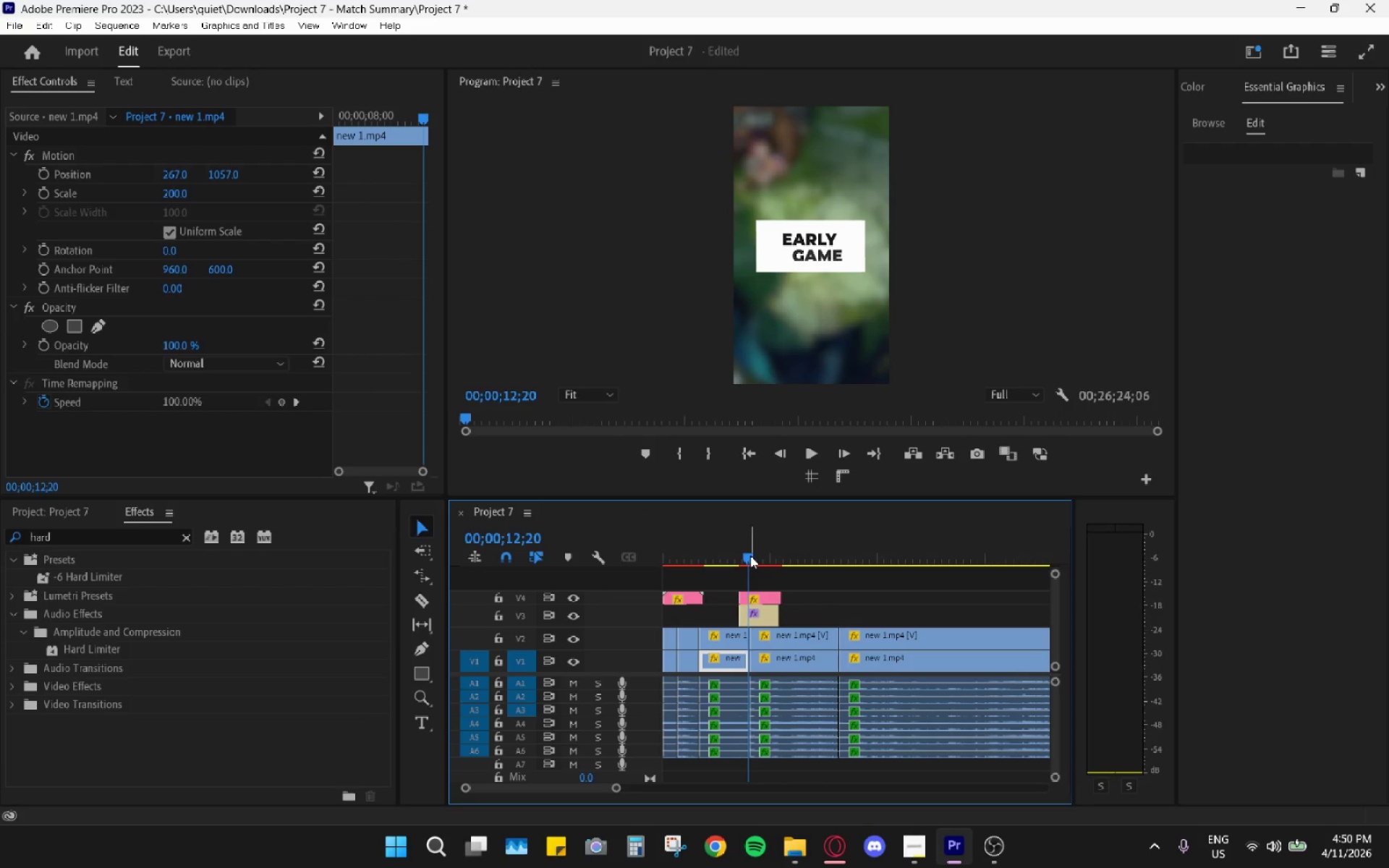 
key(Space)
 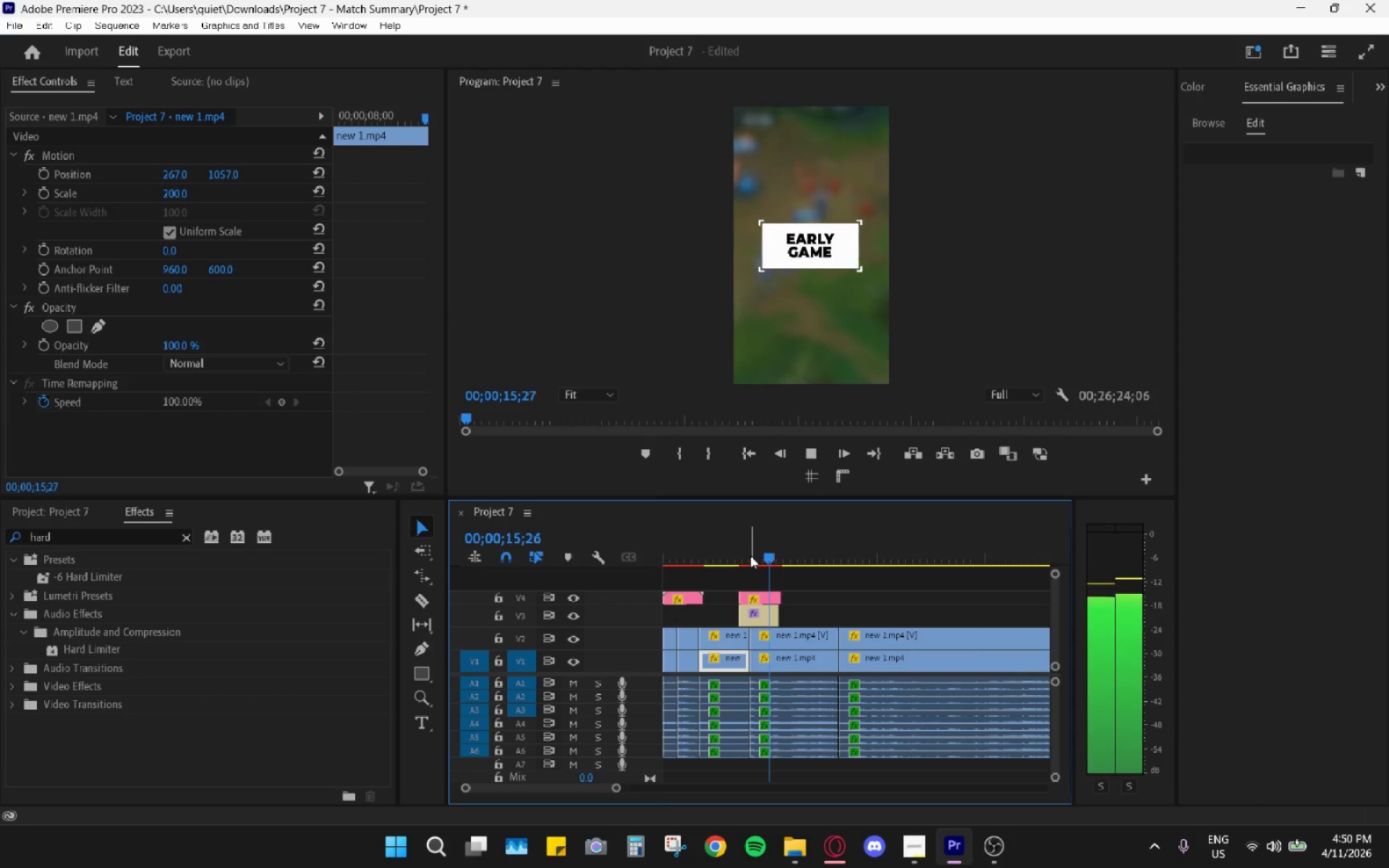 
key(Space)
 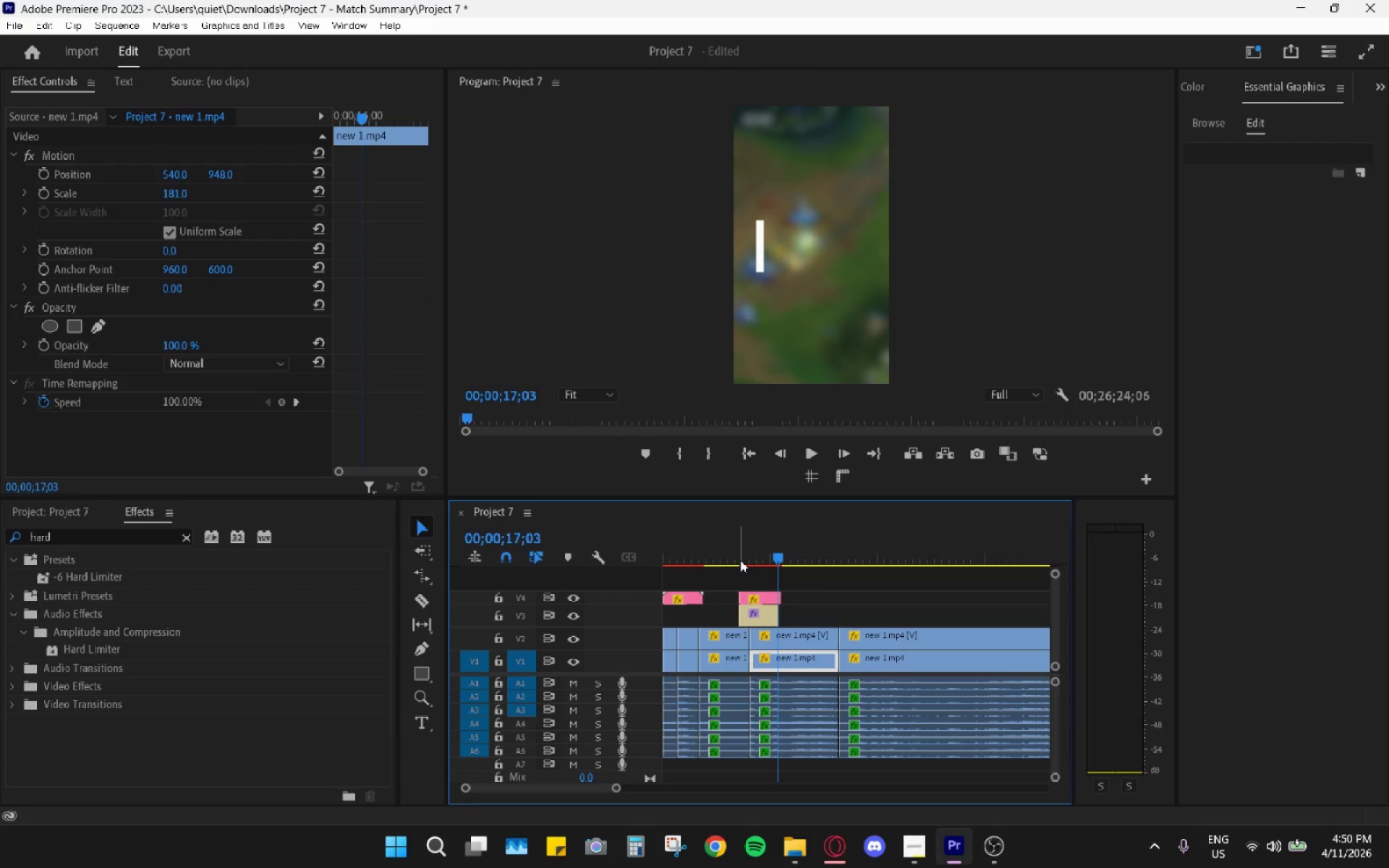 
key(Space)
 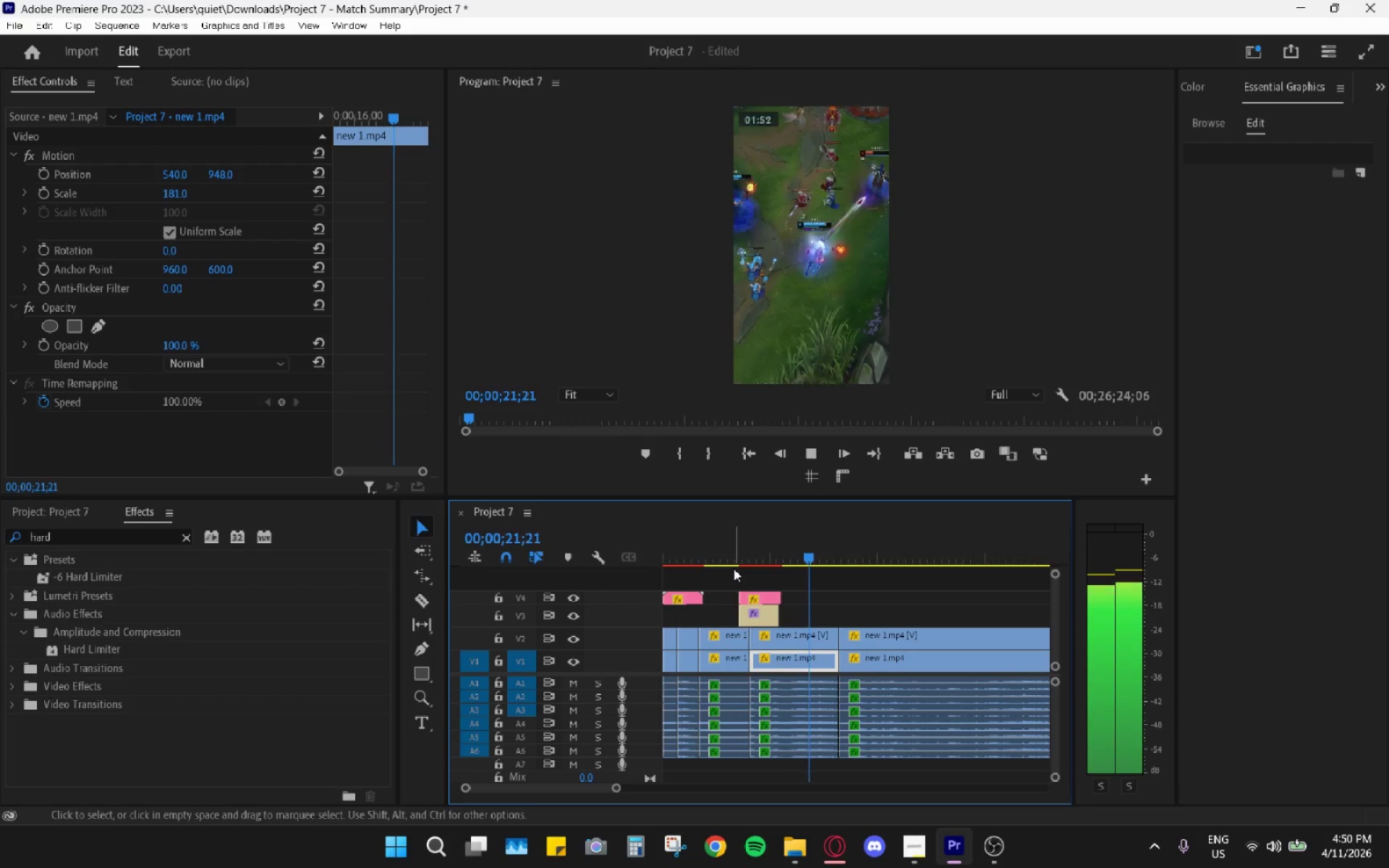 
wait(6.2)
 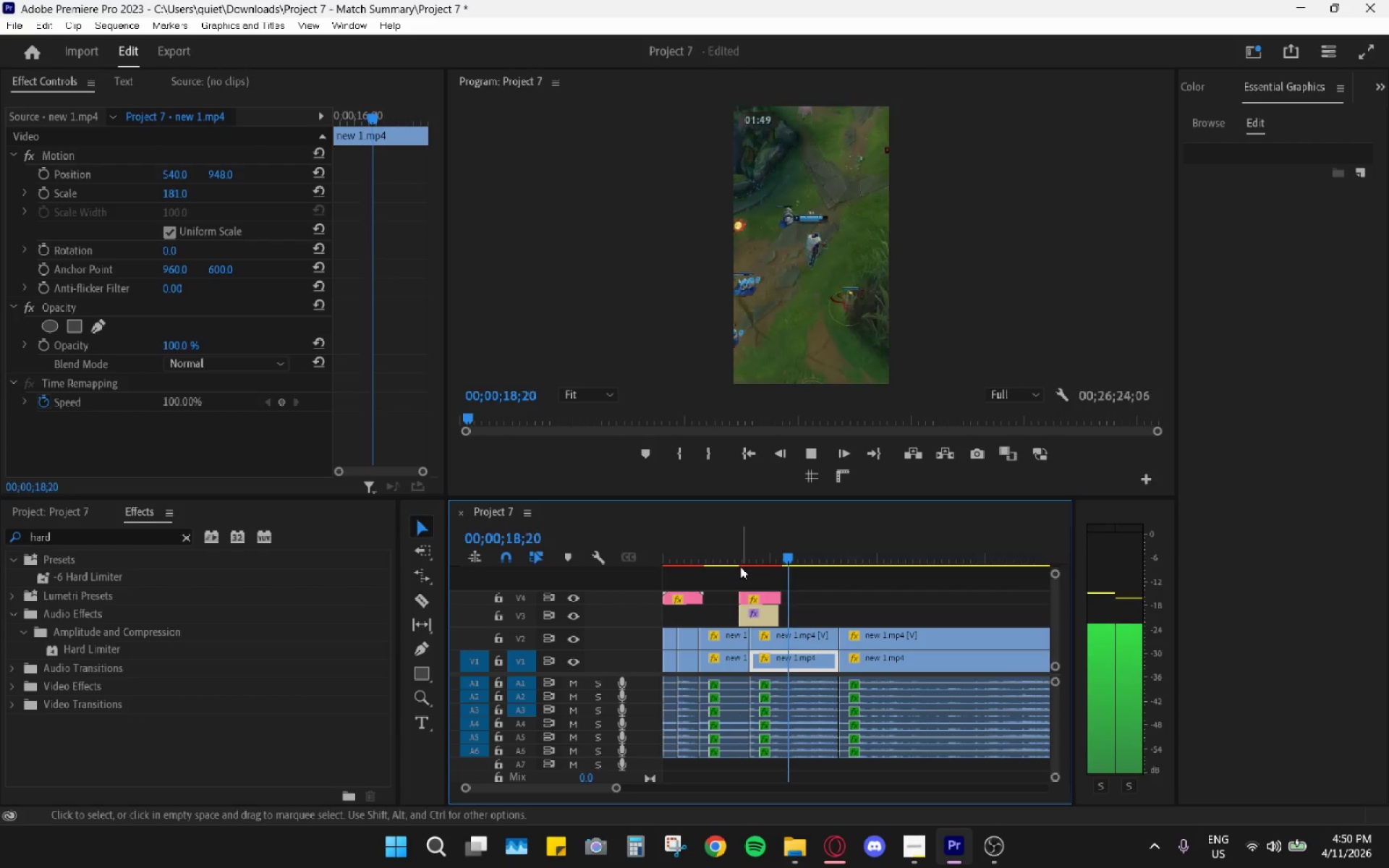 
key(Space)
 